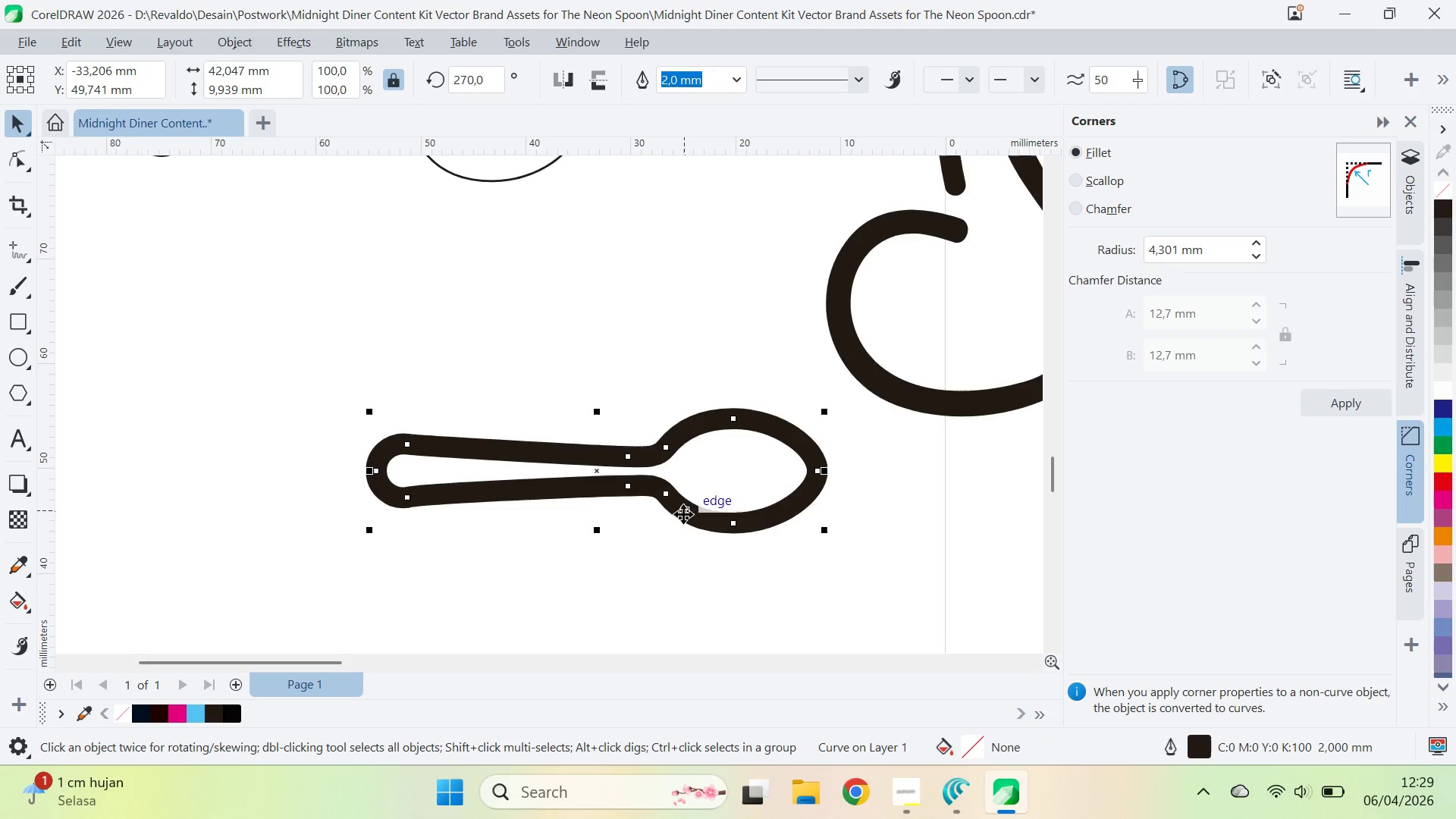 
scroll: coordinate [733, 500], scroll_direction: down, amount: 5.0
 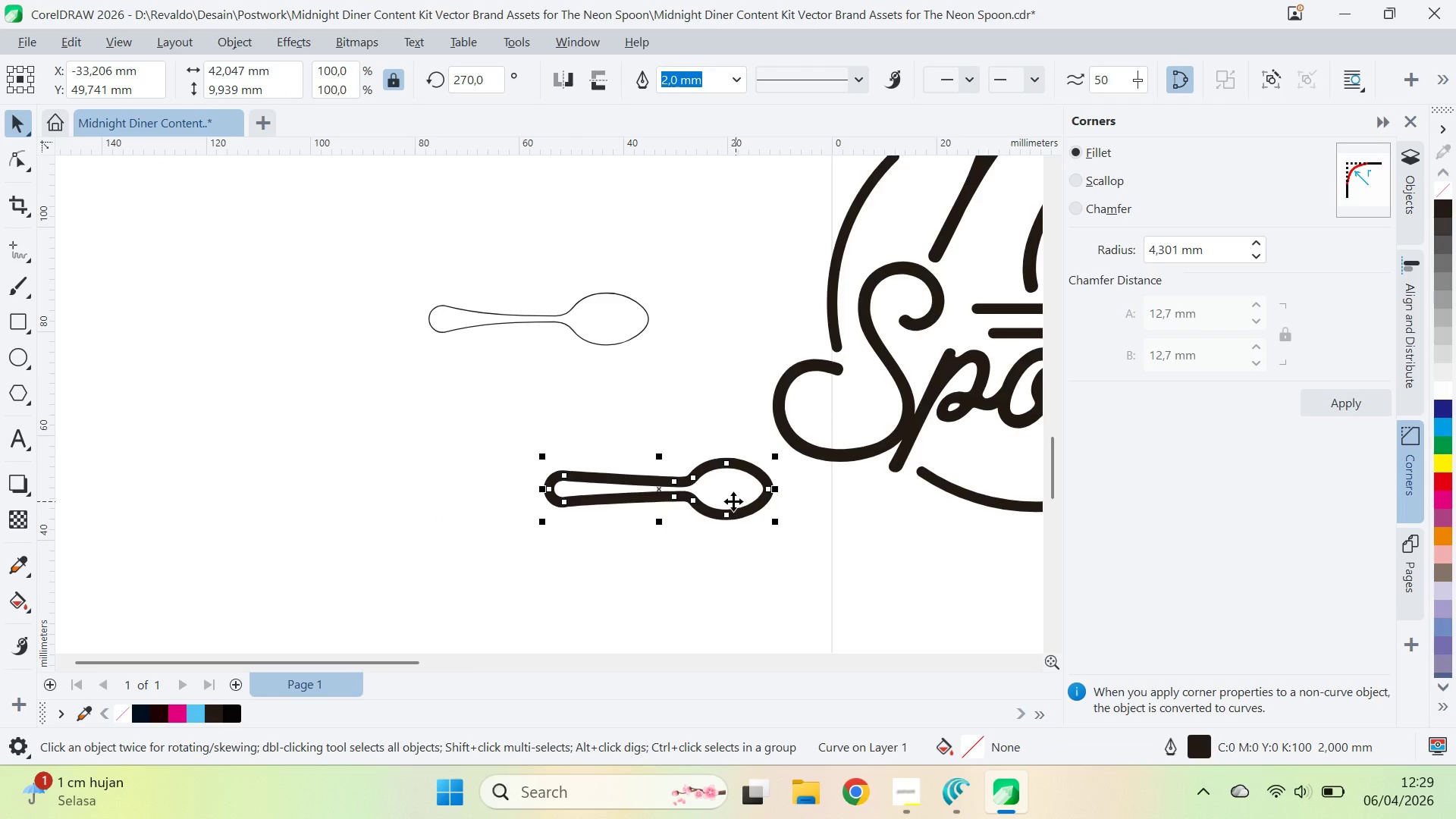 
key(A)
 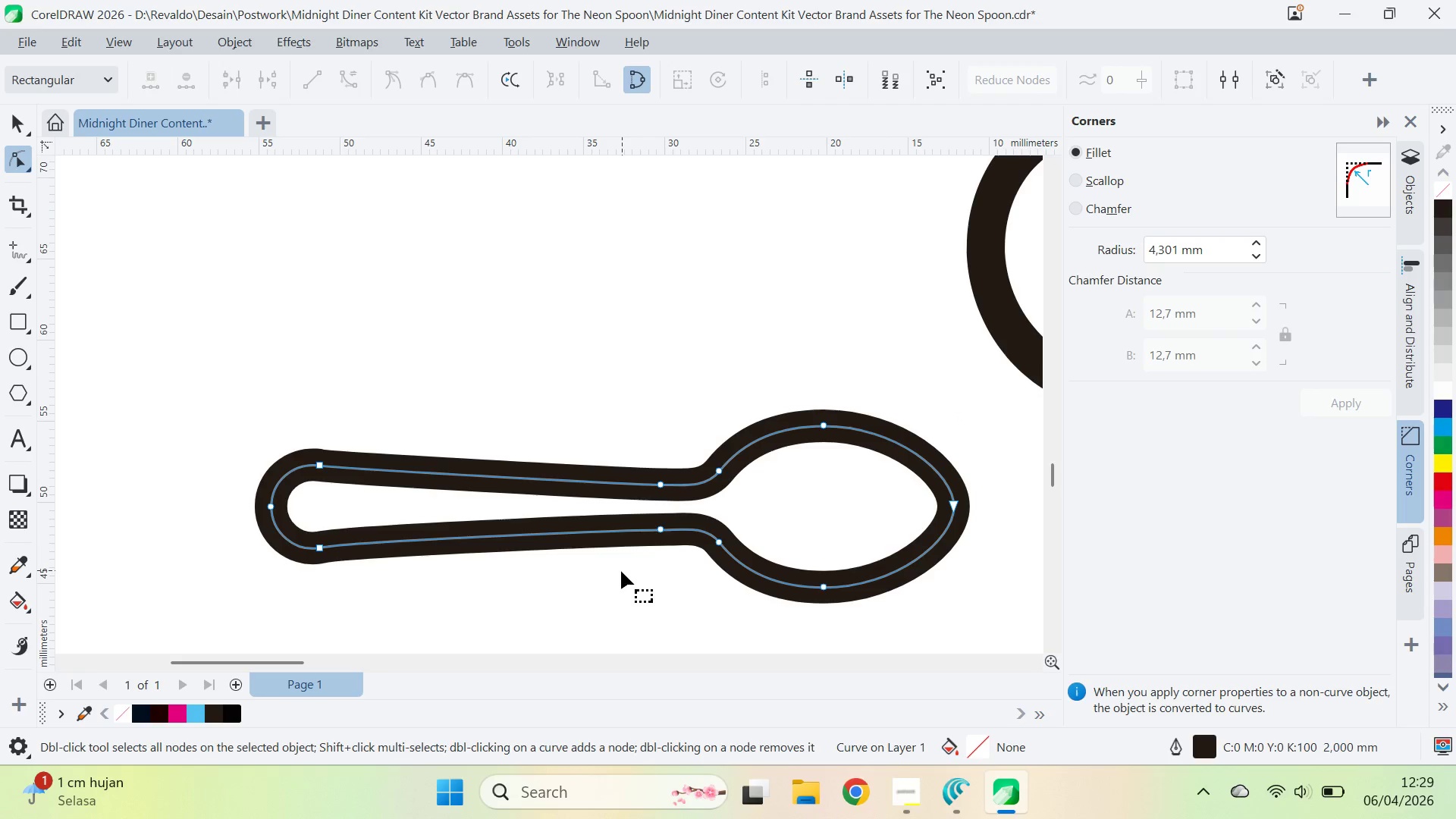 
scroll: coordinate [692, 502], scroll_direction: up, amount: 8.0
 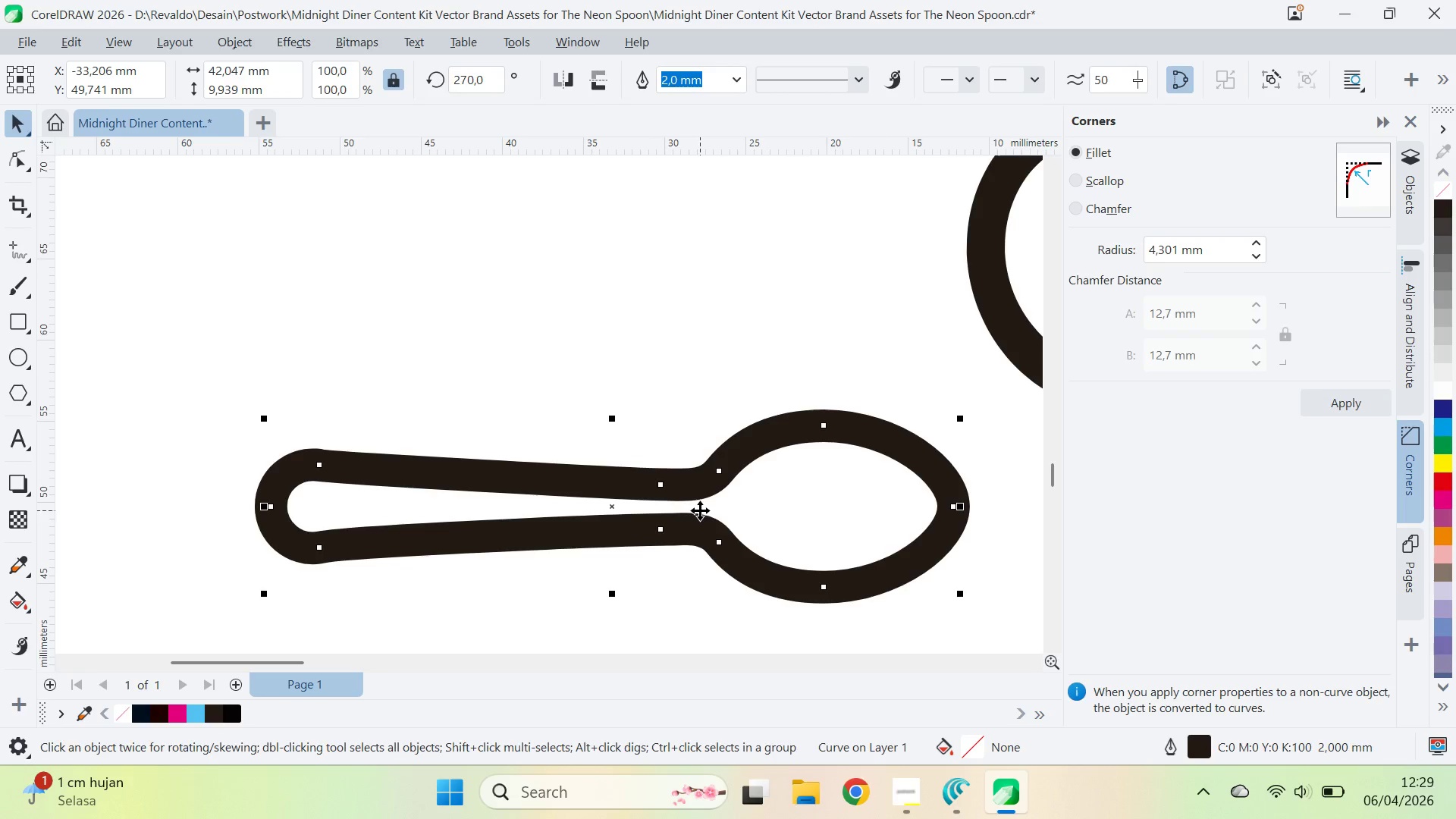 
left_click_drag(start_coordinate=[621, 571], to_coordinate=[736, 440])
 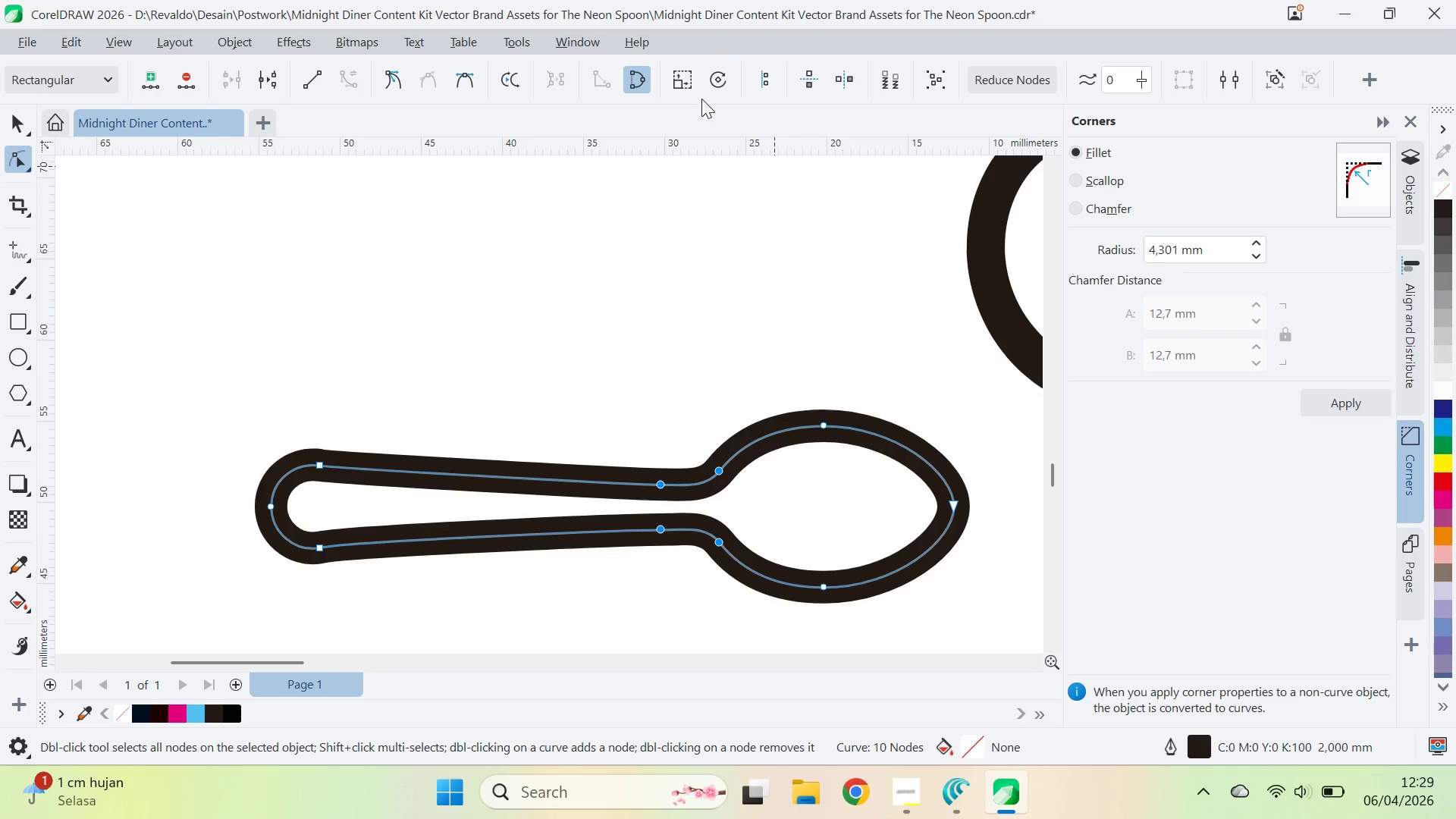 
left_click([684, 87])
 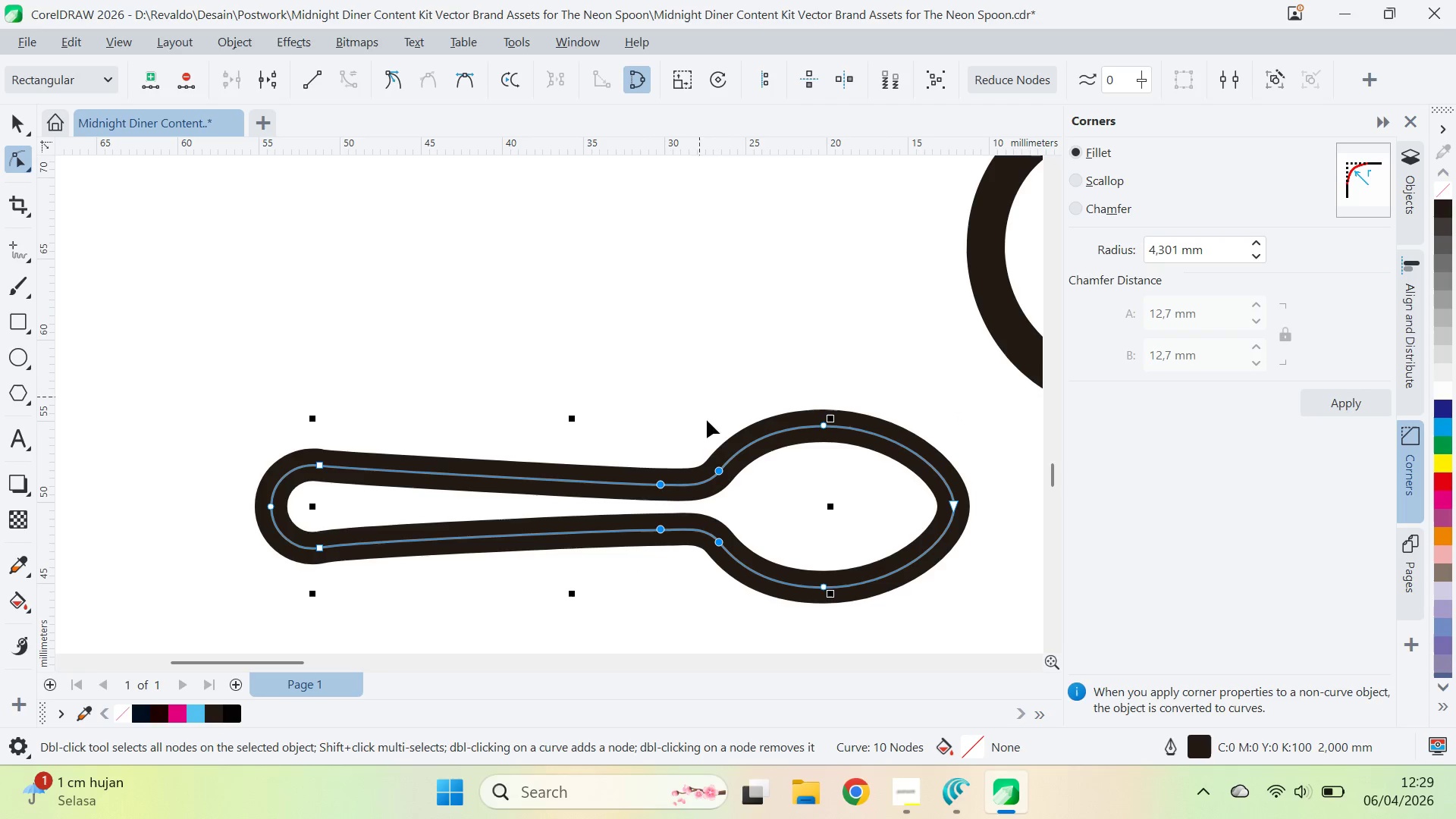 
hold_key(key=ShiftLeft, duration=0.55)
 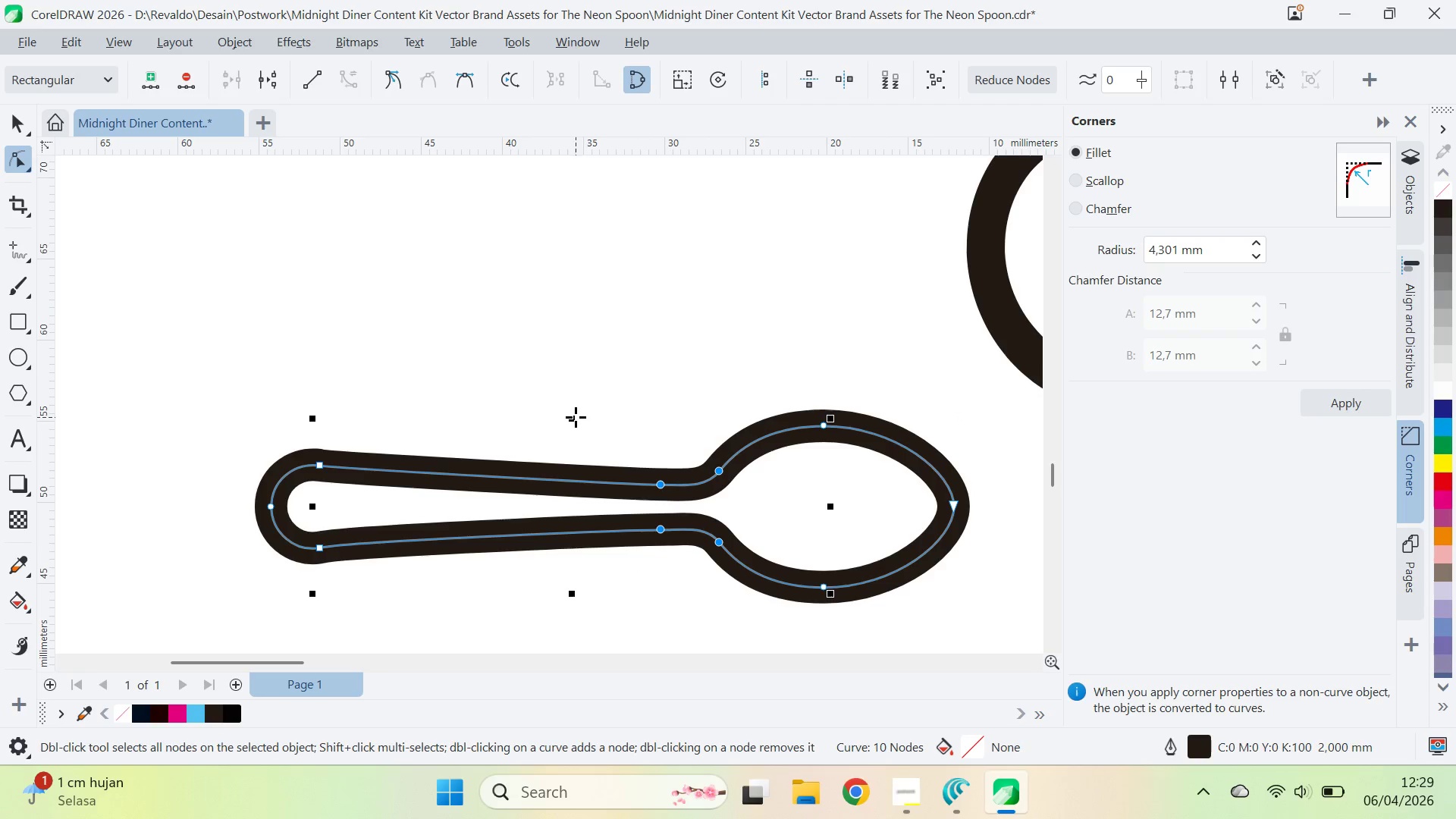 
left_click_drag(start_coordinate=[576, 417], to_coordinate=[574, 401])
 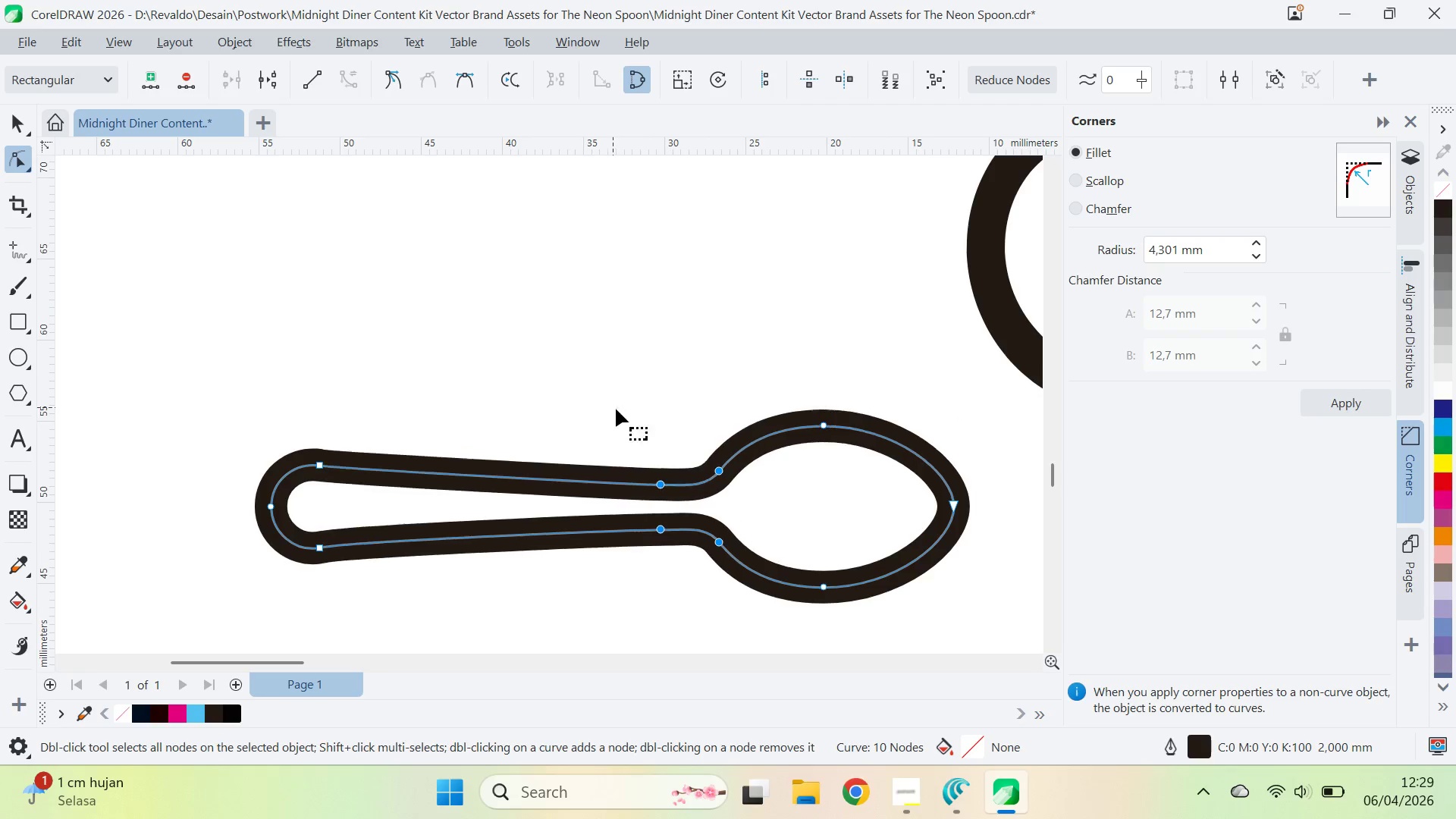 
hold_key(key=ShiftLeft, duration=1.33)
 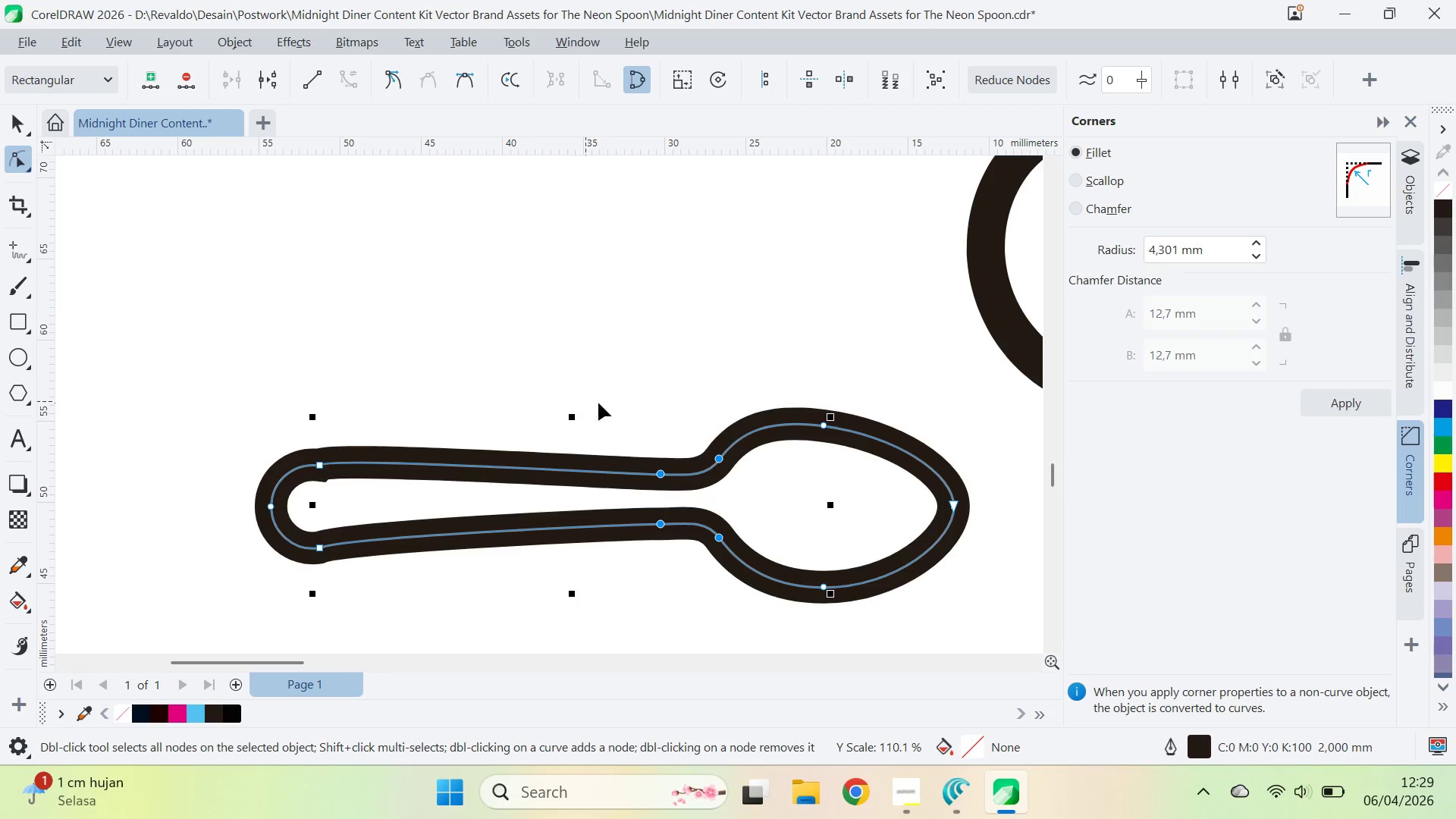 
key(Control+Z)
 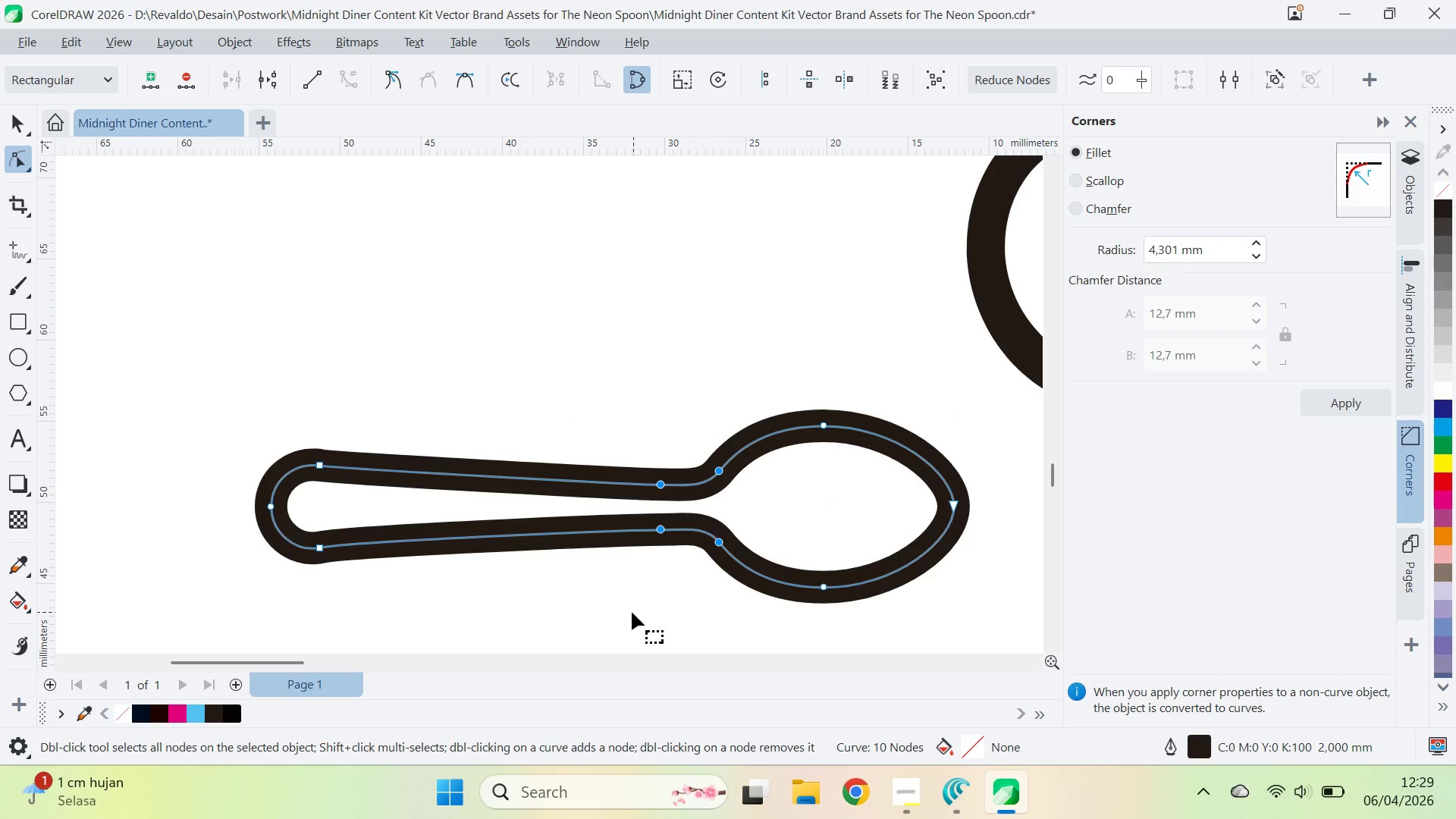 
left_click_drag(start_coordinate=[635, 607], to_coordinate=[870, 366])
 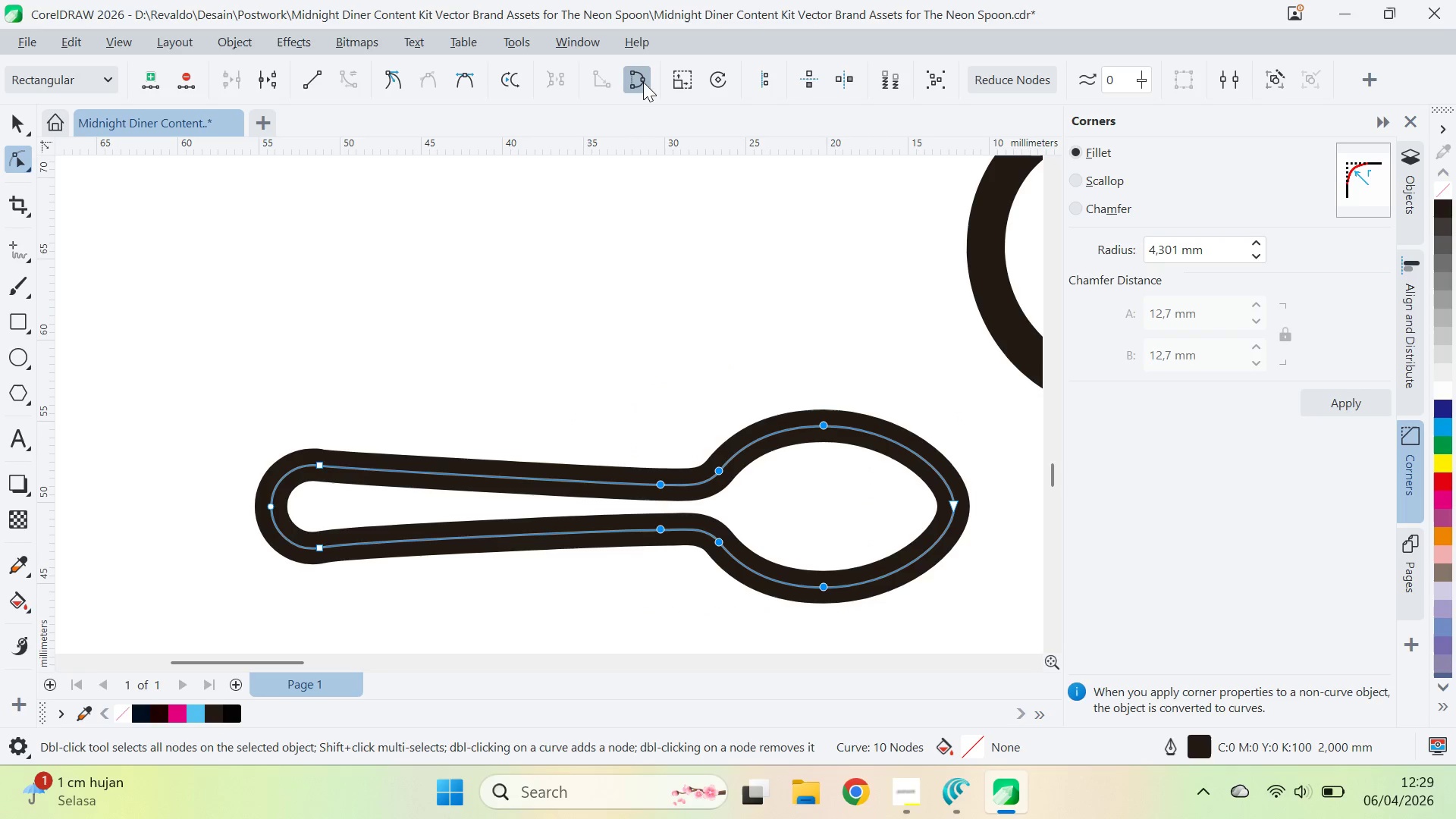 
left_click([682, 71])
 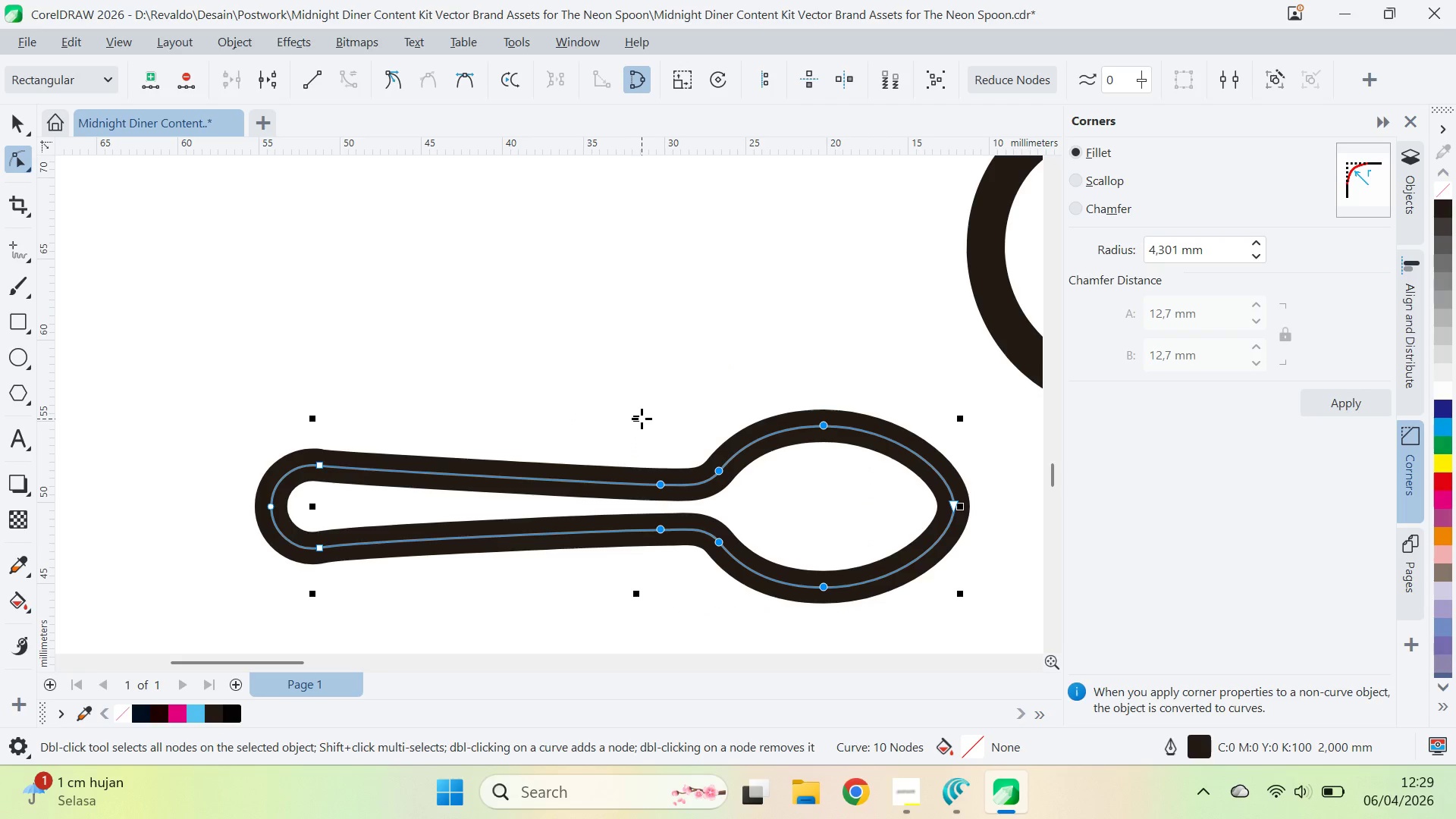 
left_click_drag(start_coordinate=[639, 418], to_coordinate=[639, 400])
 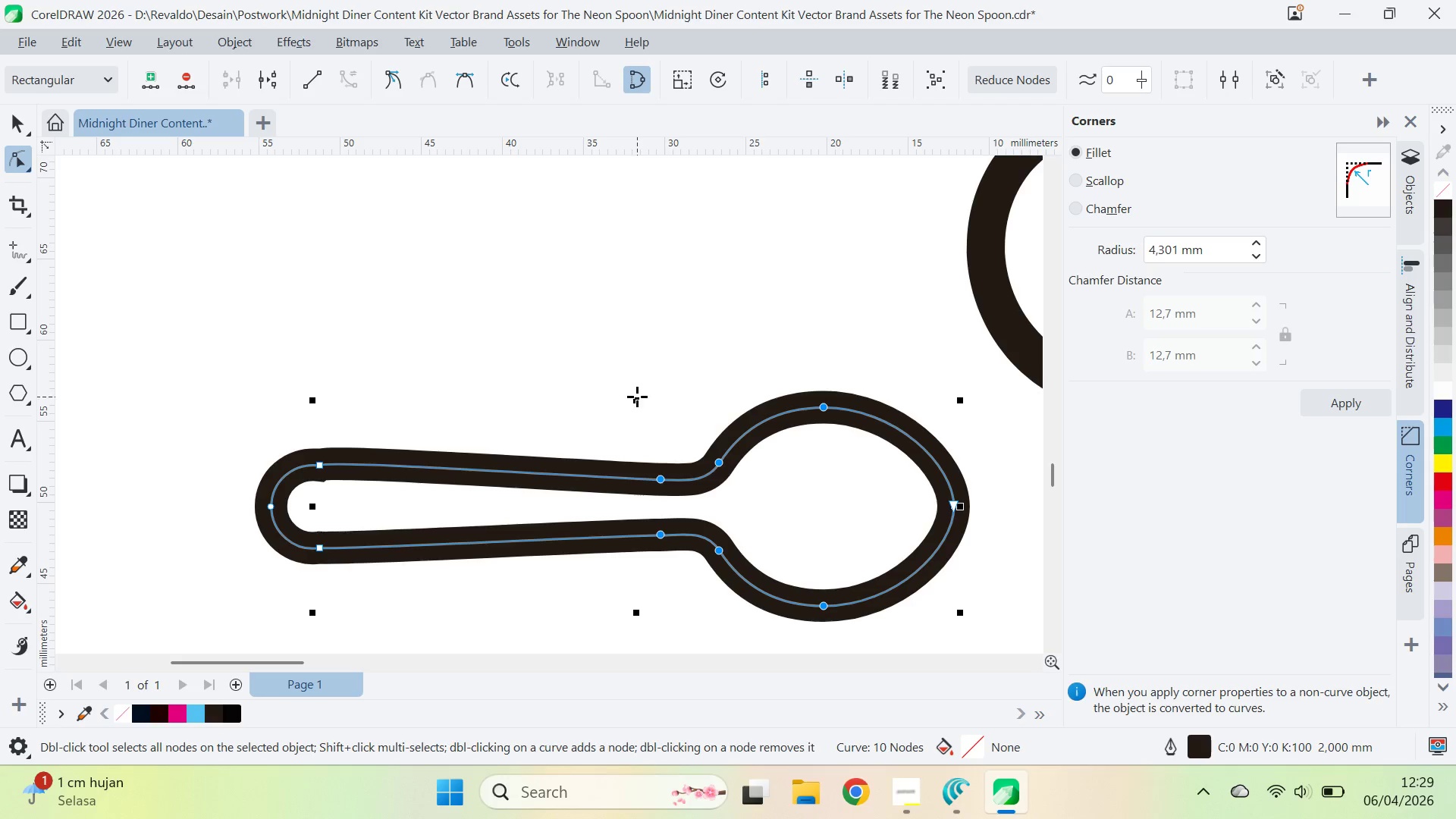 
hold_key(key=ShiftLeft, duration=1.5)
 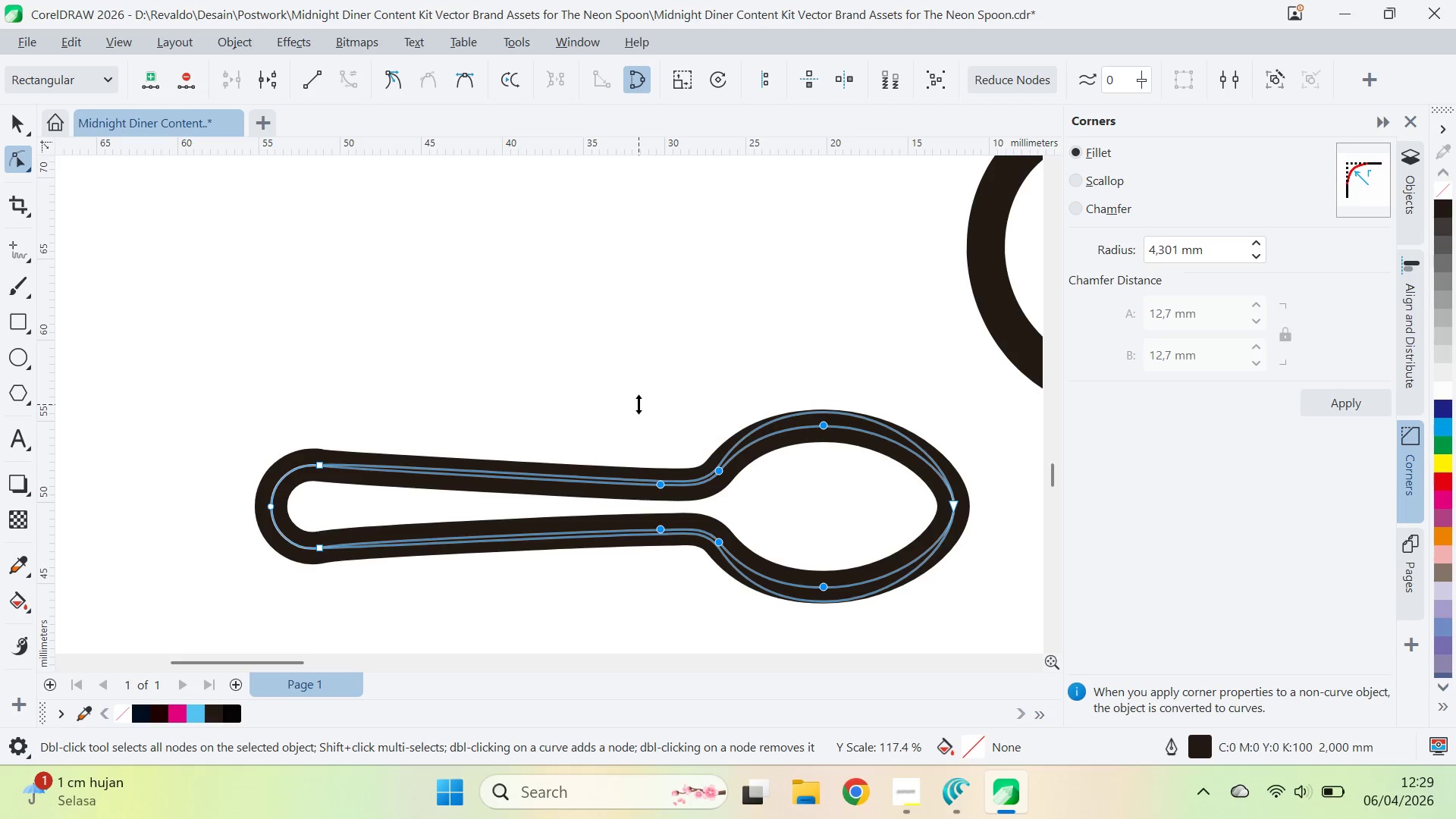 
hold_key(key=ShiftLeft, duration=1.51)
 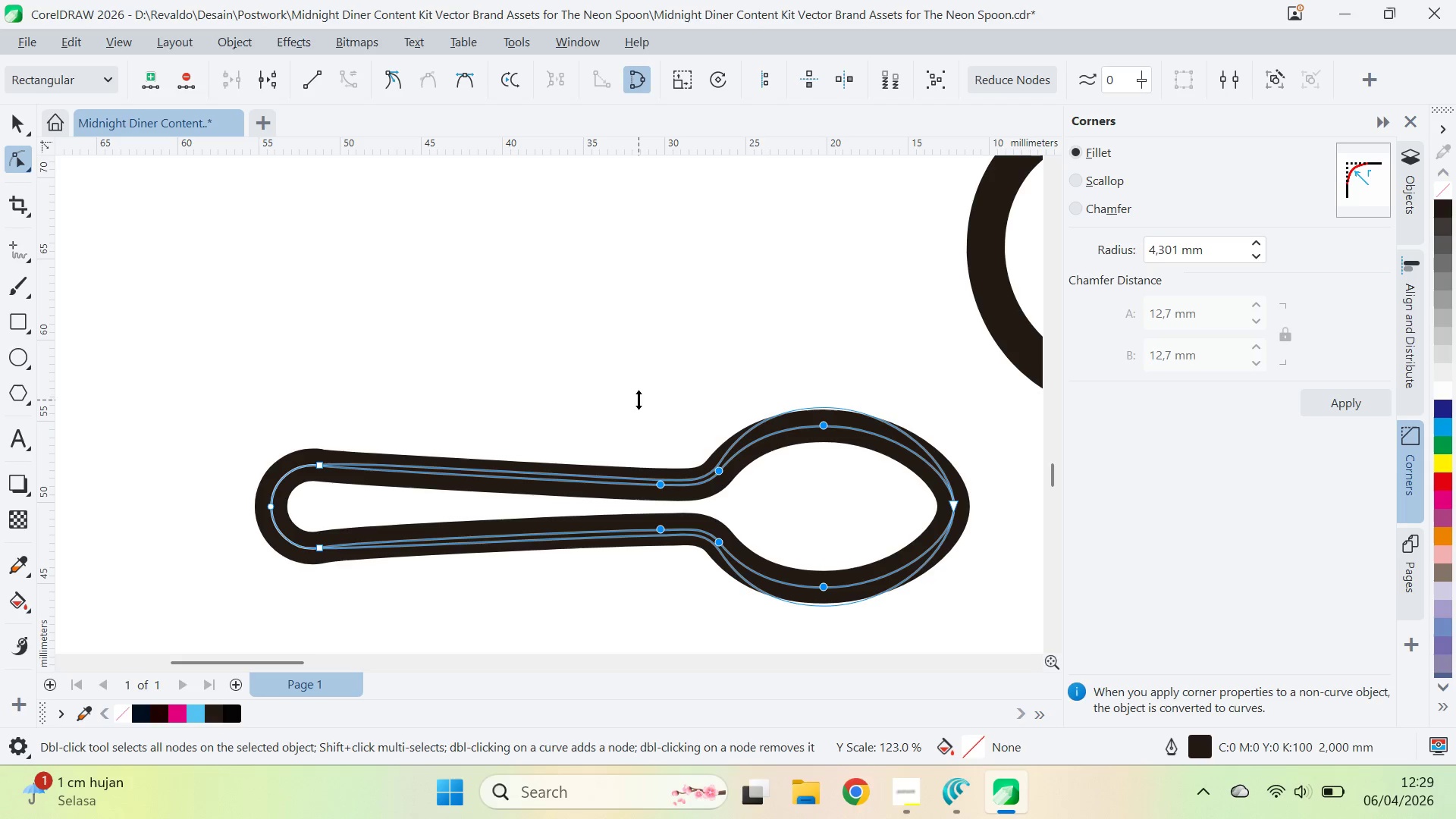 
hold_key(key=ShiftLeft, duration=0.94)
 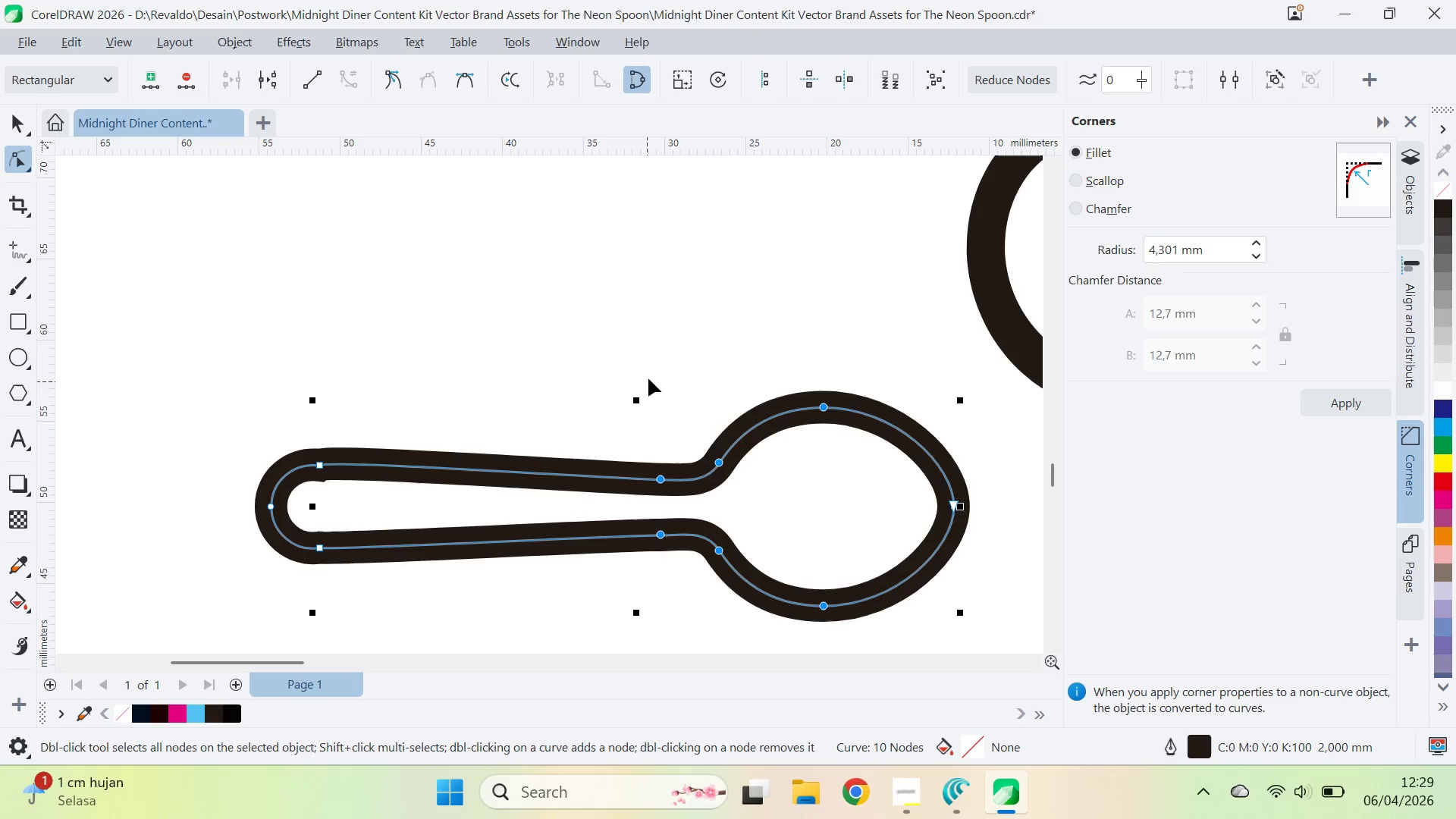 
left_click([652, 372])
 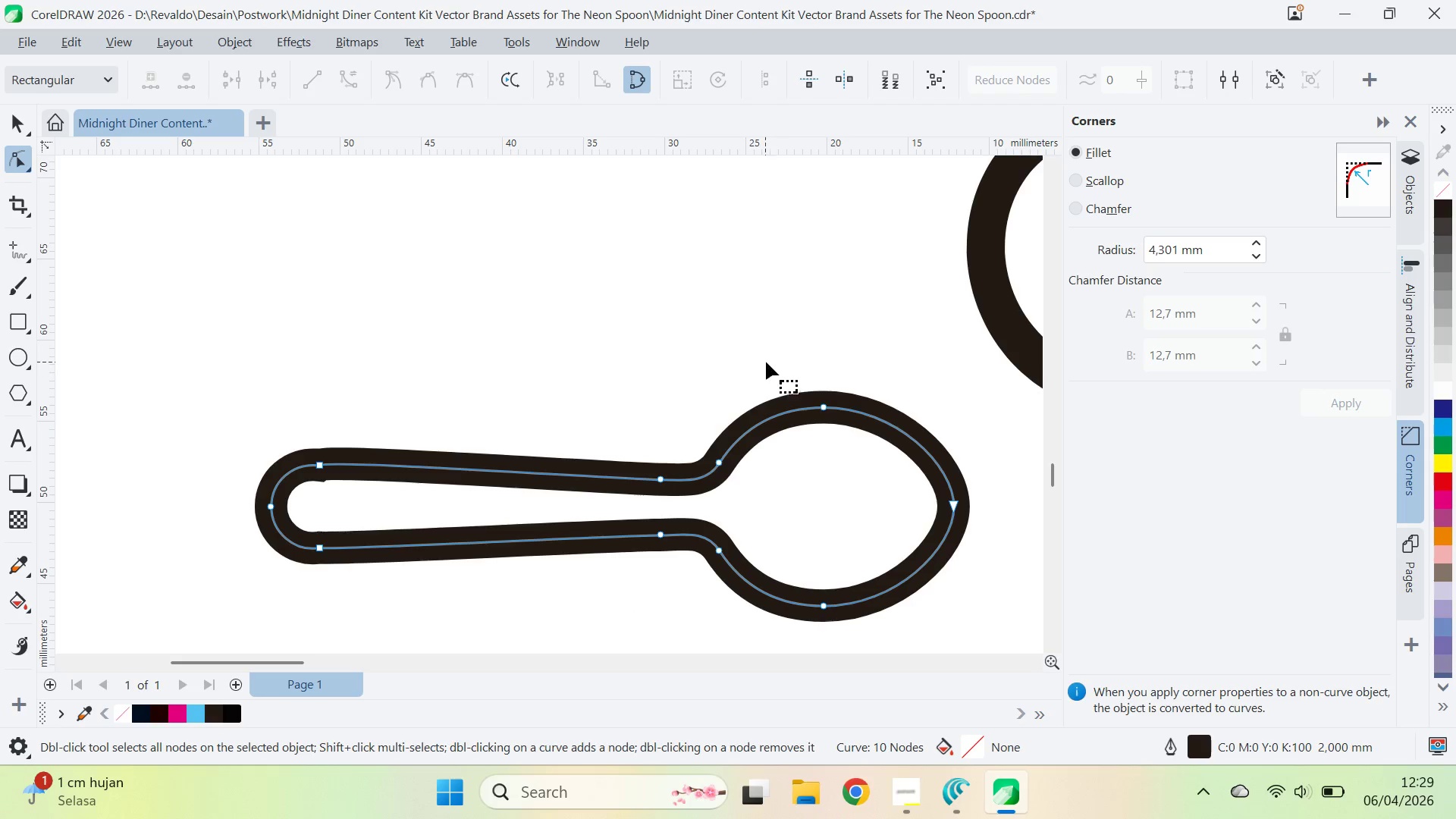 
left_click_drag(start_coordinate=[771, 361], to_coordinate=[871, 652])
 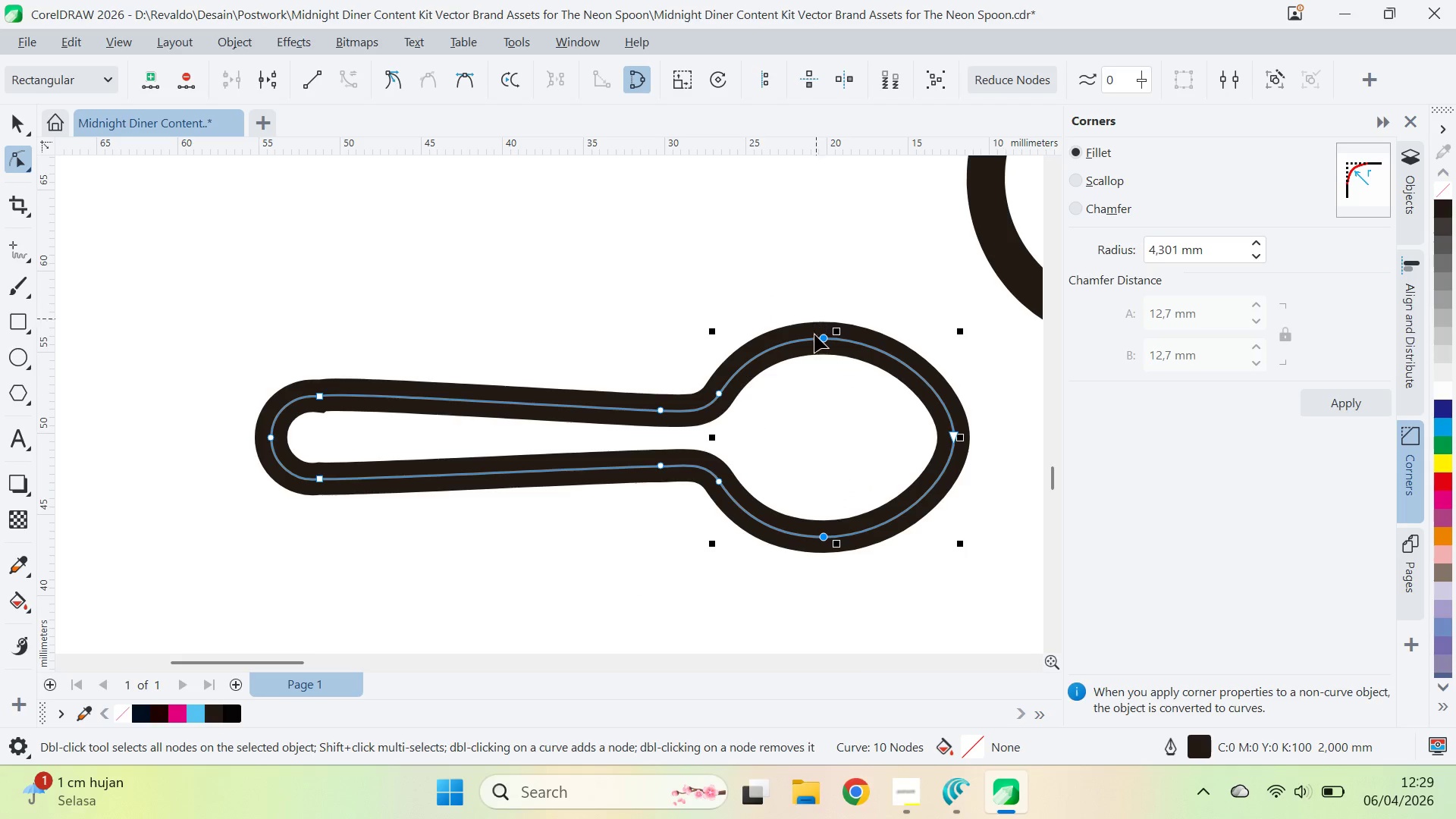 
hold_key(key=ShiftLeft, duration=1.5)
left_click_drag(start_coordinate=[840, 331], to_coordinate=[843, 342])
 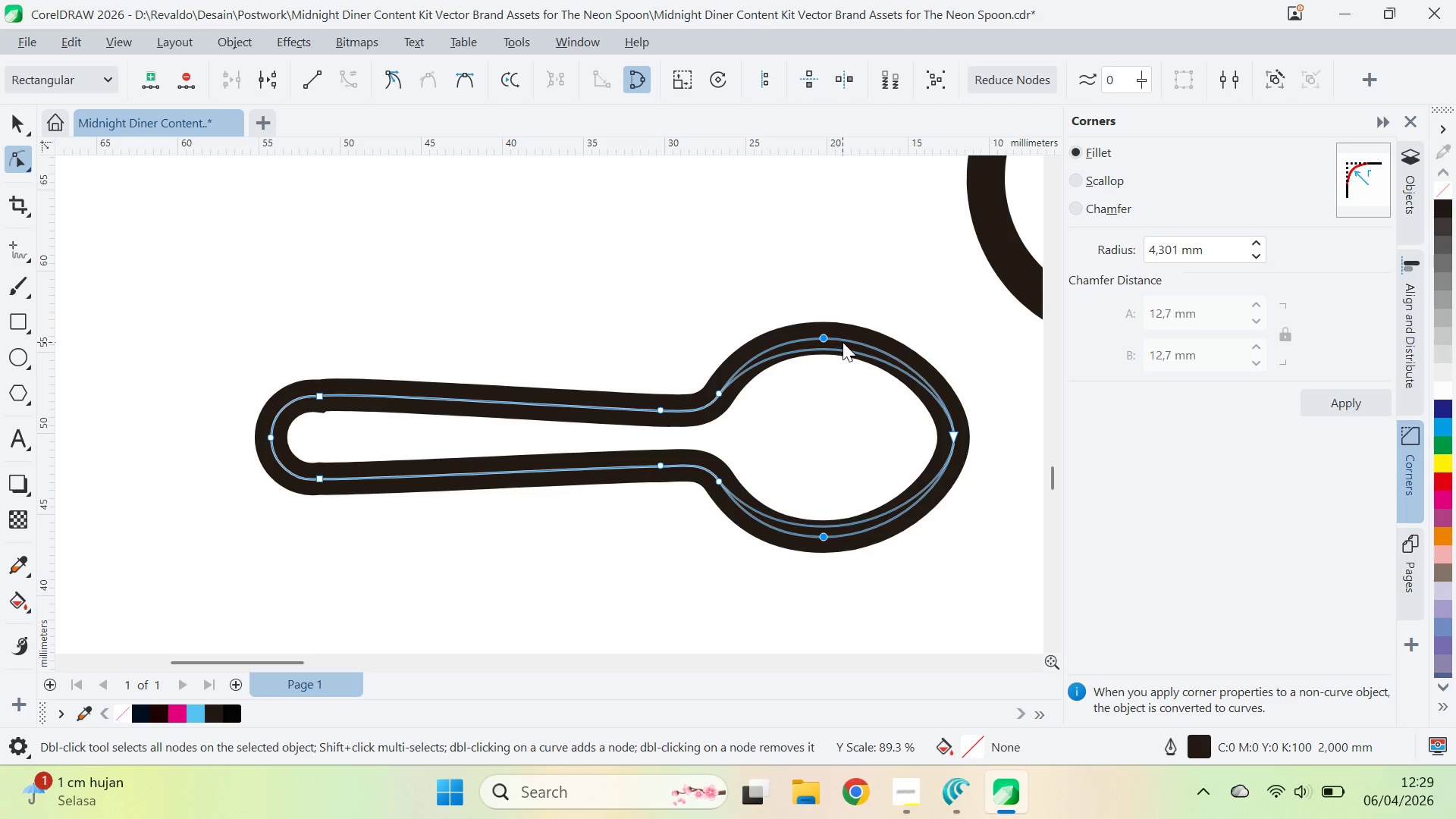 
hold_key(key=ShiftLeft, duration=0.34)
 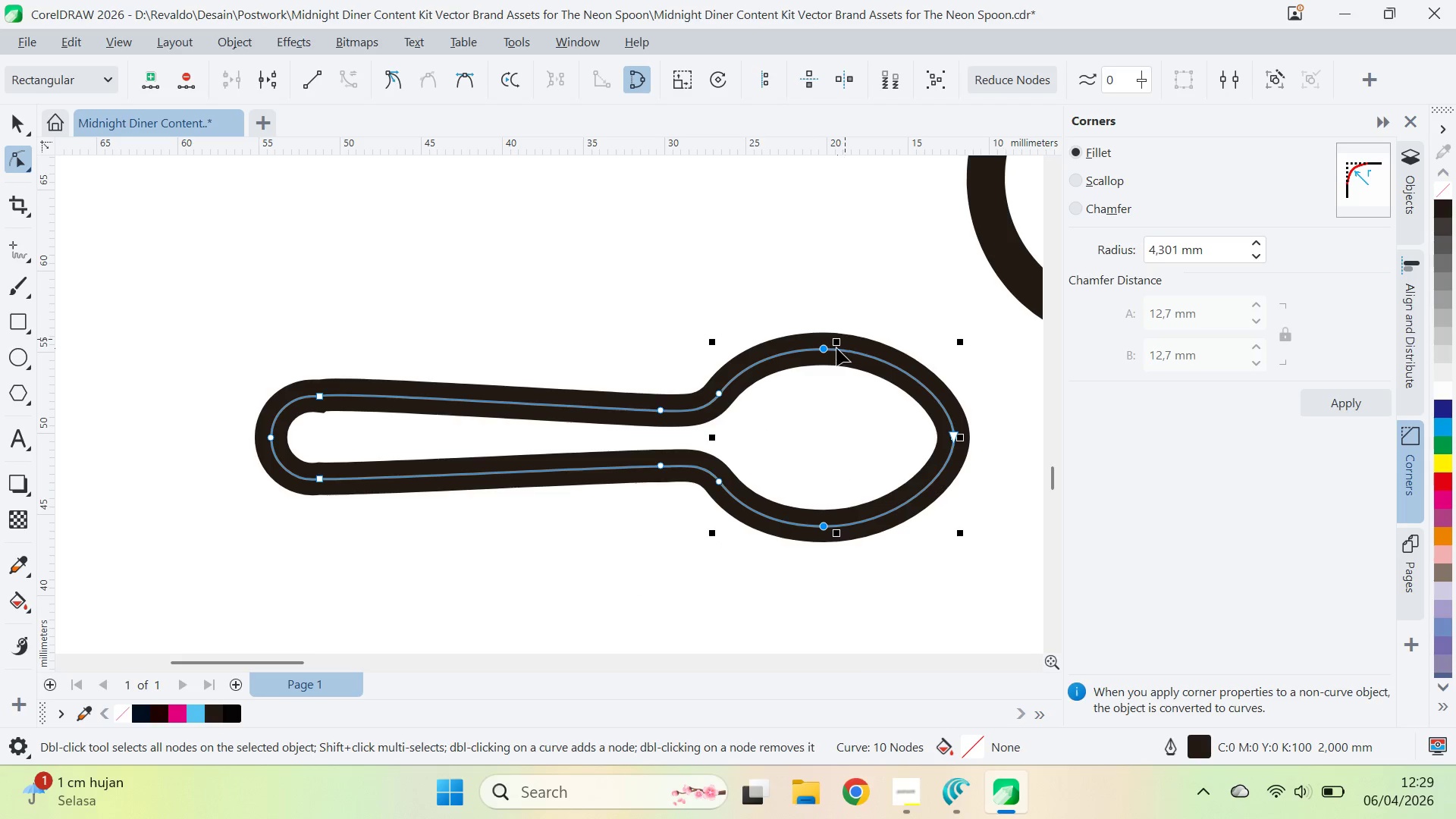 
key(Shift+ShiftLeft)
 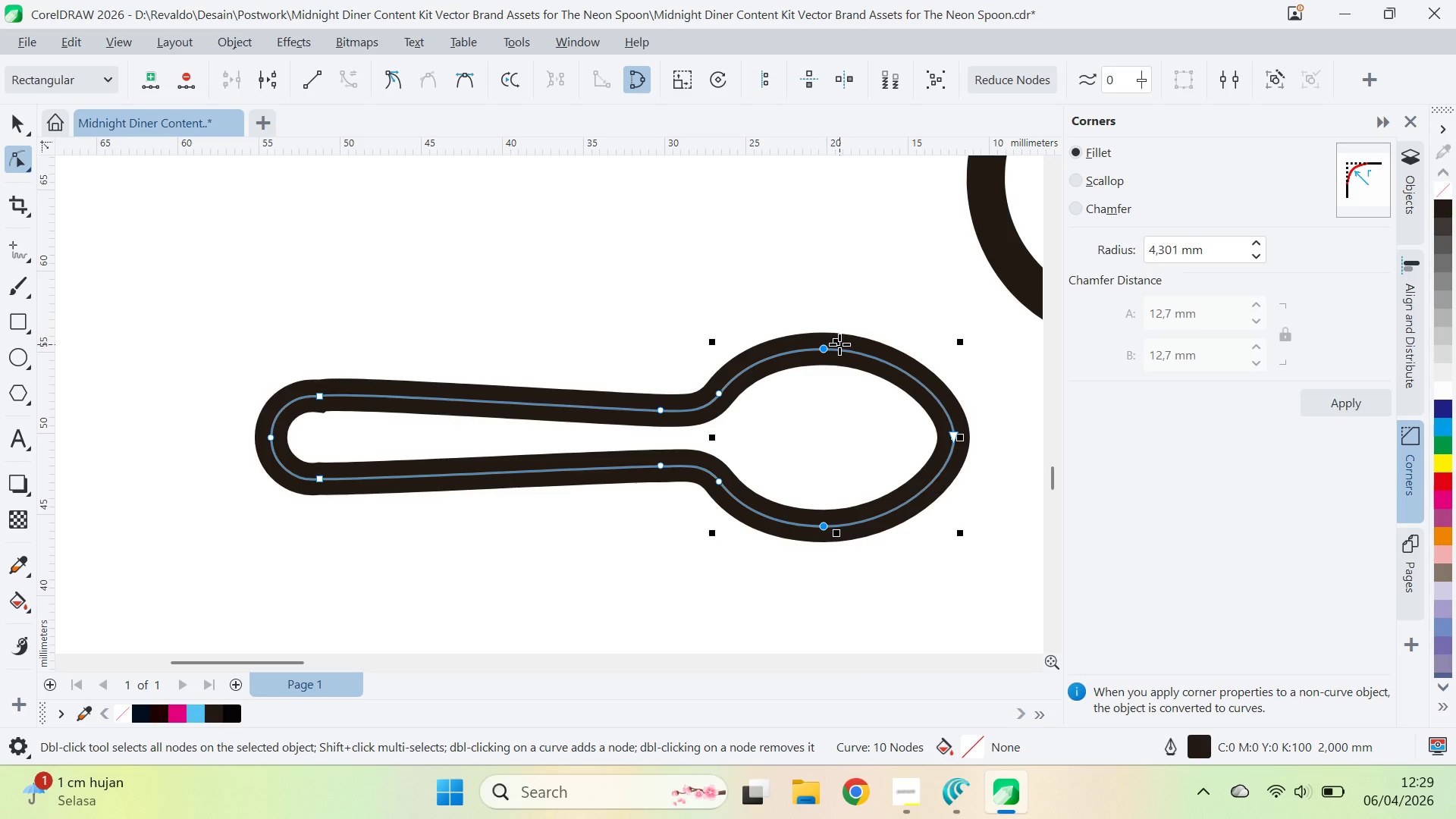 
key(Shift+ShiftLeft)
 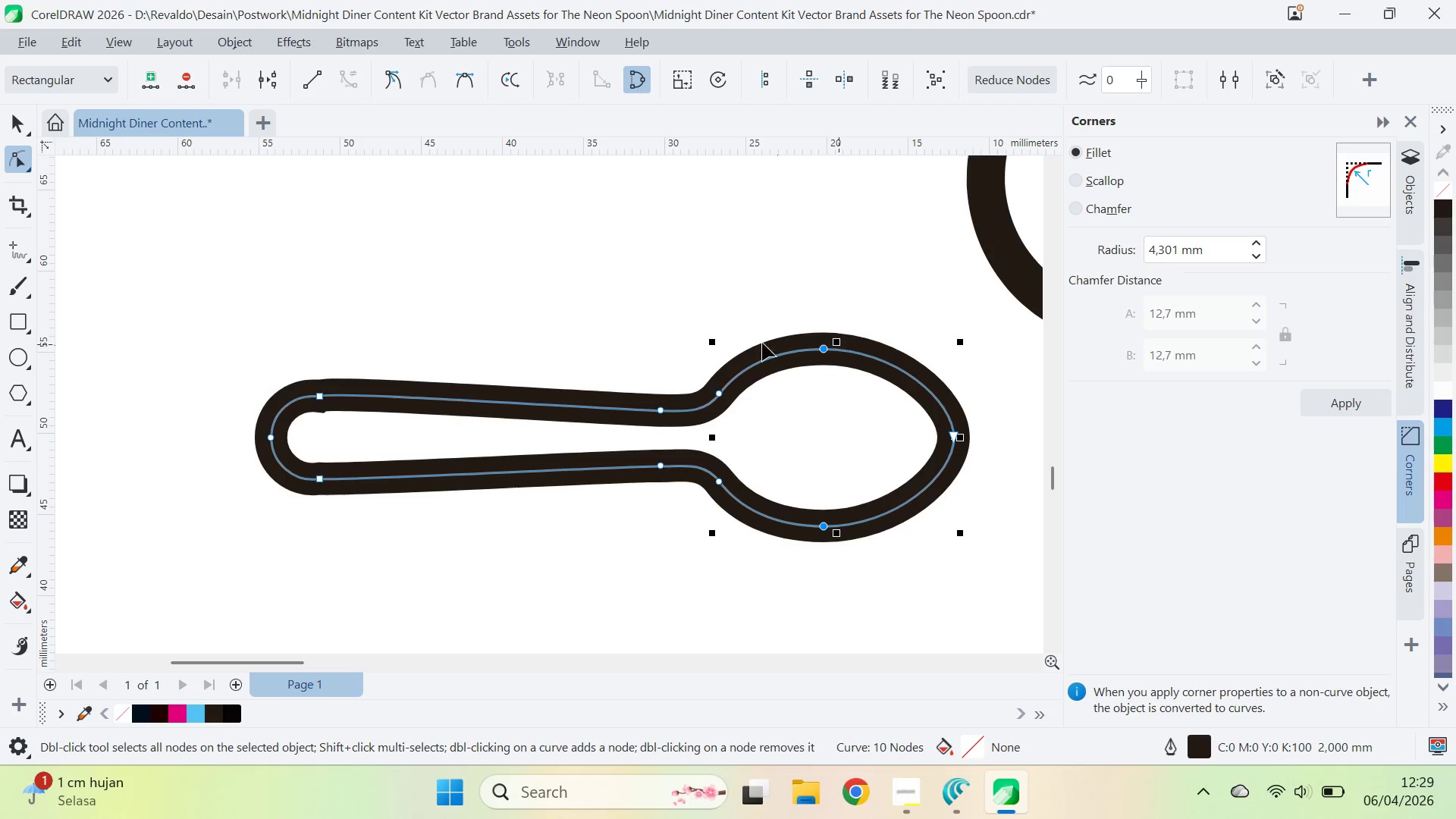 
key(V)
 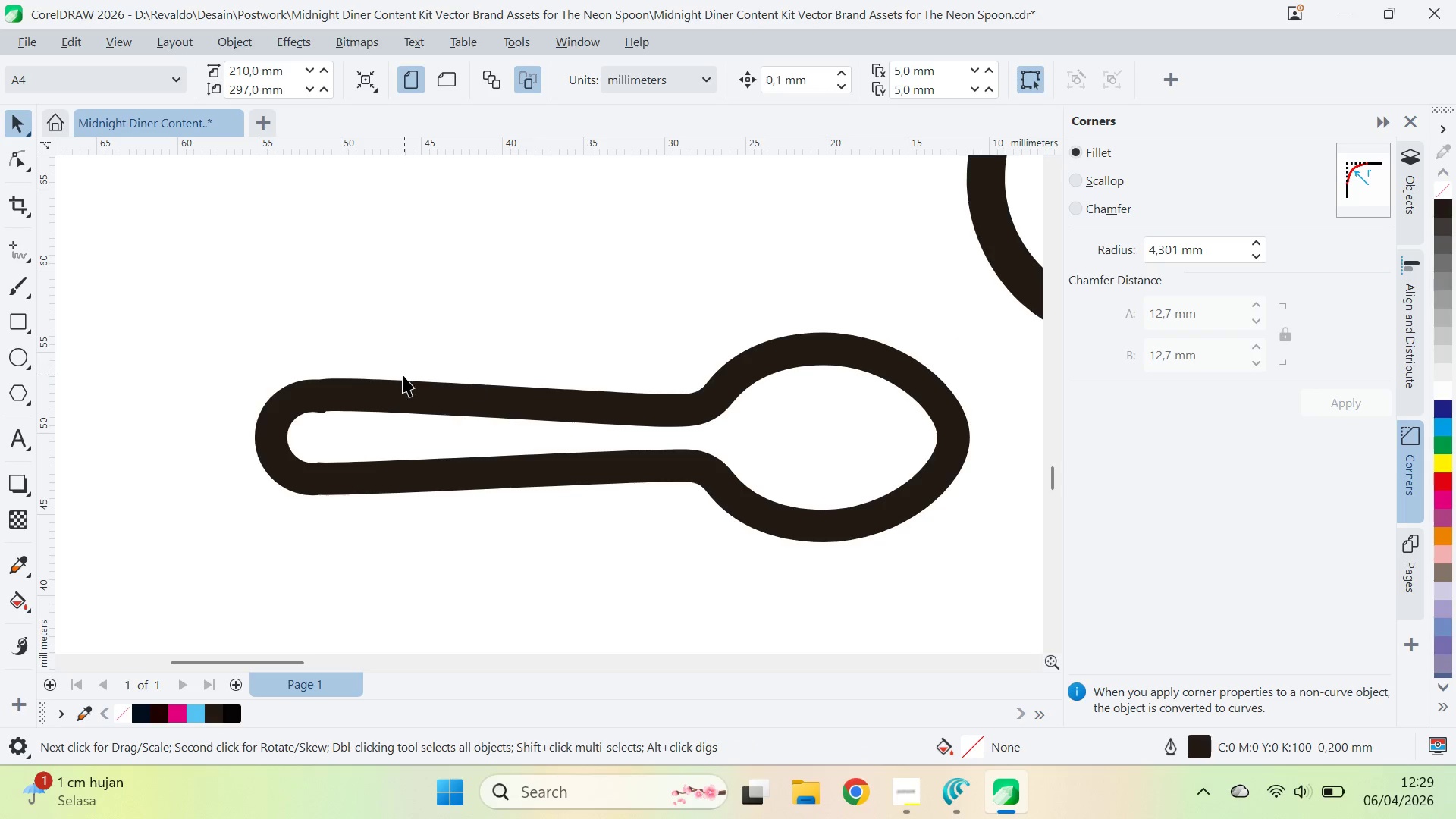 
double_click([403, 375])
 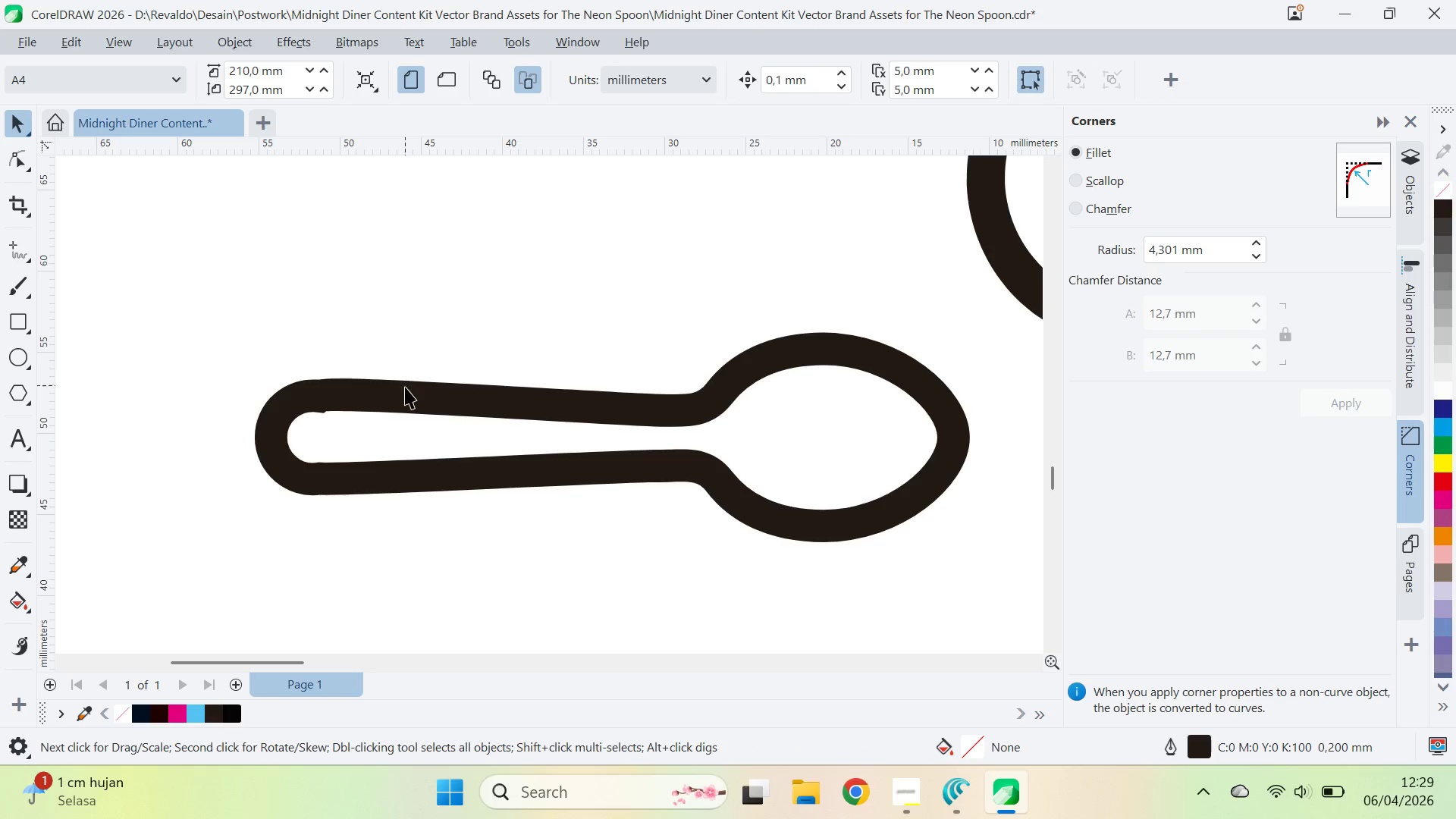 
triple_click([404, 390])
 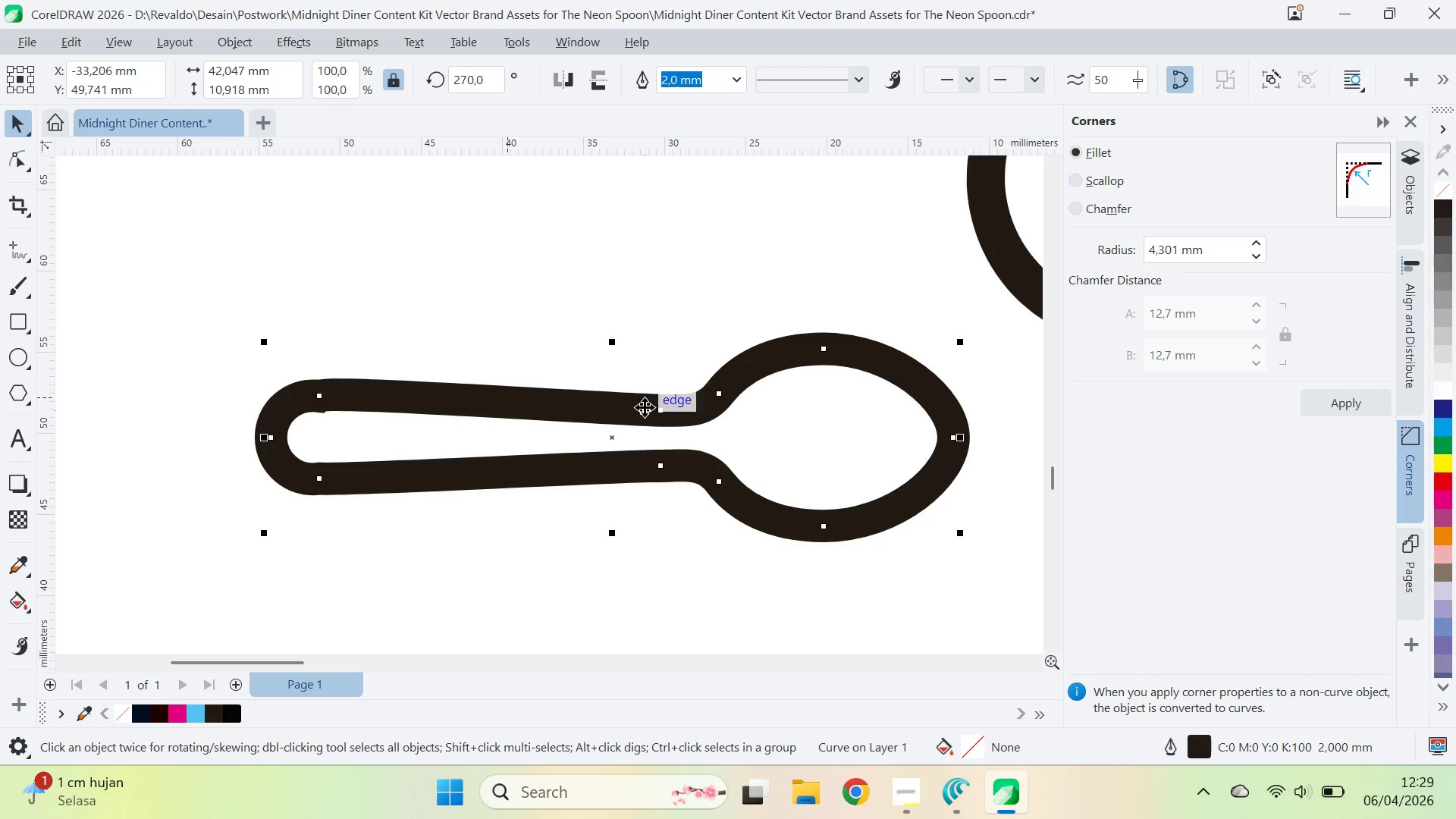 
left_click_drag(start_coordinate=[645, 407], to_coordinate=[643, 293])
 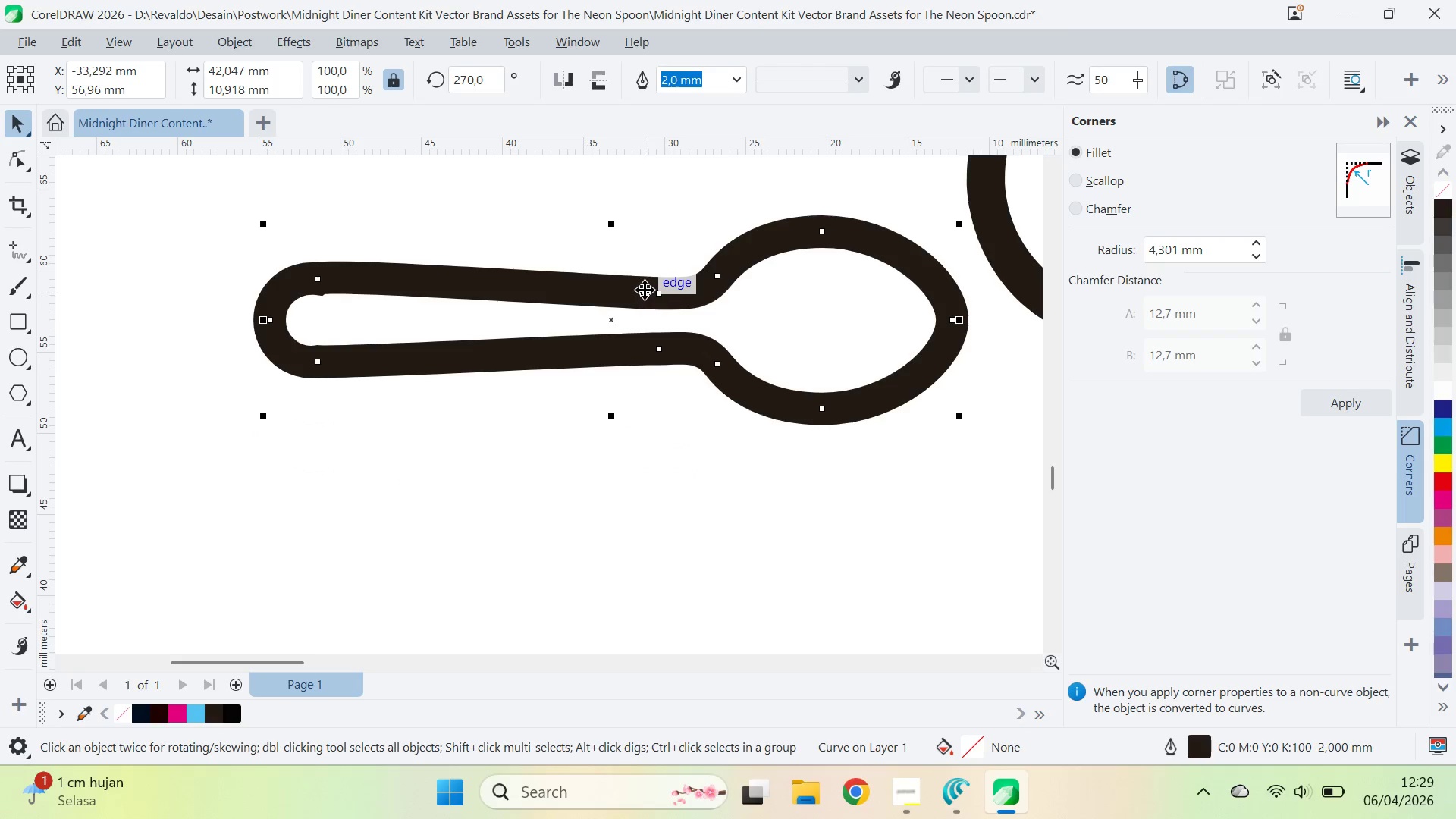 
left_click_drag(start_coordinate=[645, 289], to_coordinate=[677, 414])
 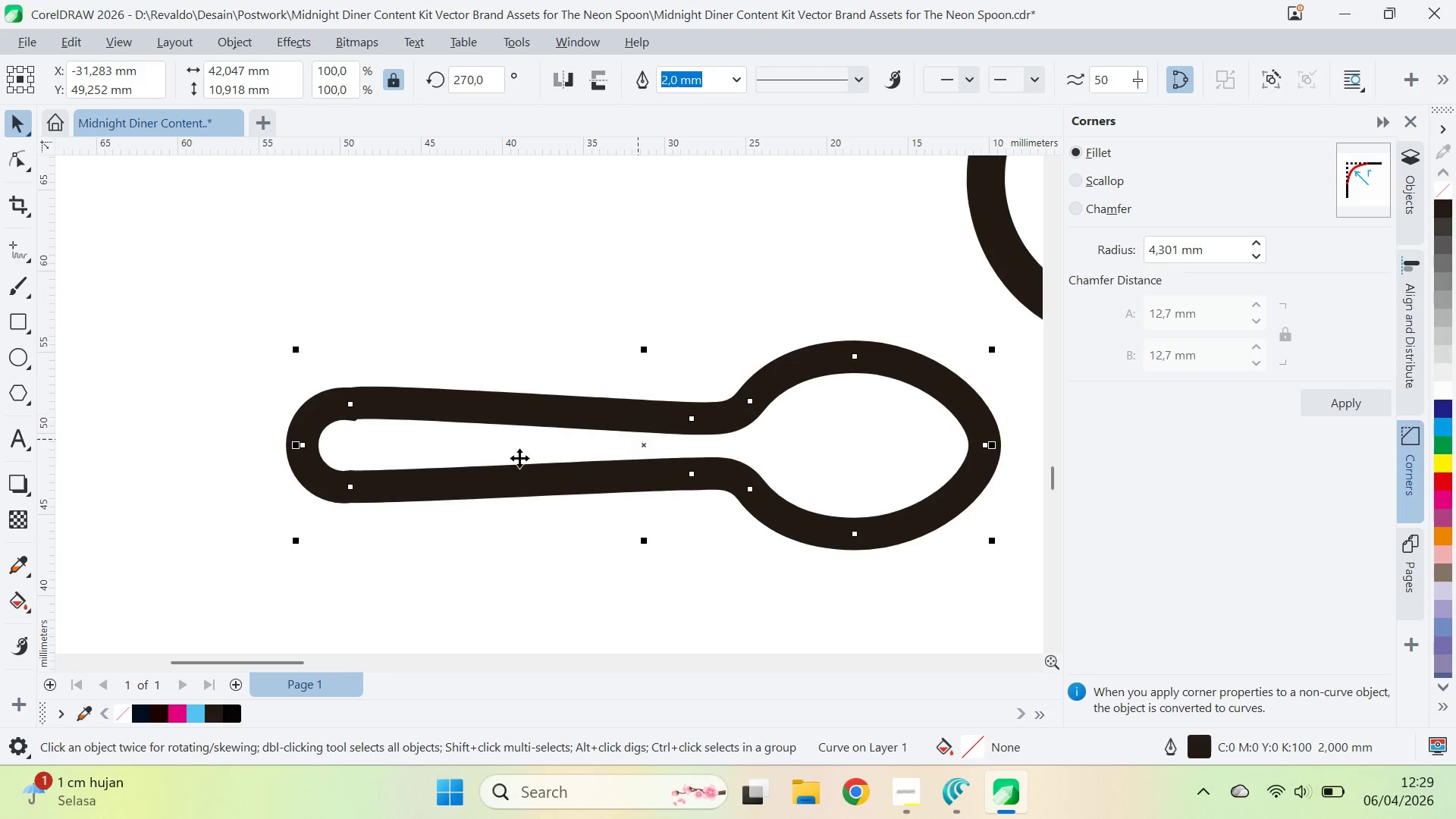 
key(A)
 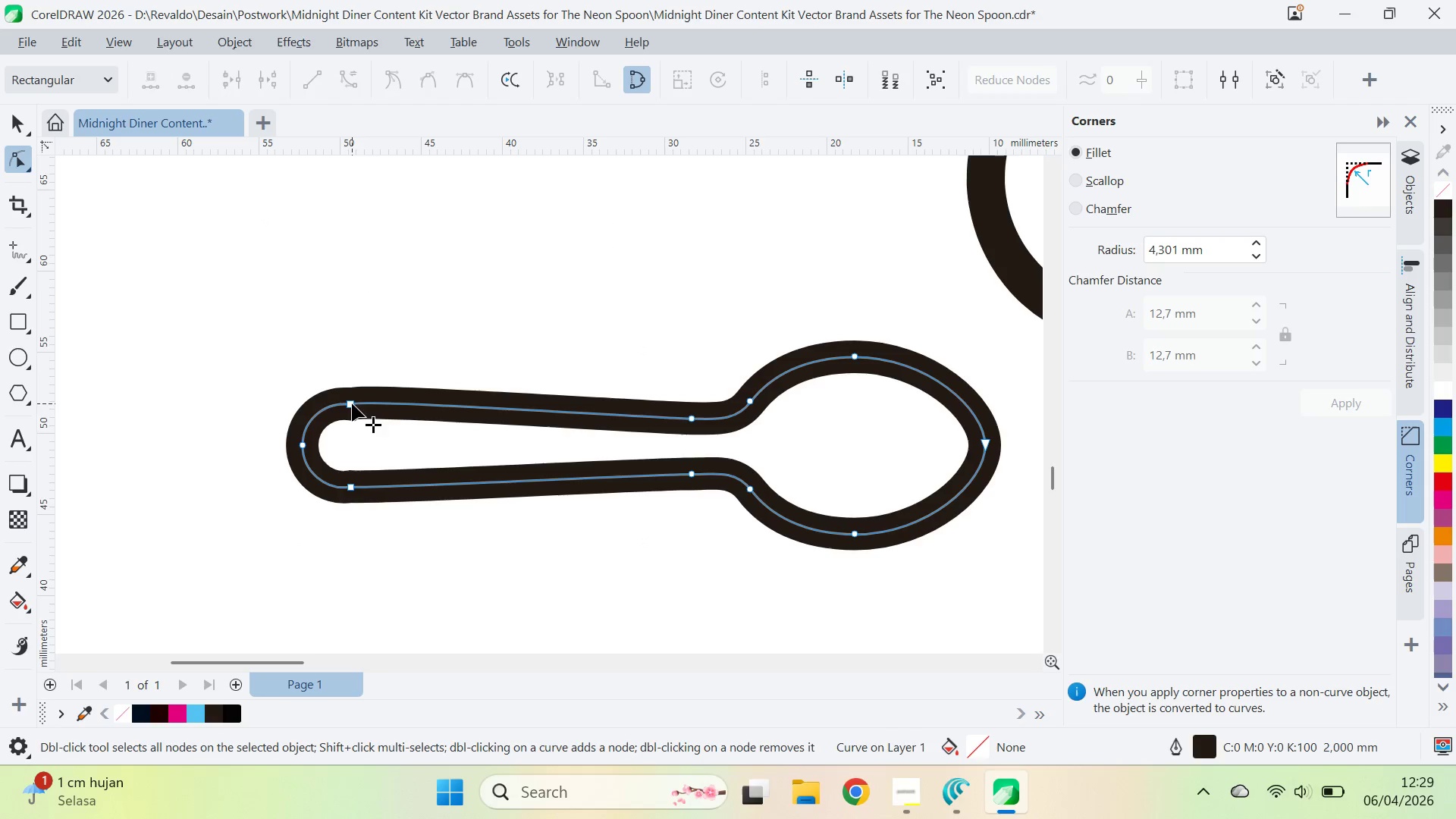 
left_click([352, 403])
 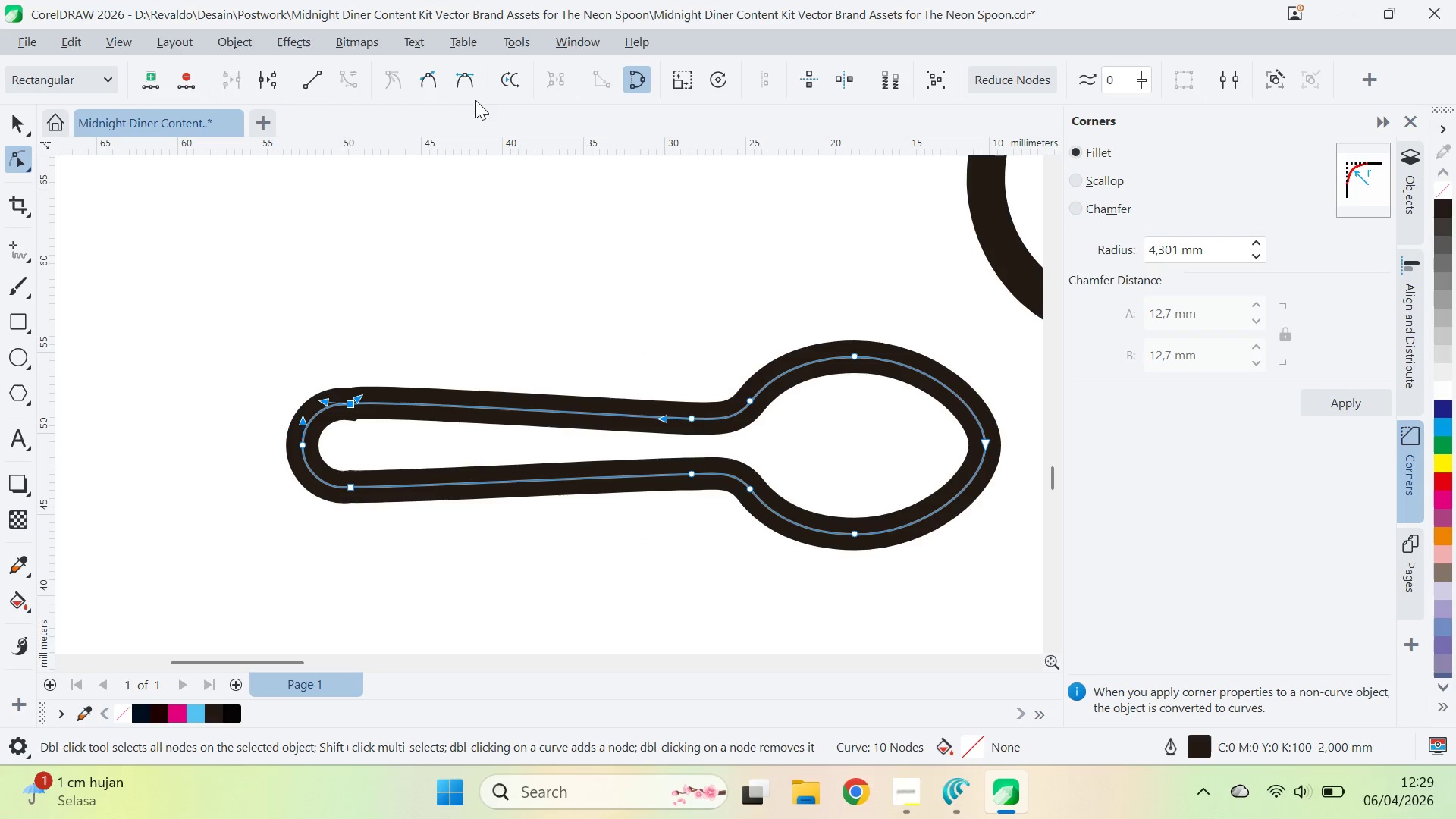 
left_click([467, 77])
 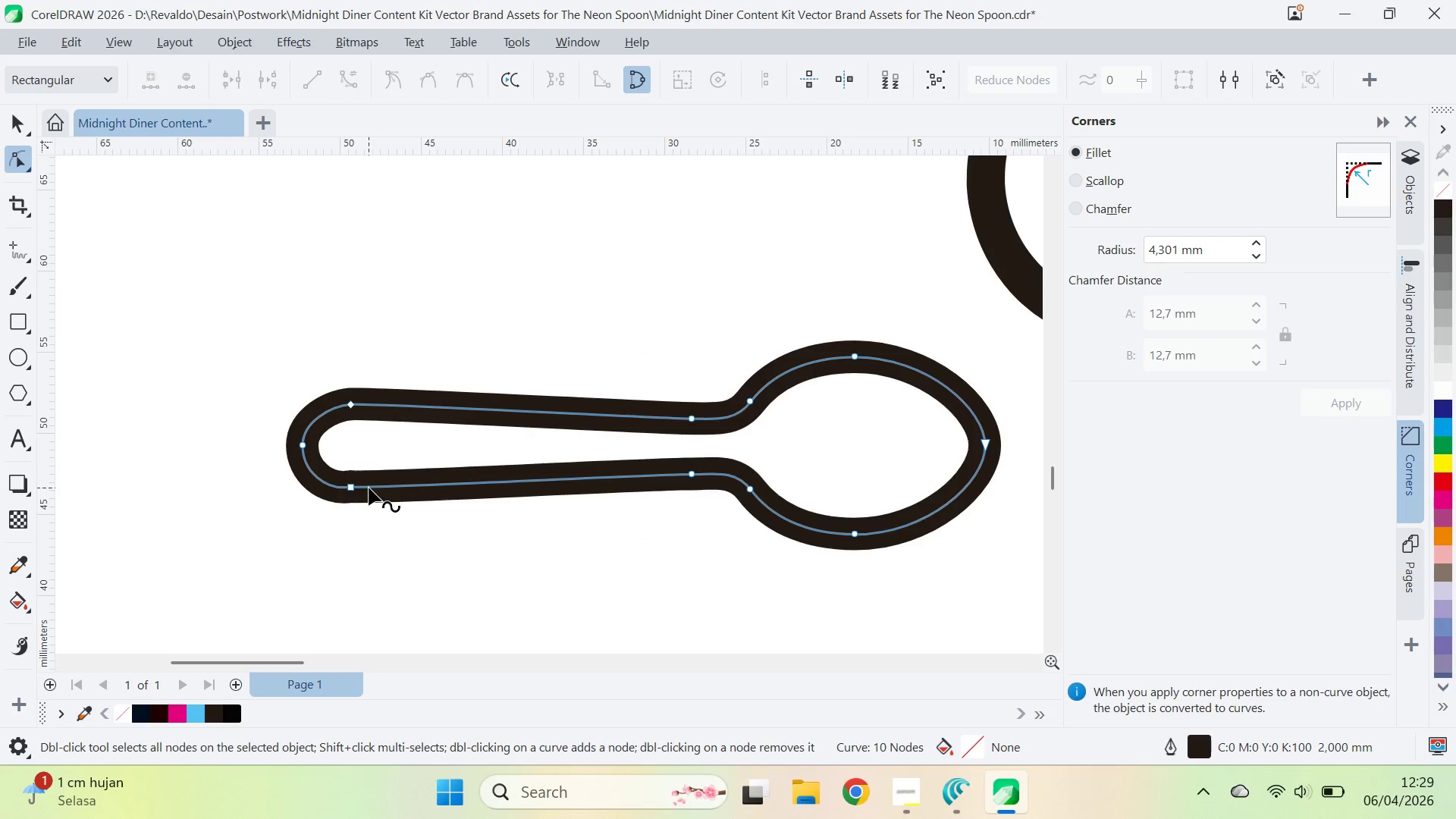 
key(Control+Z)
 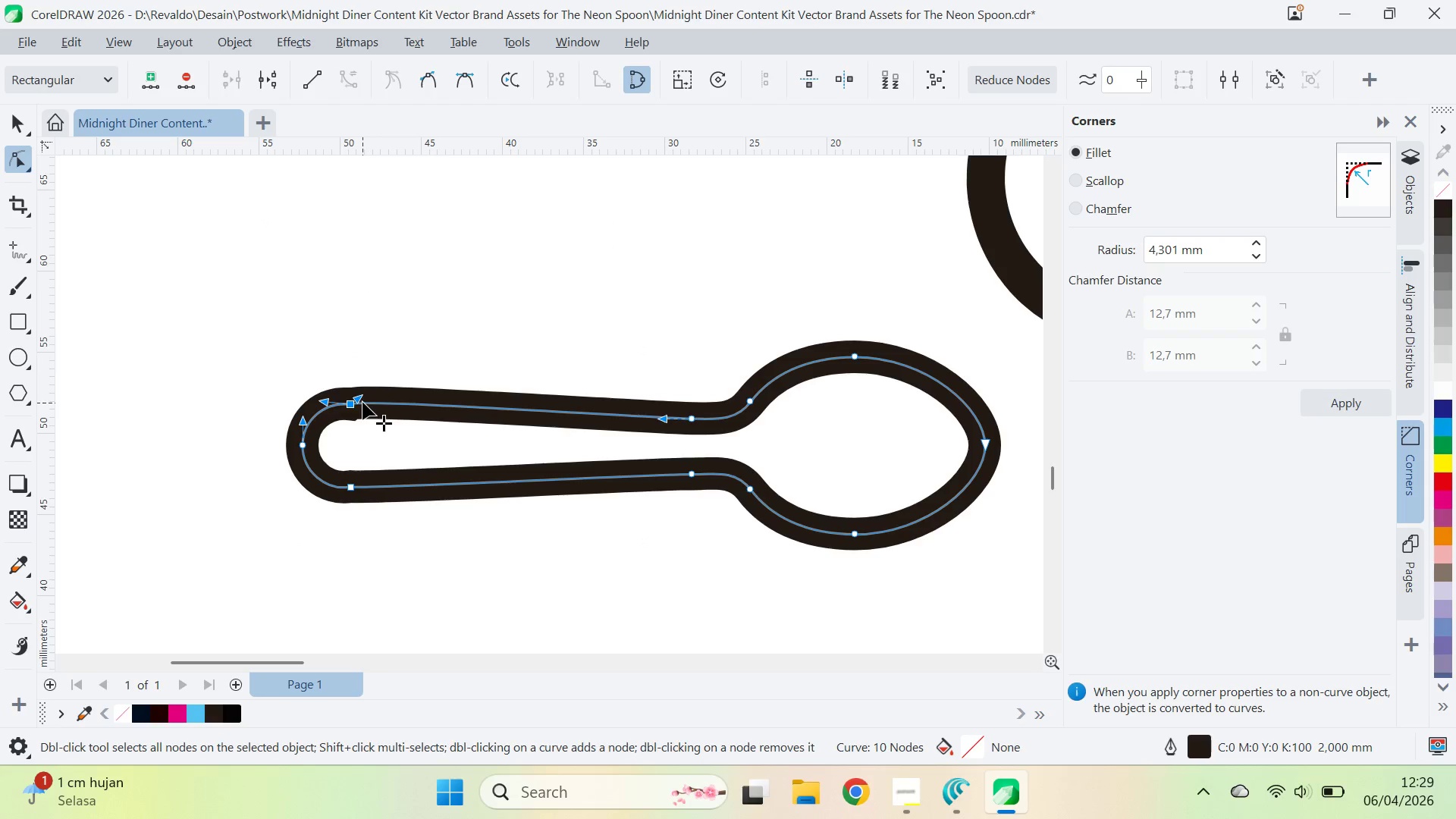 
left_click_drag(start_coordinate=[362, 397], to_coordinate=[371, 406])
 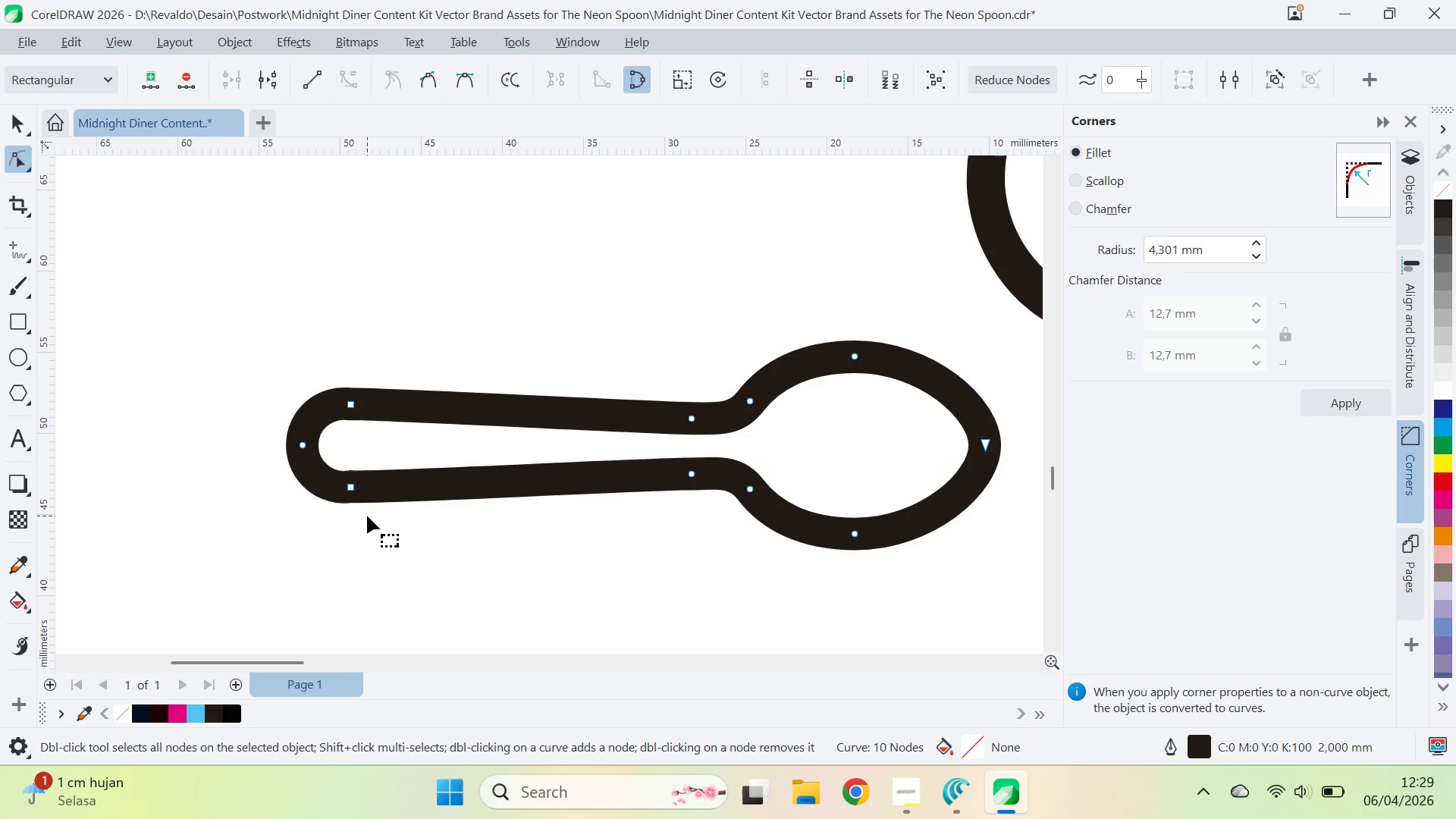 
left_click_drag(start_coordinate=[340, 533], to_coordinate=[382, 287])
 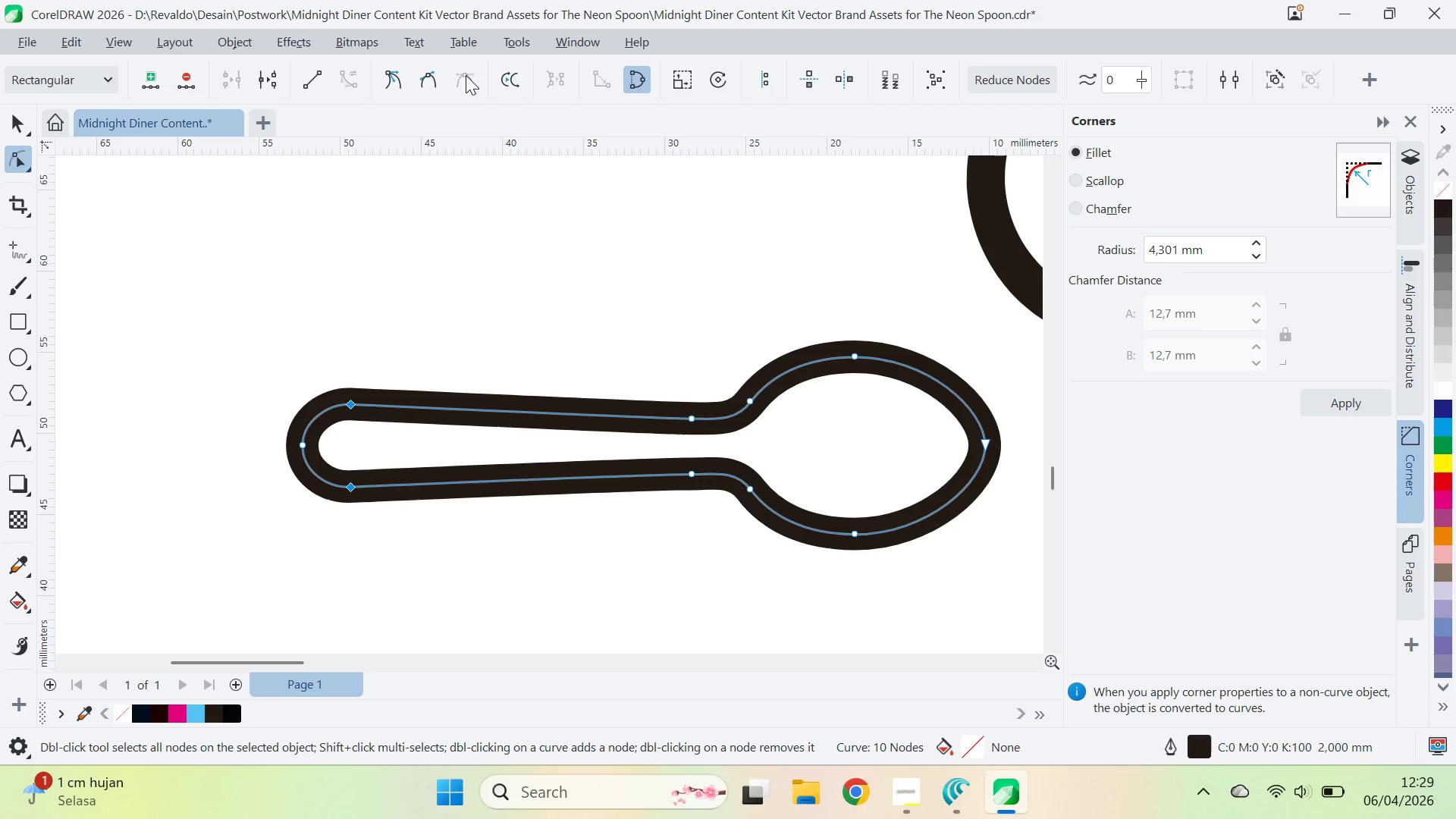 
left_click([452, 282])
 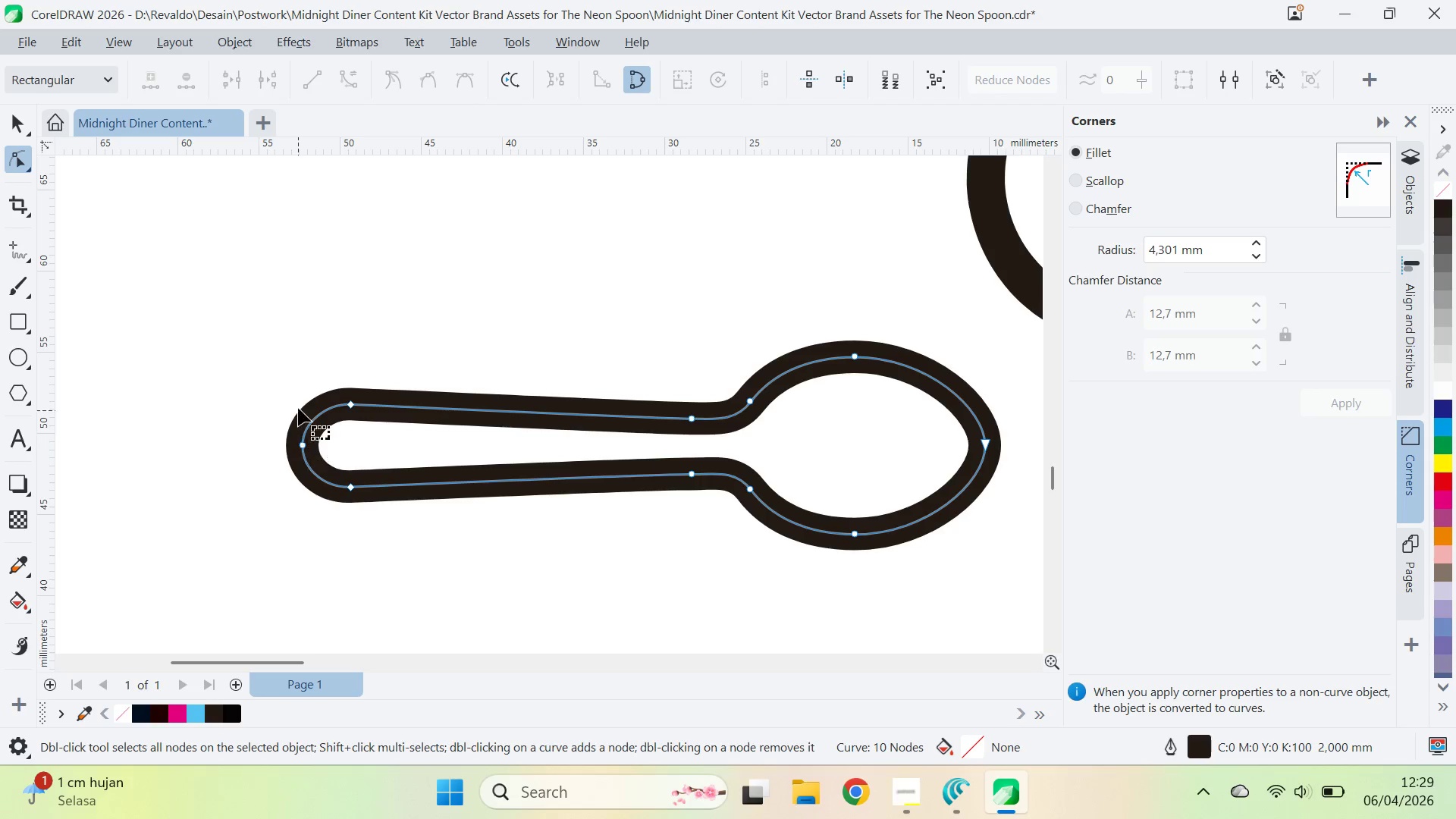 
left_click_drag(start_coordinate=[293, 401], to_coordinate=[323, 510])
 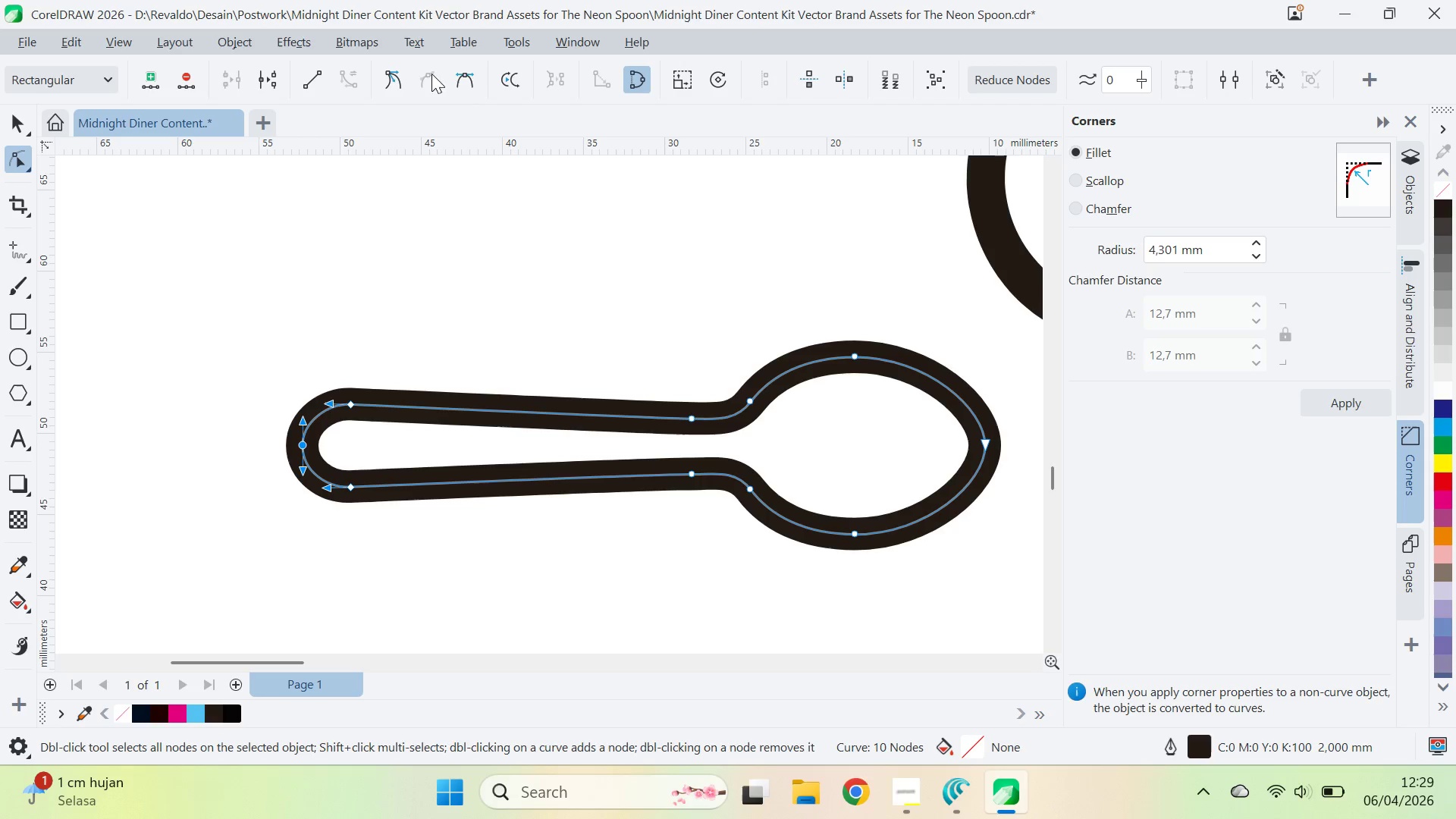 
left_click([463, 75])
 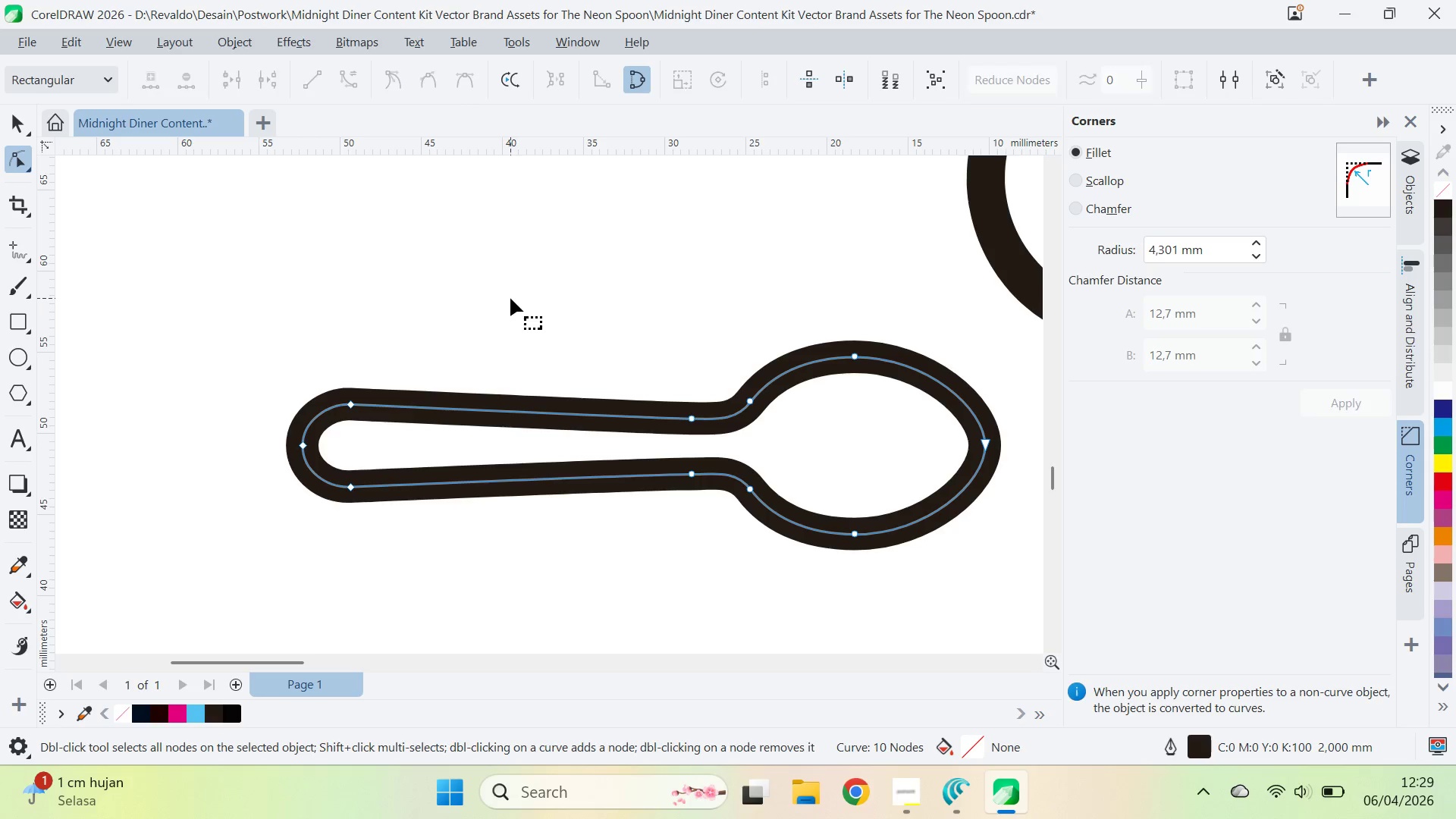 
key(V)
 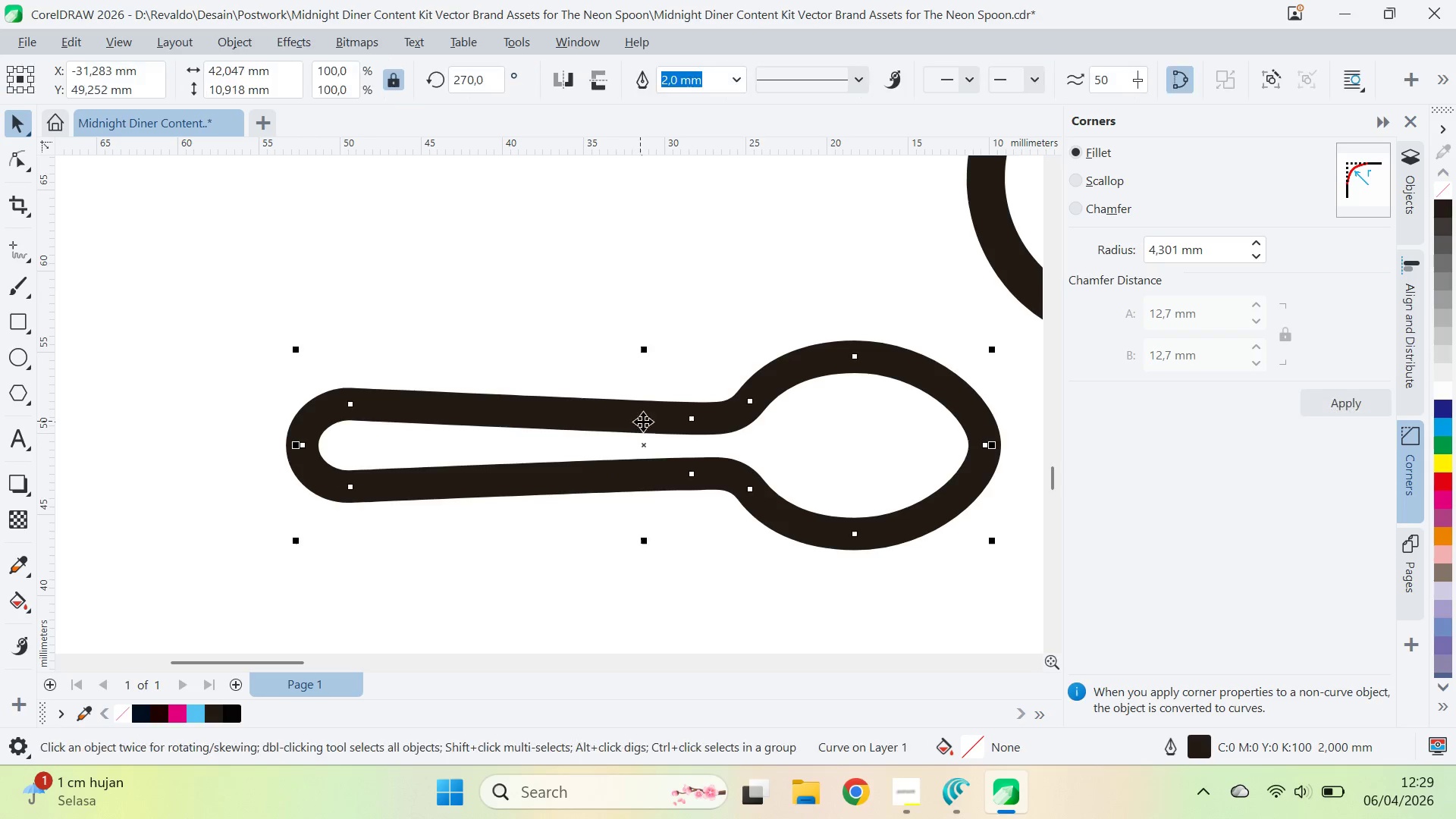 
key(Q)
 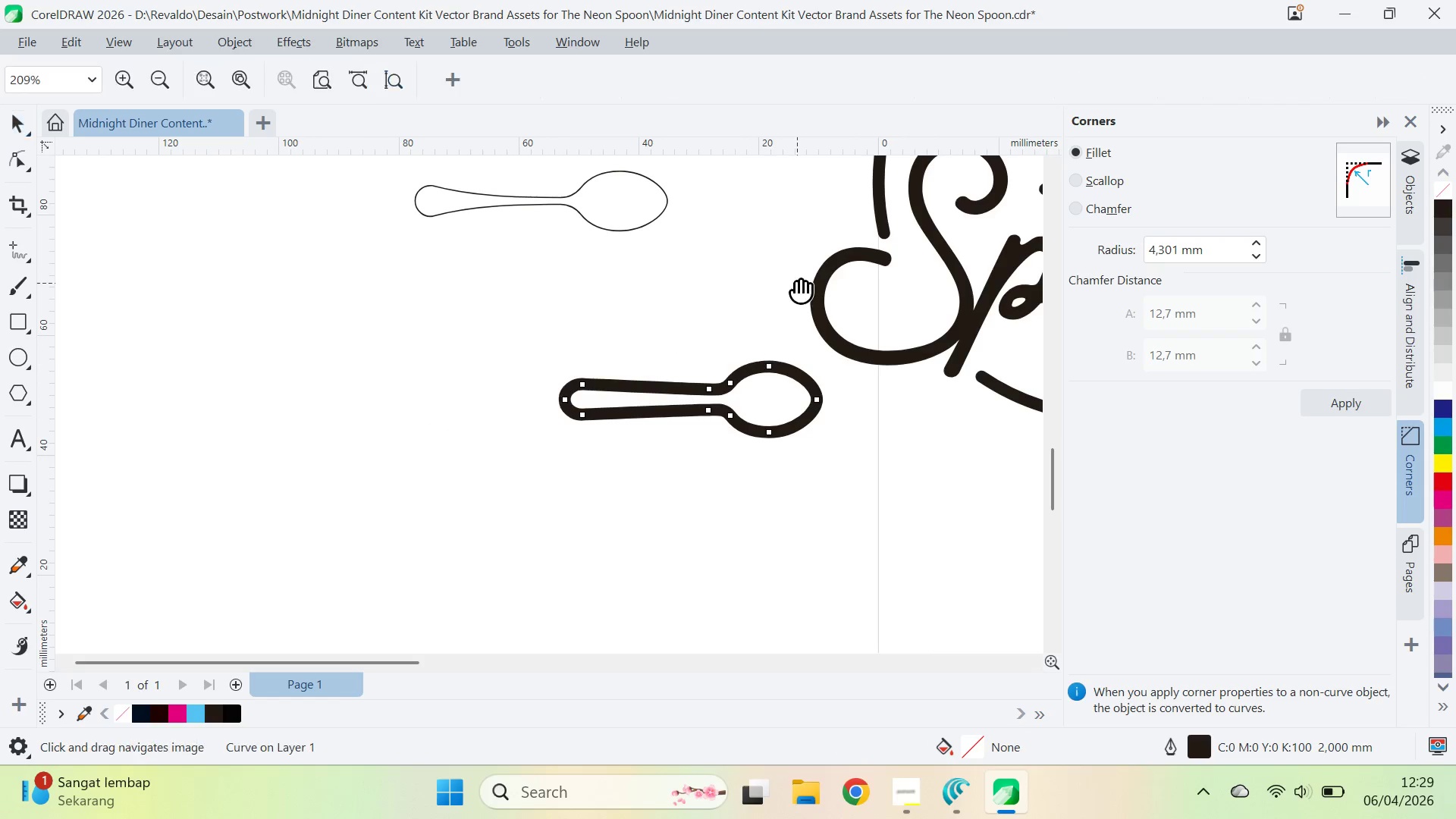 
left_click_drag(start_coordinate=[791, 283], to_coordinate=[366, 395])
 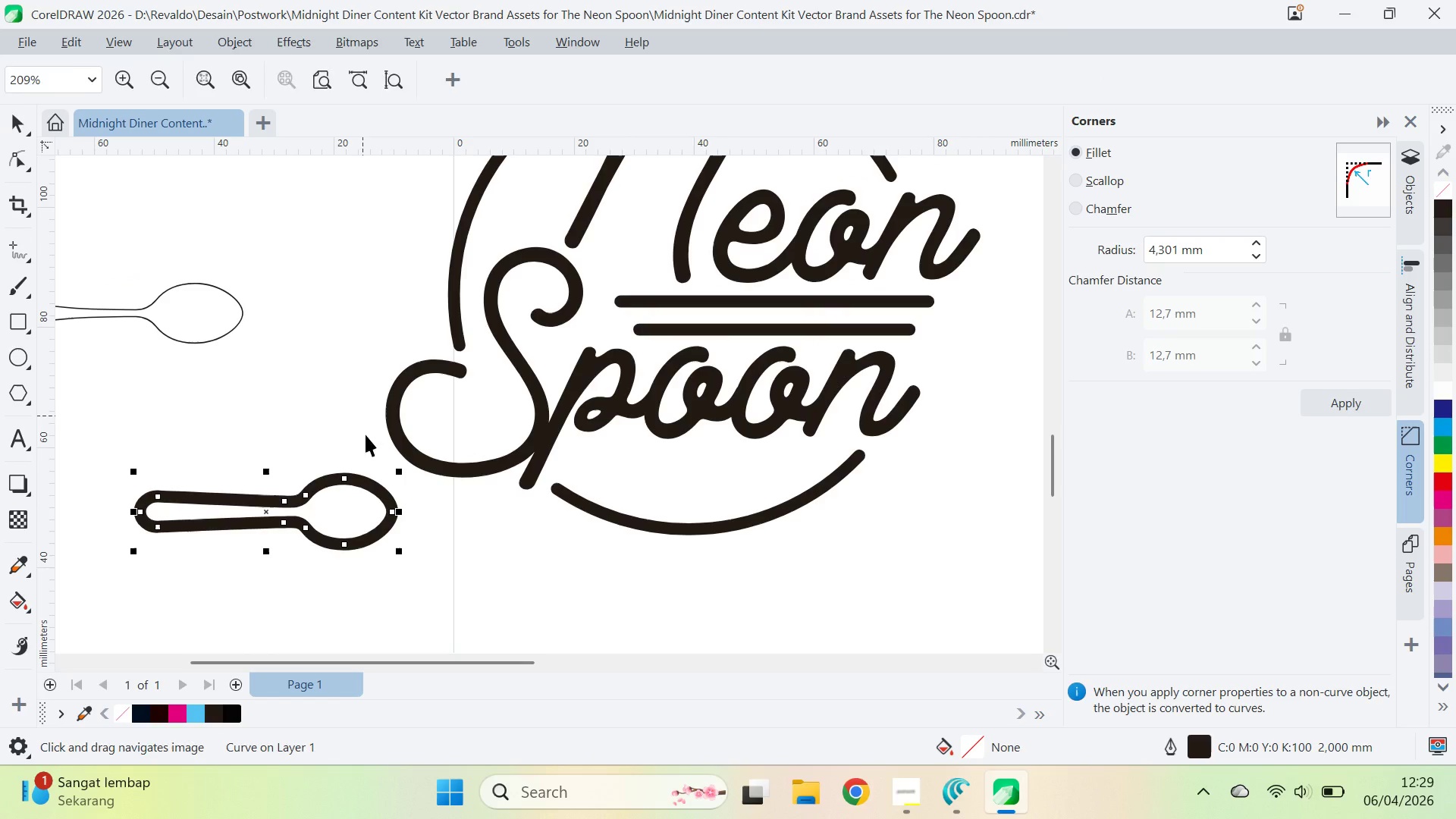 
scroll: coordinate [731, 362], scroll_direction: down, amount: 7.0
 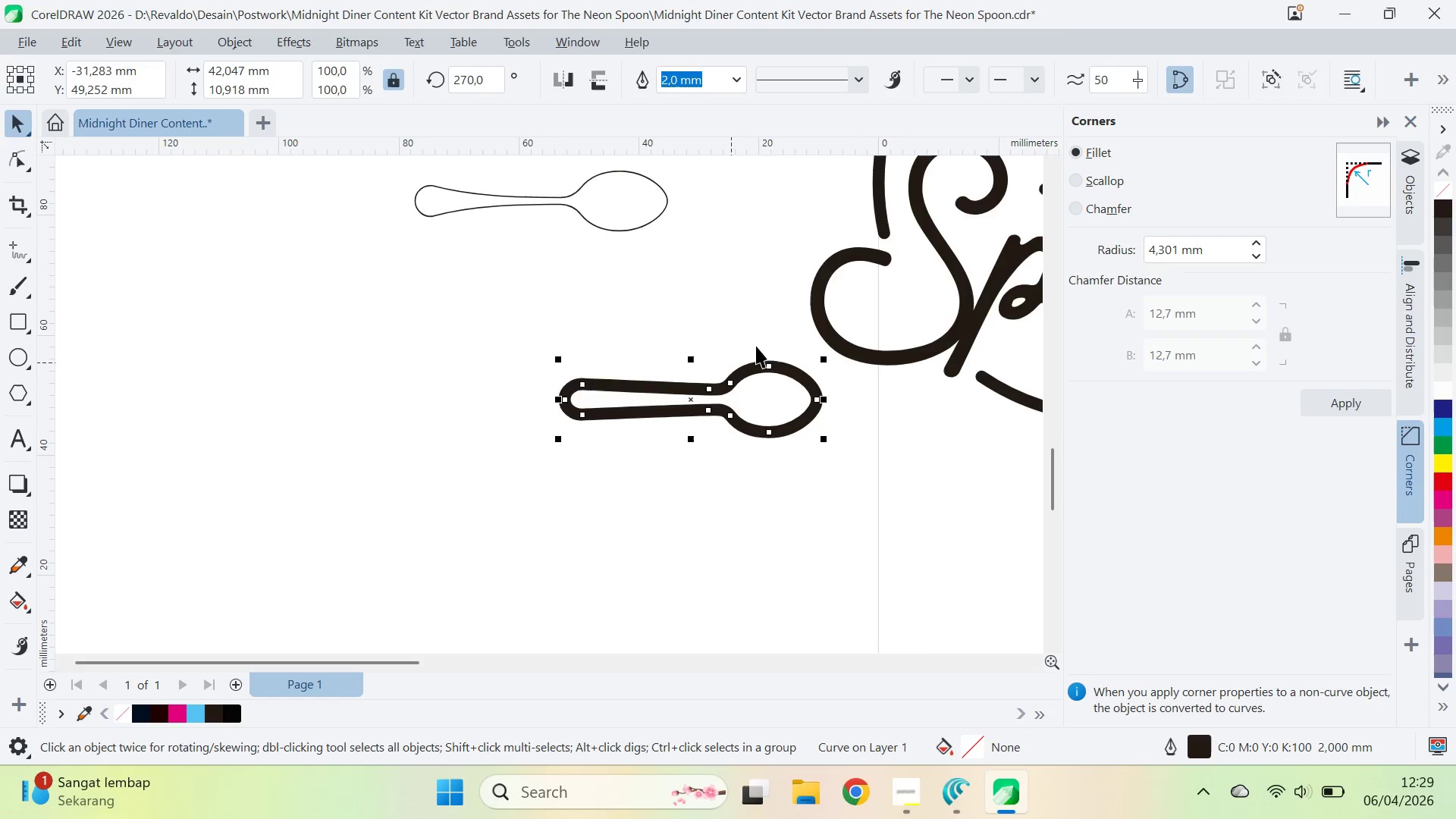 
key(V)
 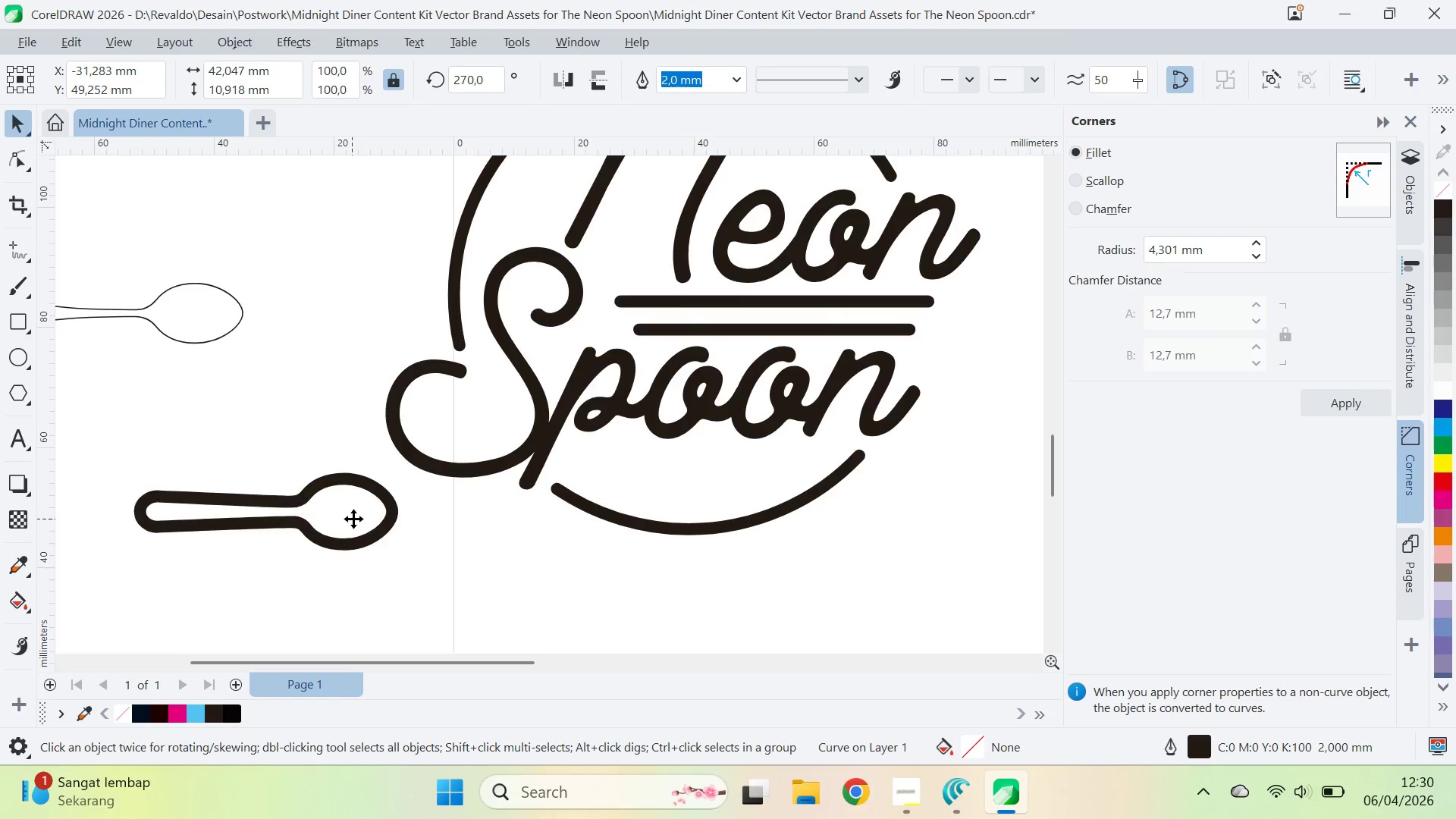 
left_click_drag(start_coordinate=[352, 519], to_coordinate=[805, 484])
 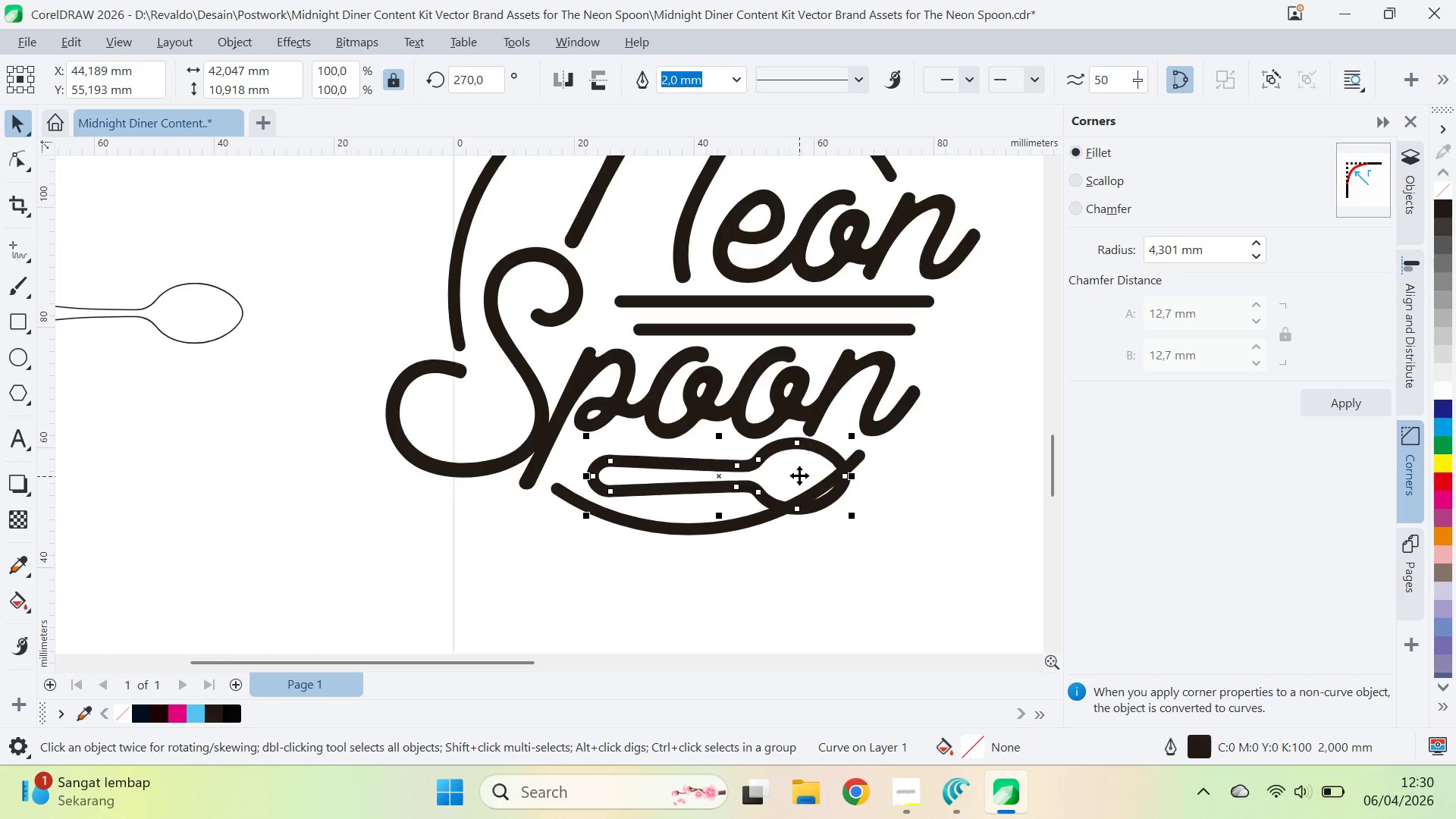 
left_click([799, 473])
 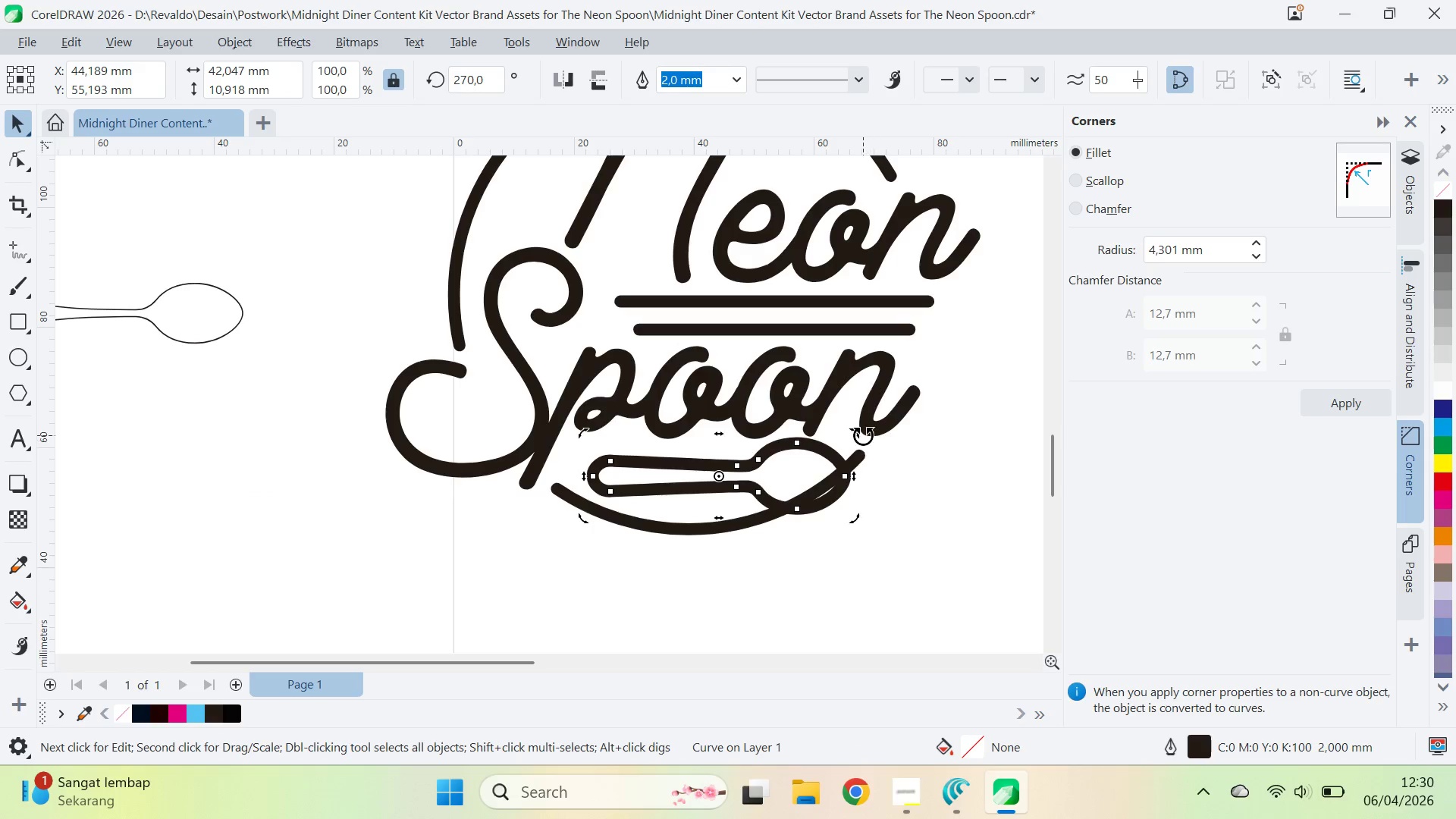 
left_click_drag(start_coordinate=[861, 435], to_coordinate=[884, 442])
 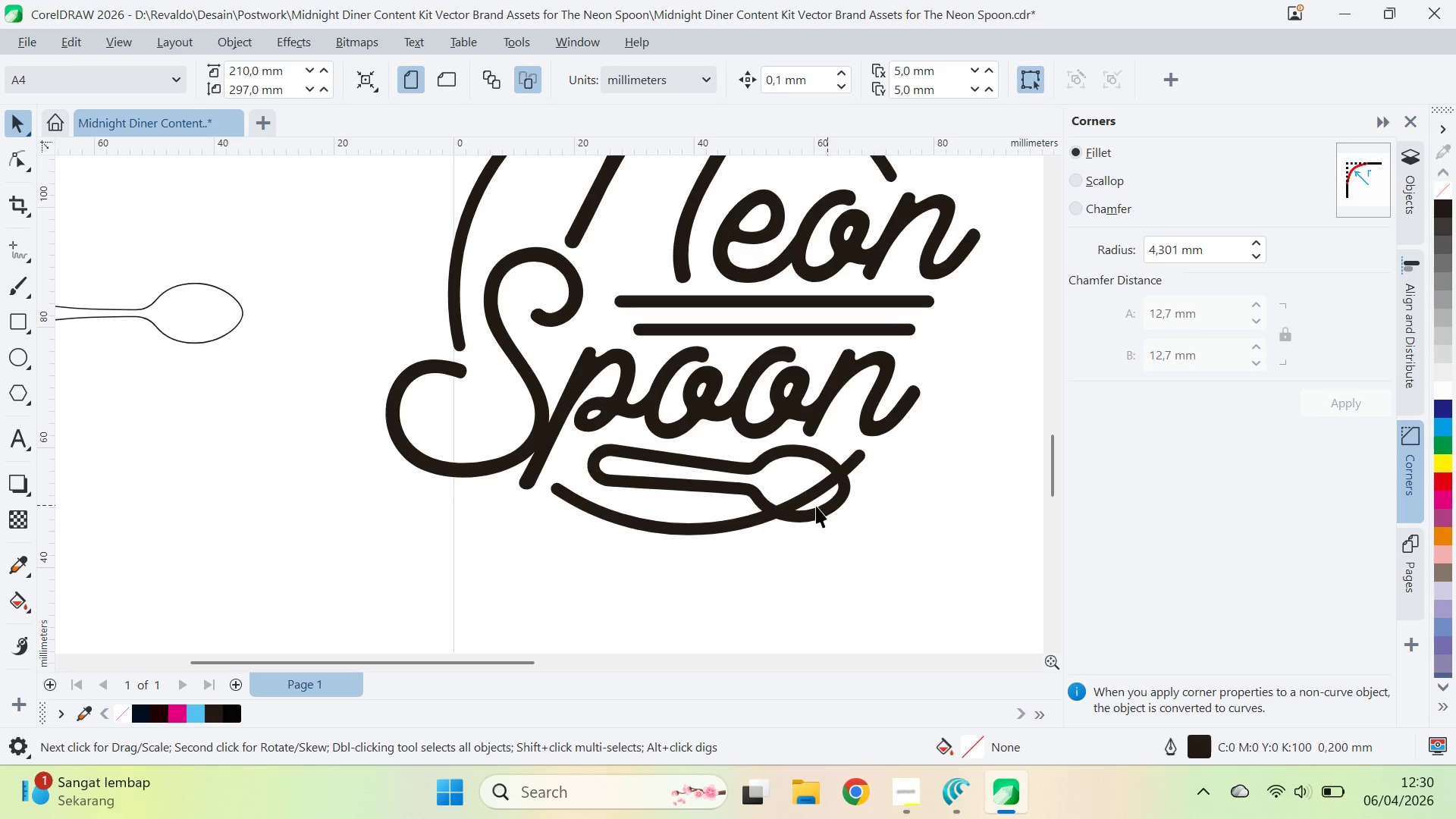 
left_click([753, 523])
 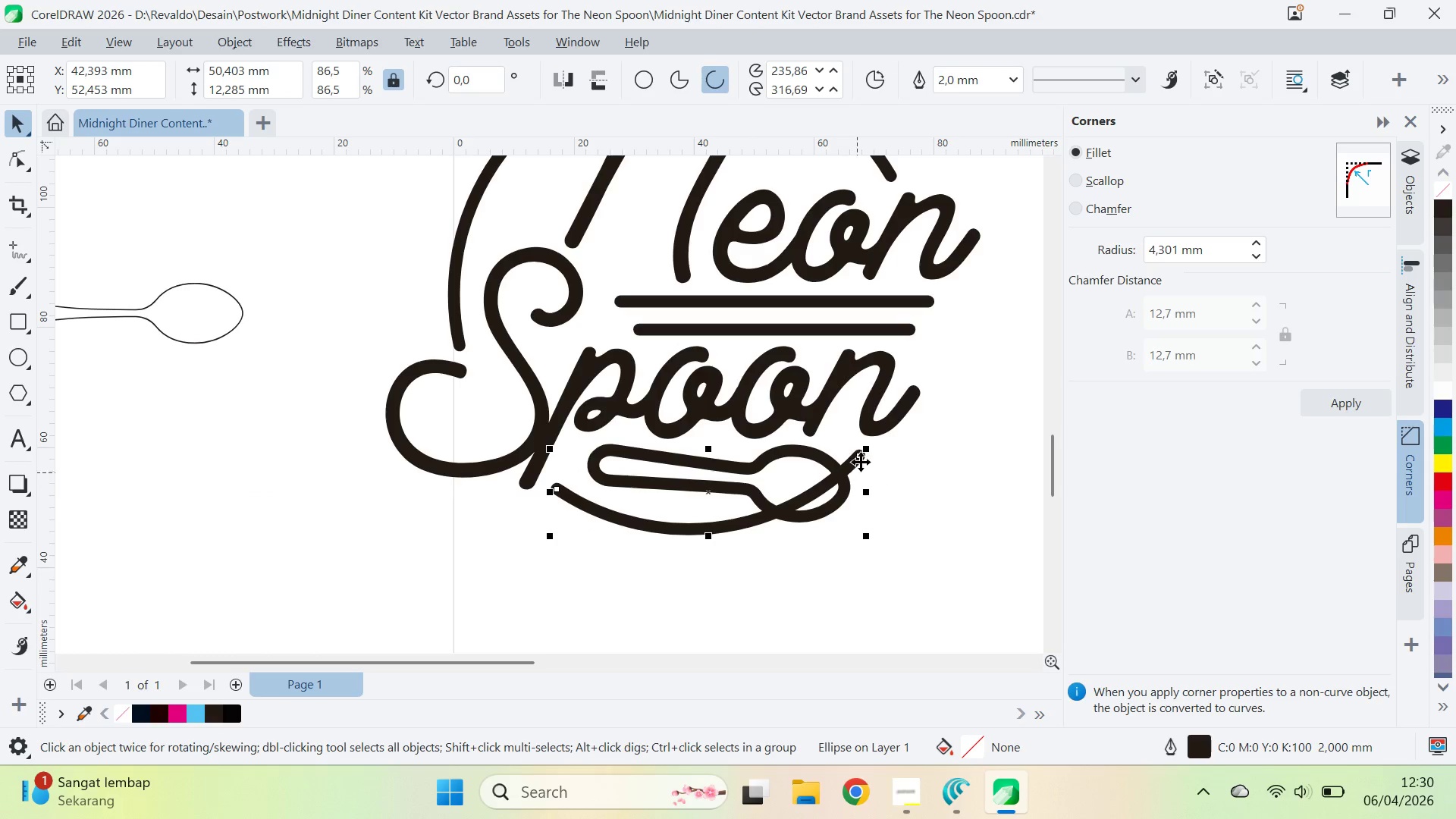 
type(av)
 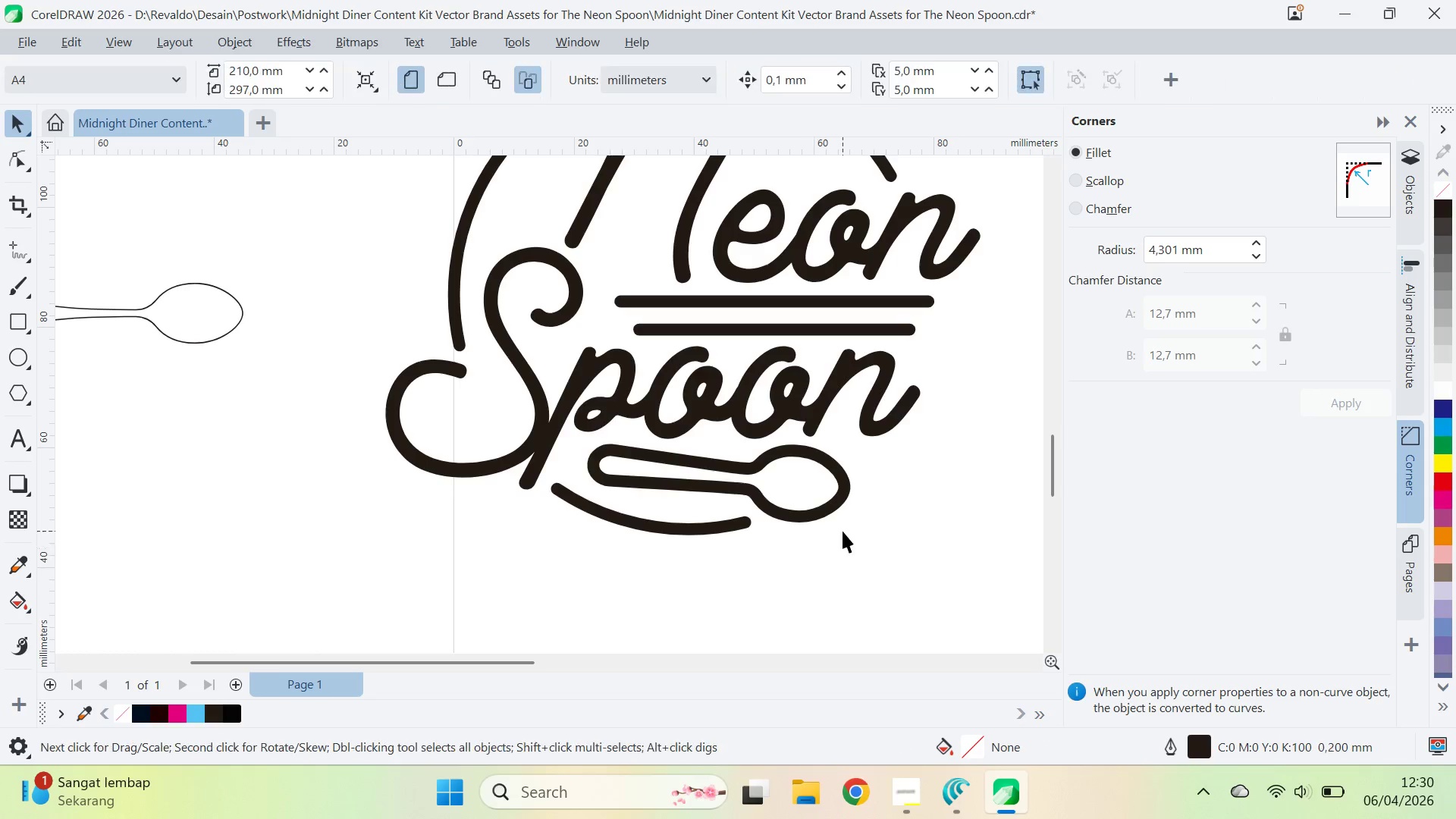 
left_click_drag(start_coordinate=[861, 457], to_coordinate=[745, 523])
 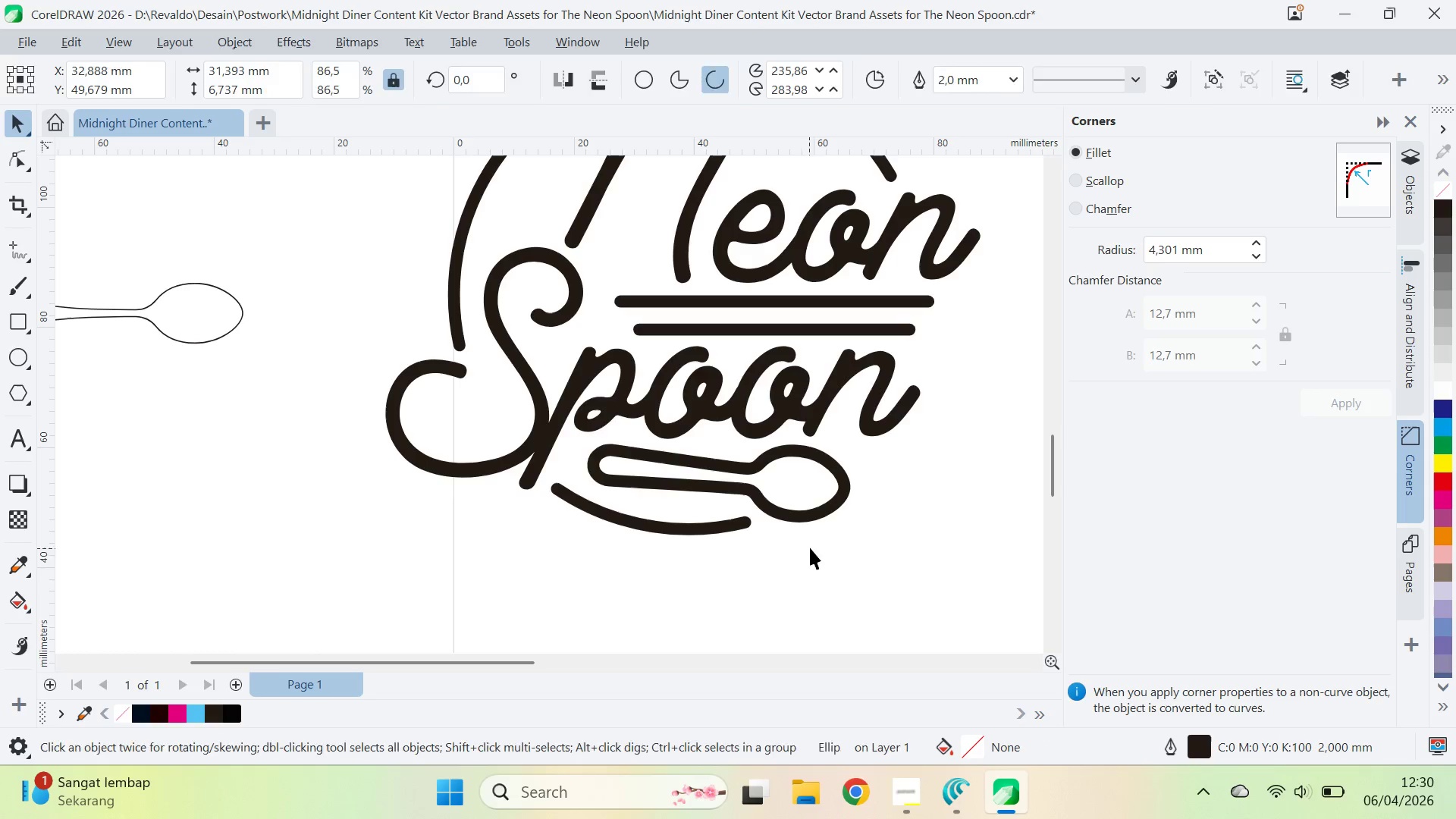 
scroll: coordinate [843, 530], scroll_direction: down, amount: 6.0
 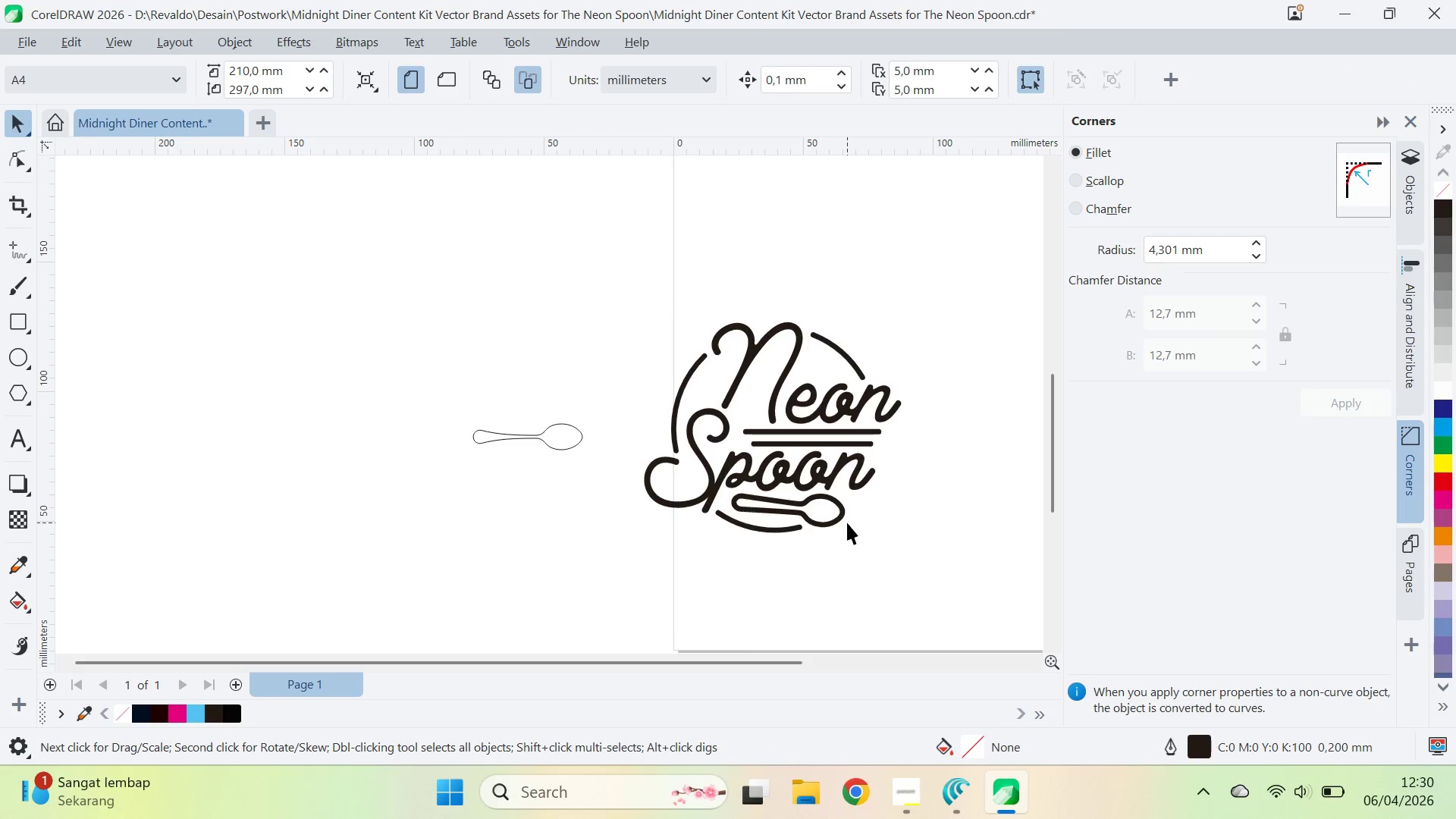 
key(Control+Z)
 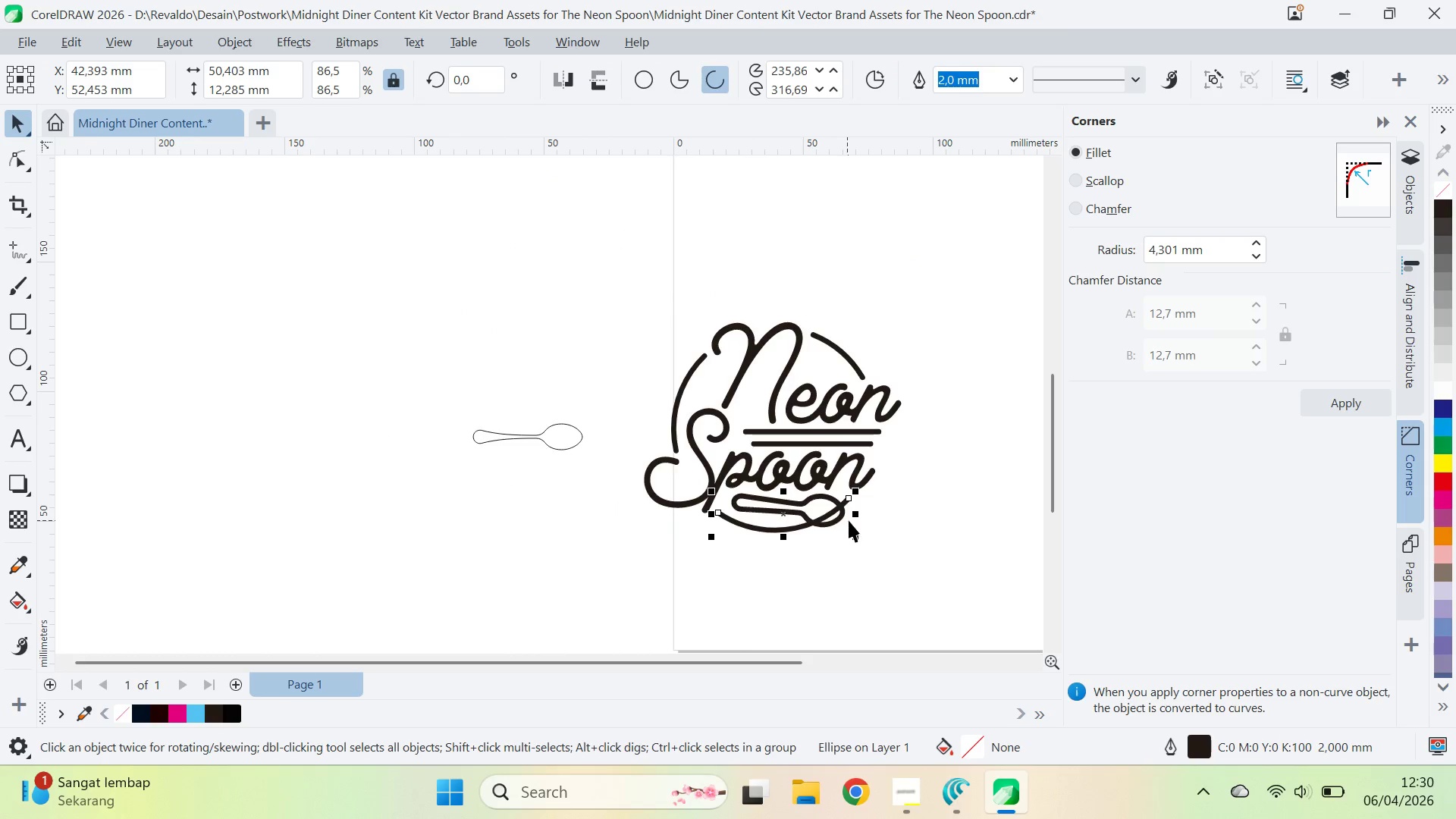 
key(Control+Z)
 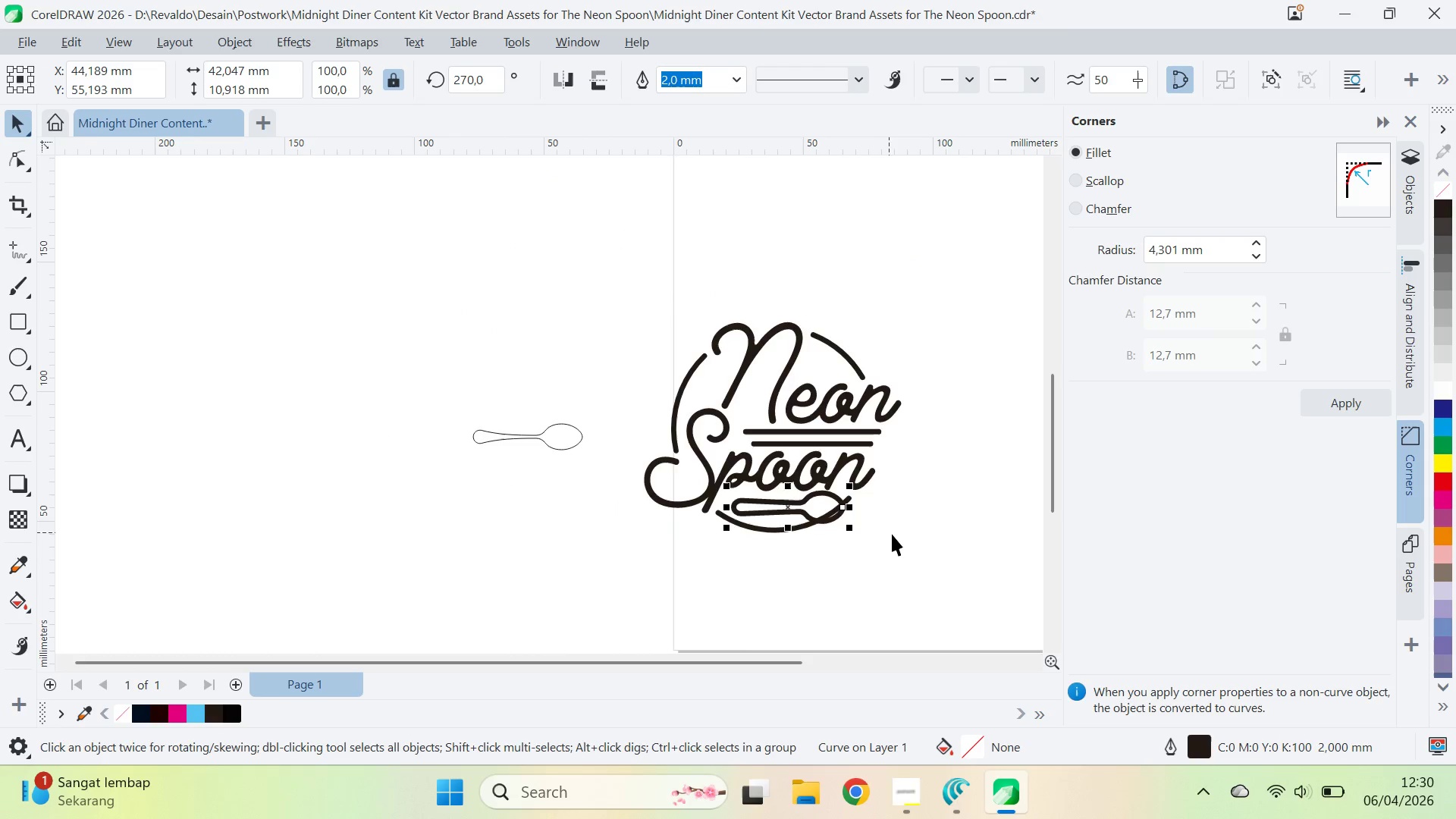 
left_click([893, 535])
 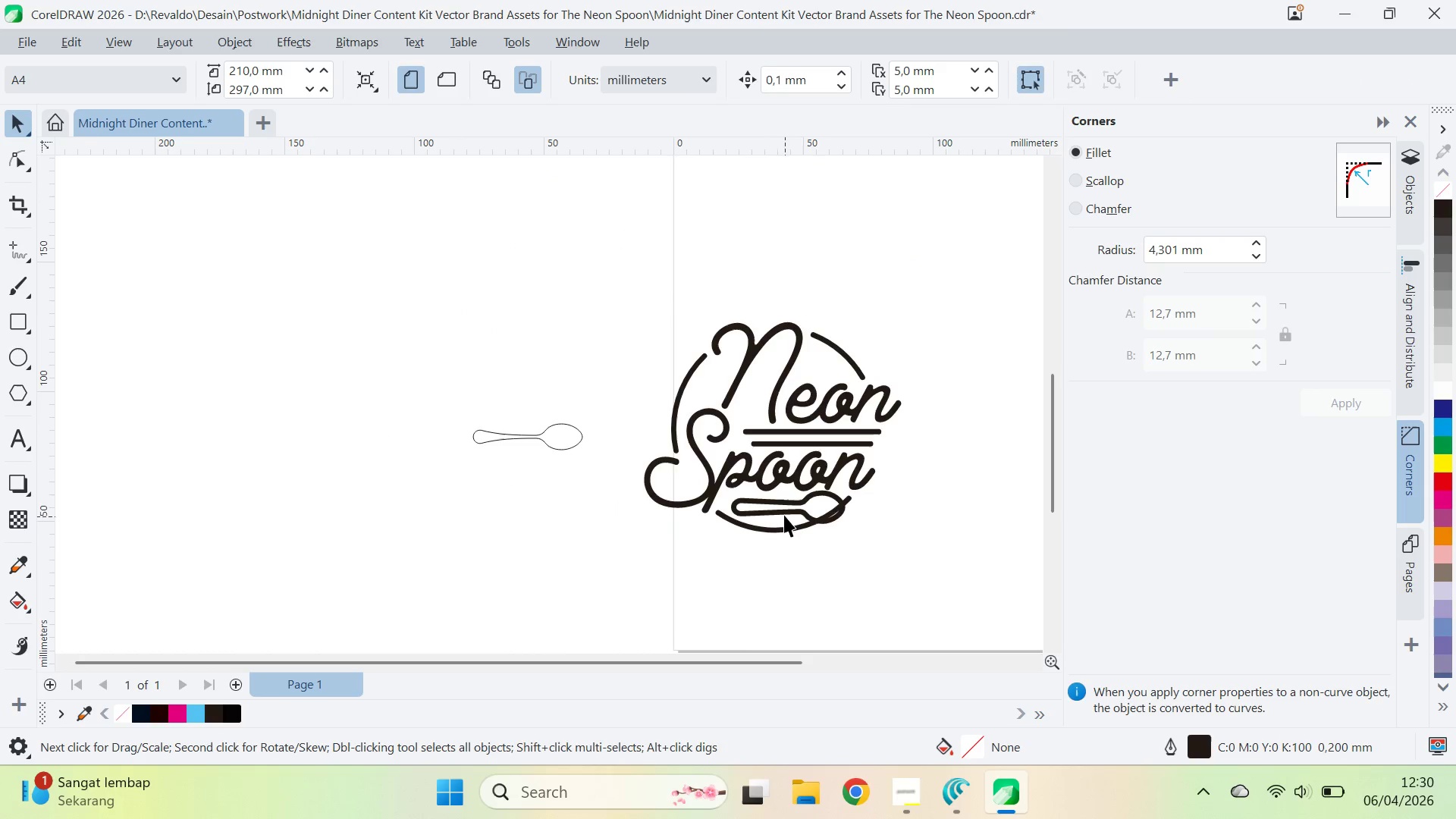 
left_click([788, 503])
 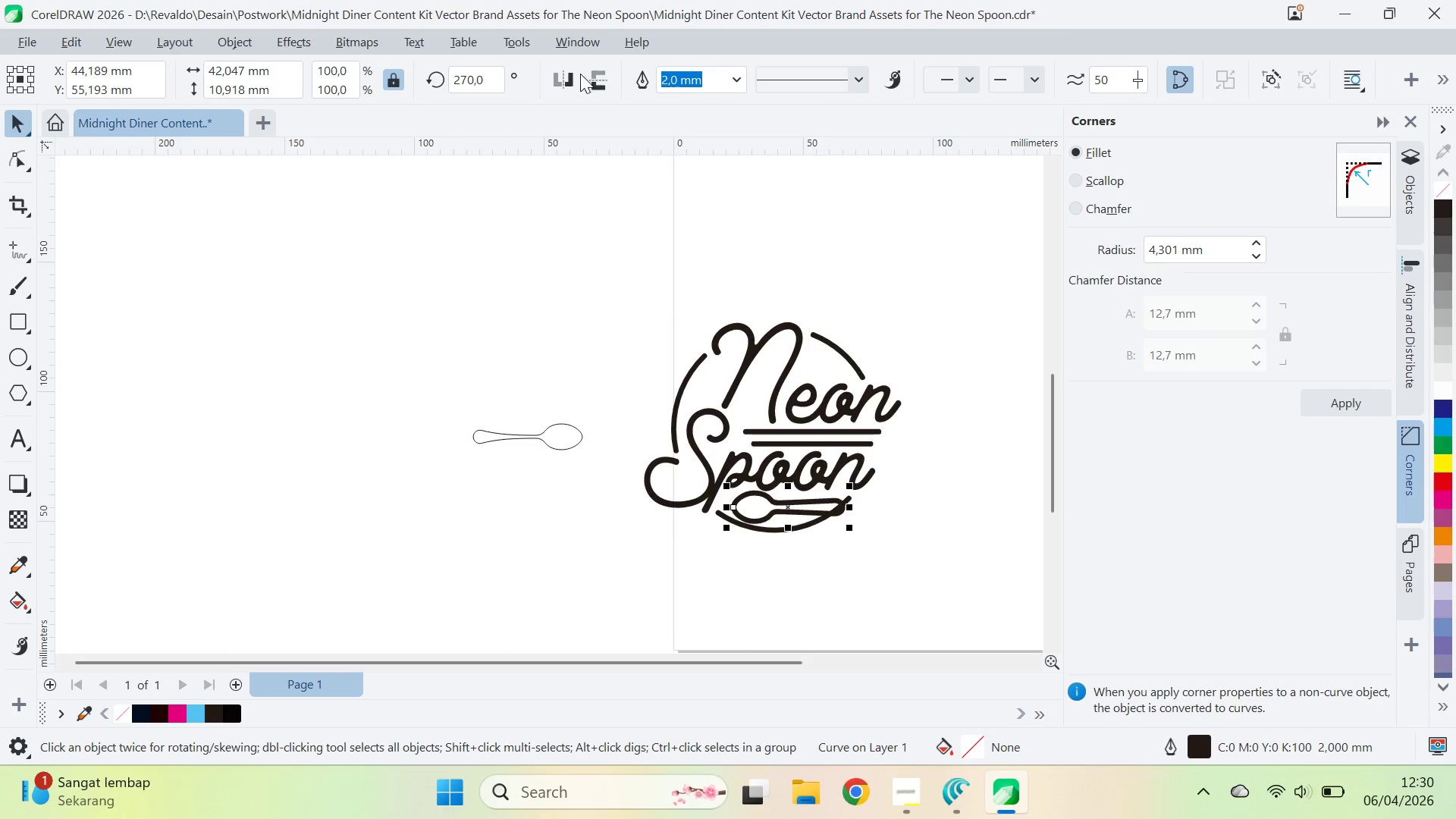 
left_click_drag(start_coordinate=[963, 554], to_coordinate=[957, 547])
 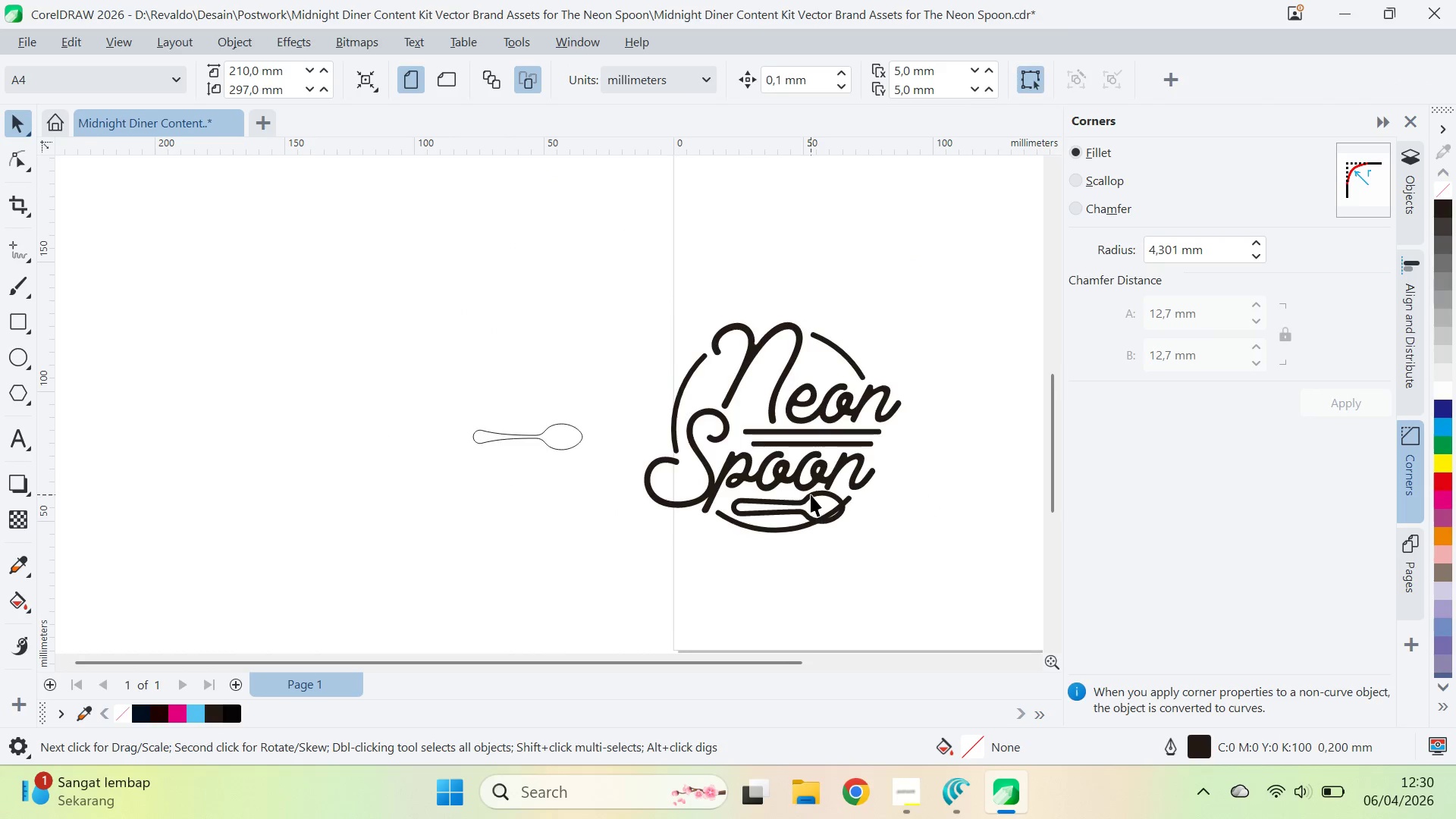 
left_click_drag(start_coordinate=[791, 515], to_coordinate=[794, 519])
 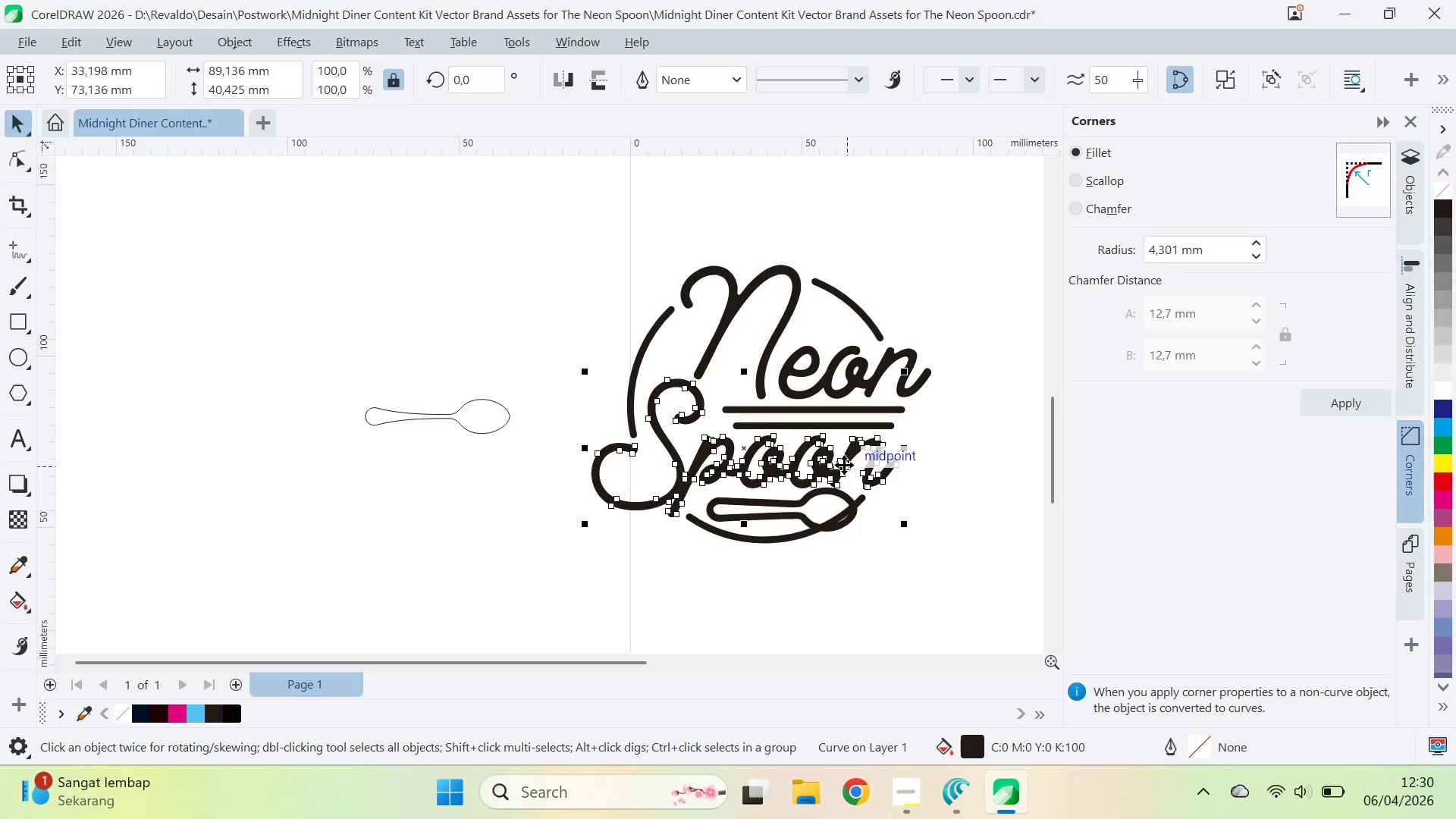 
scroll: coordinate [810, 516], scroll_direction: up, amount: 2.0
 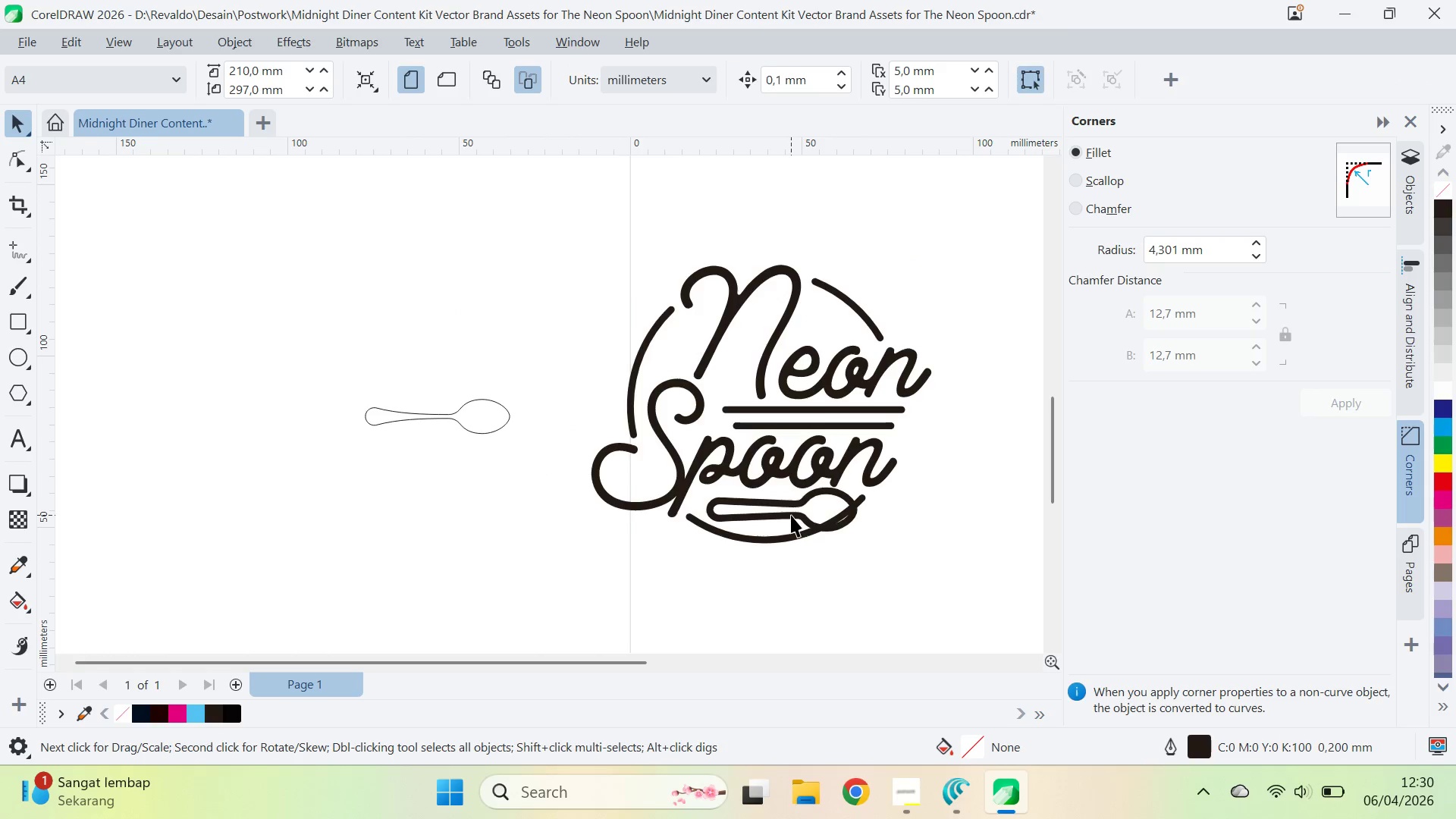 
left_click_drag(start_coordinate=[844, 465], to_coordinate=[844, 459])
 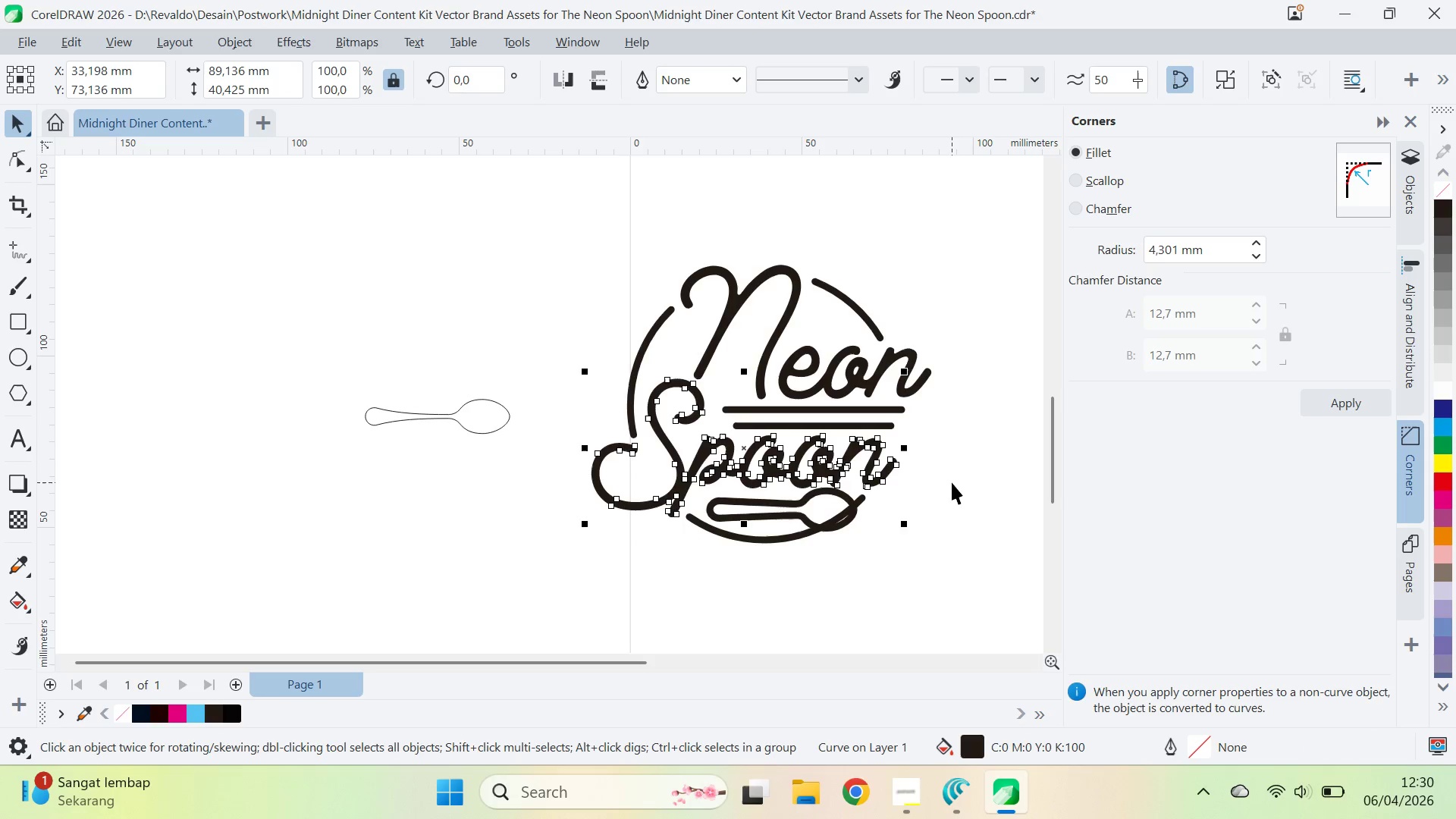 
hold_key(key=ShiftLeft, duration=1.5)
 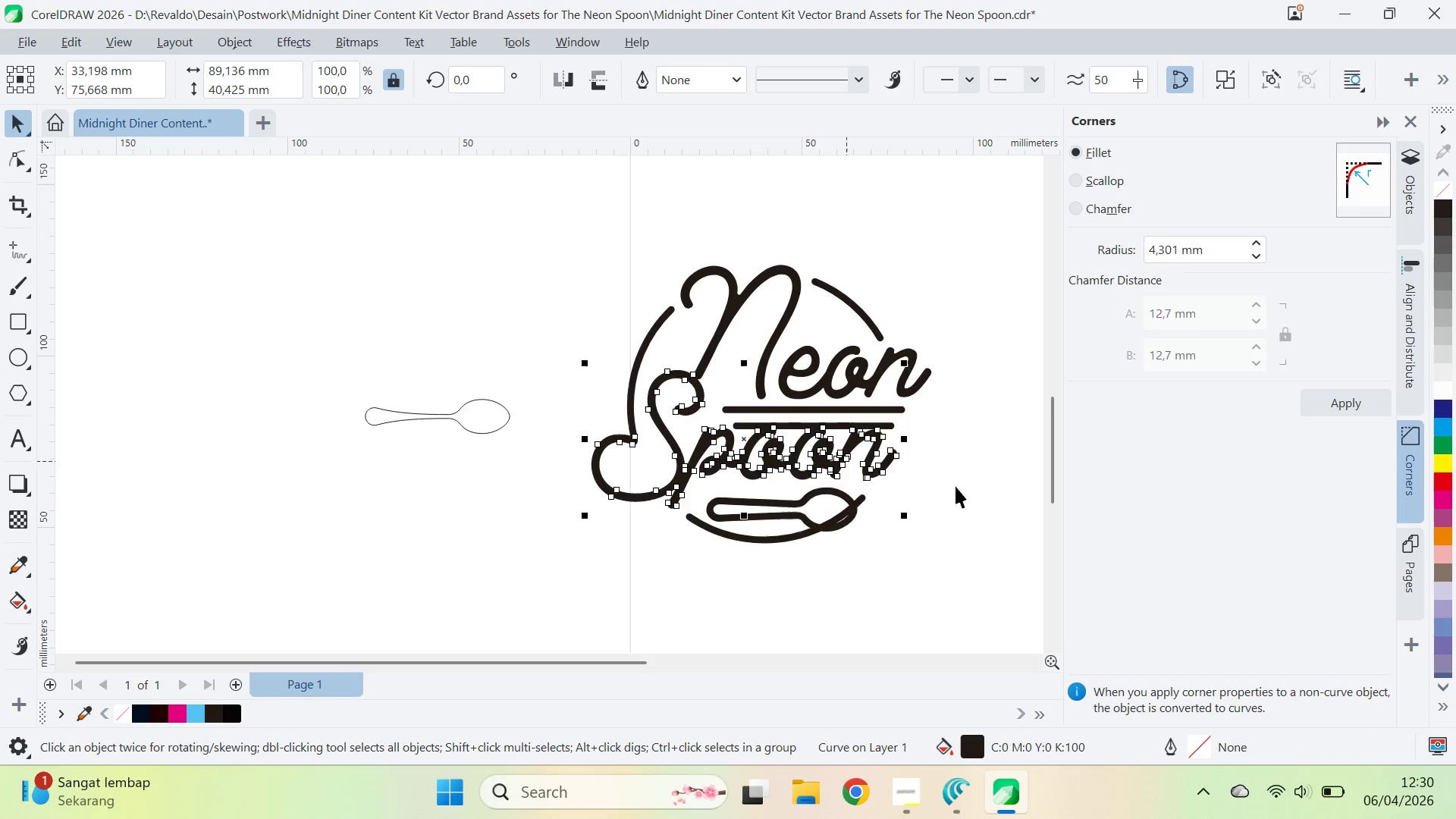 
key(Control+ControlLeft)
 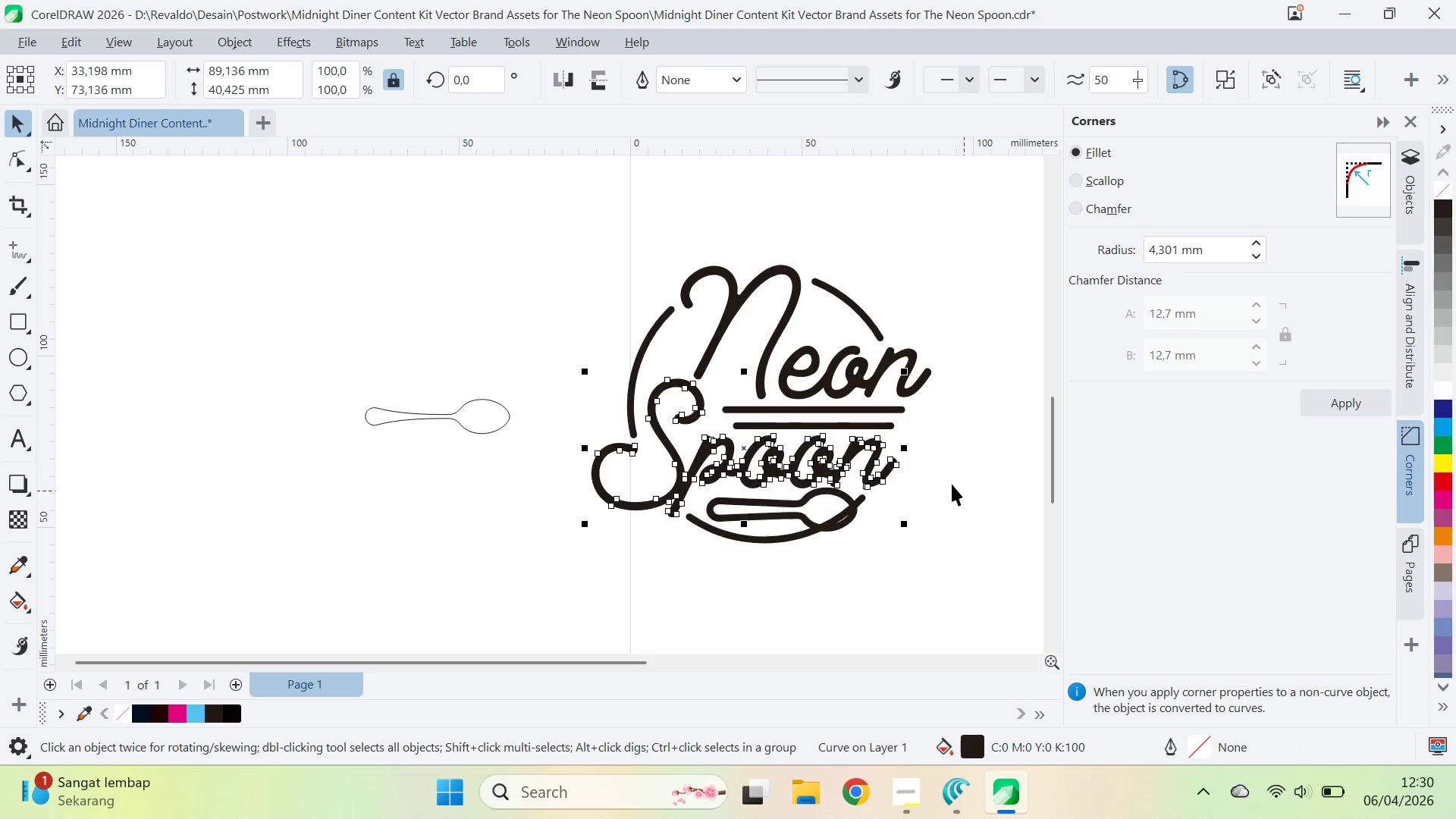 
key(Control+Z)
 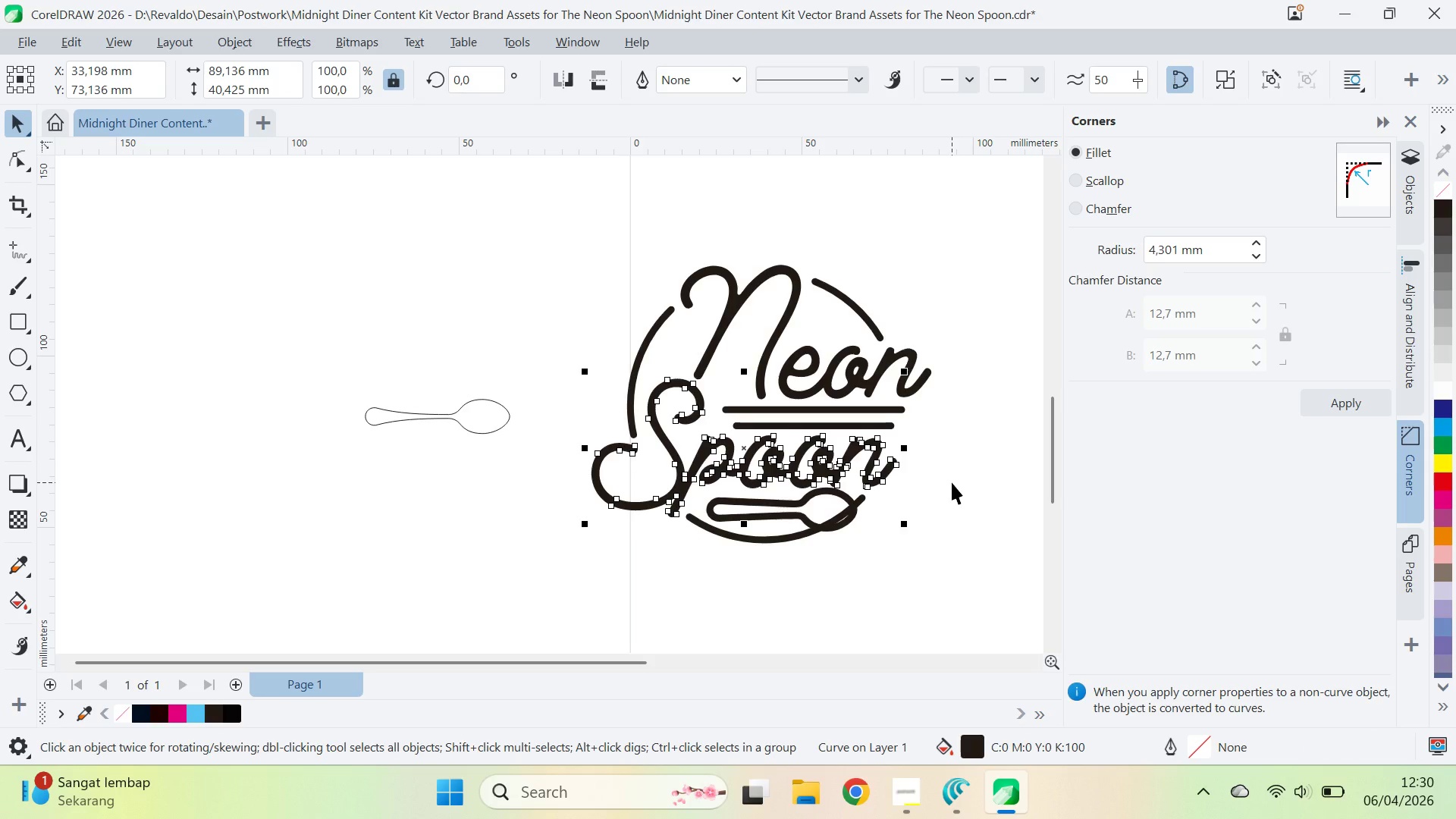 
key(ArrowUp)
 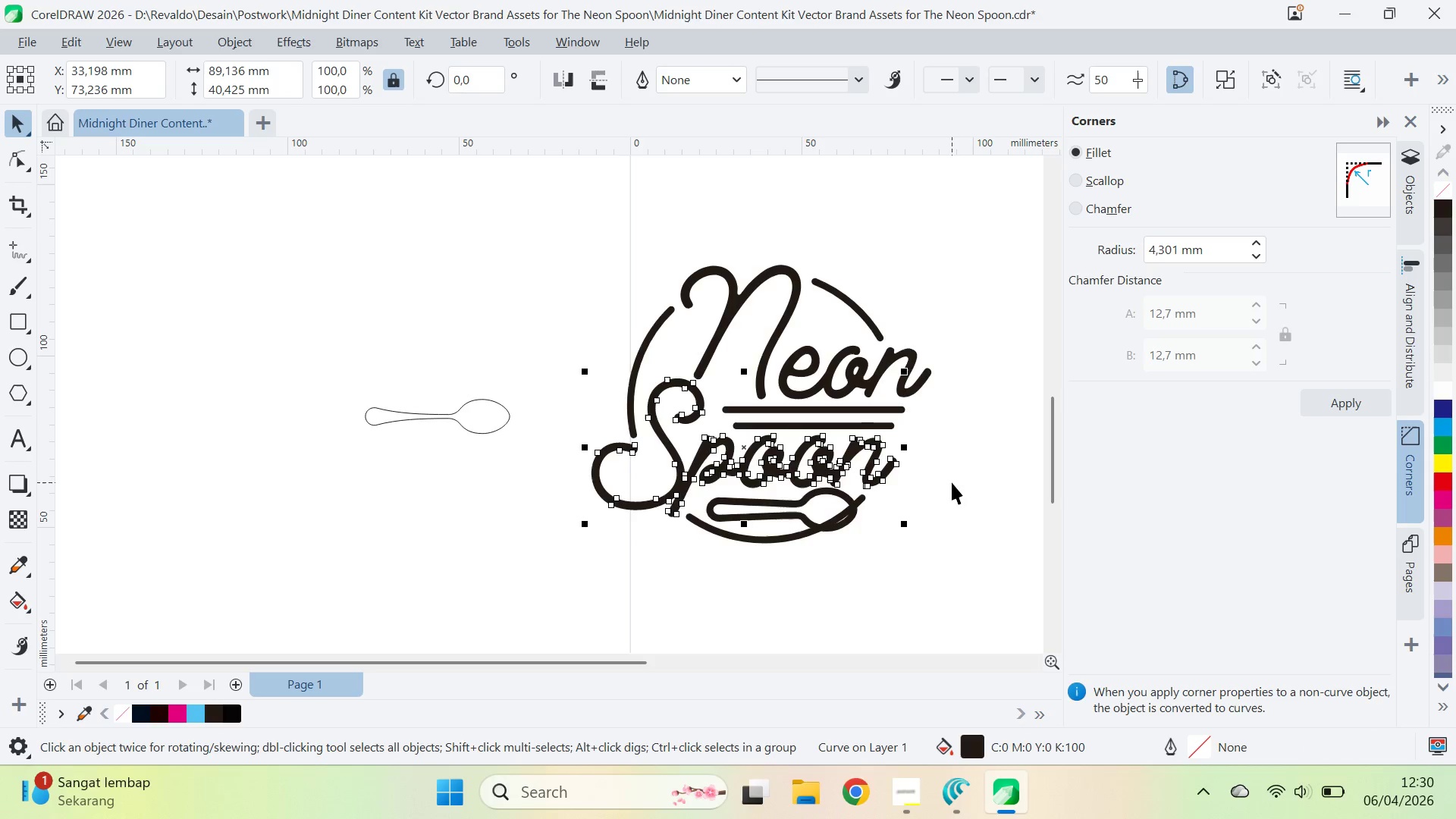 
key(ArrowUp)
 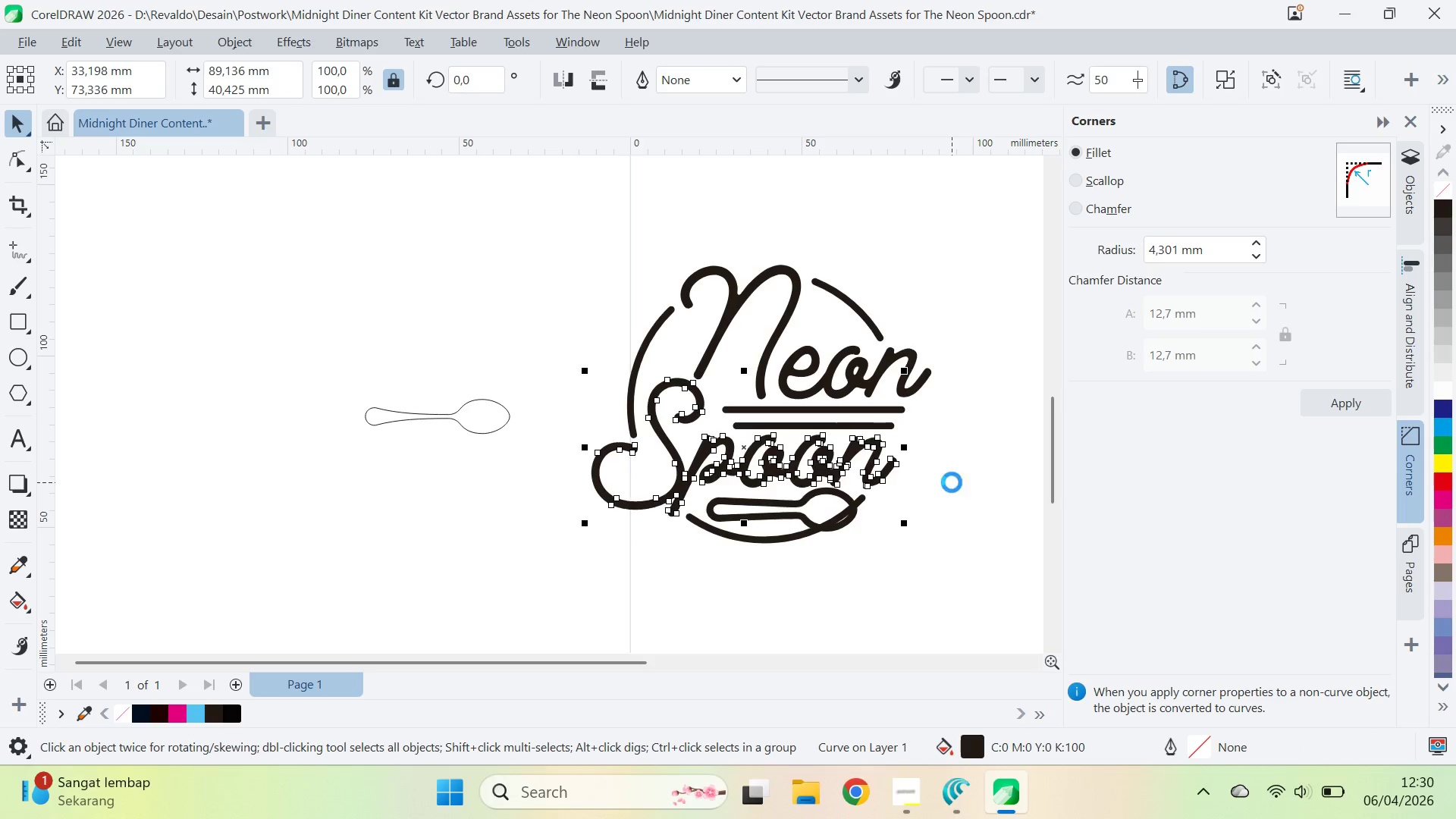 
key(ArrowUp)
 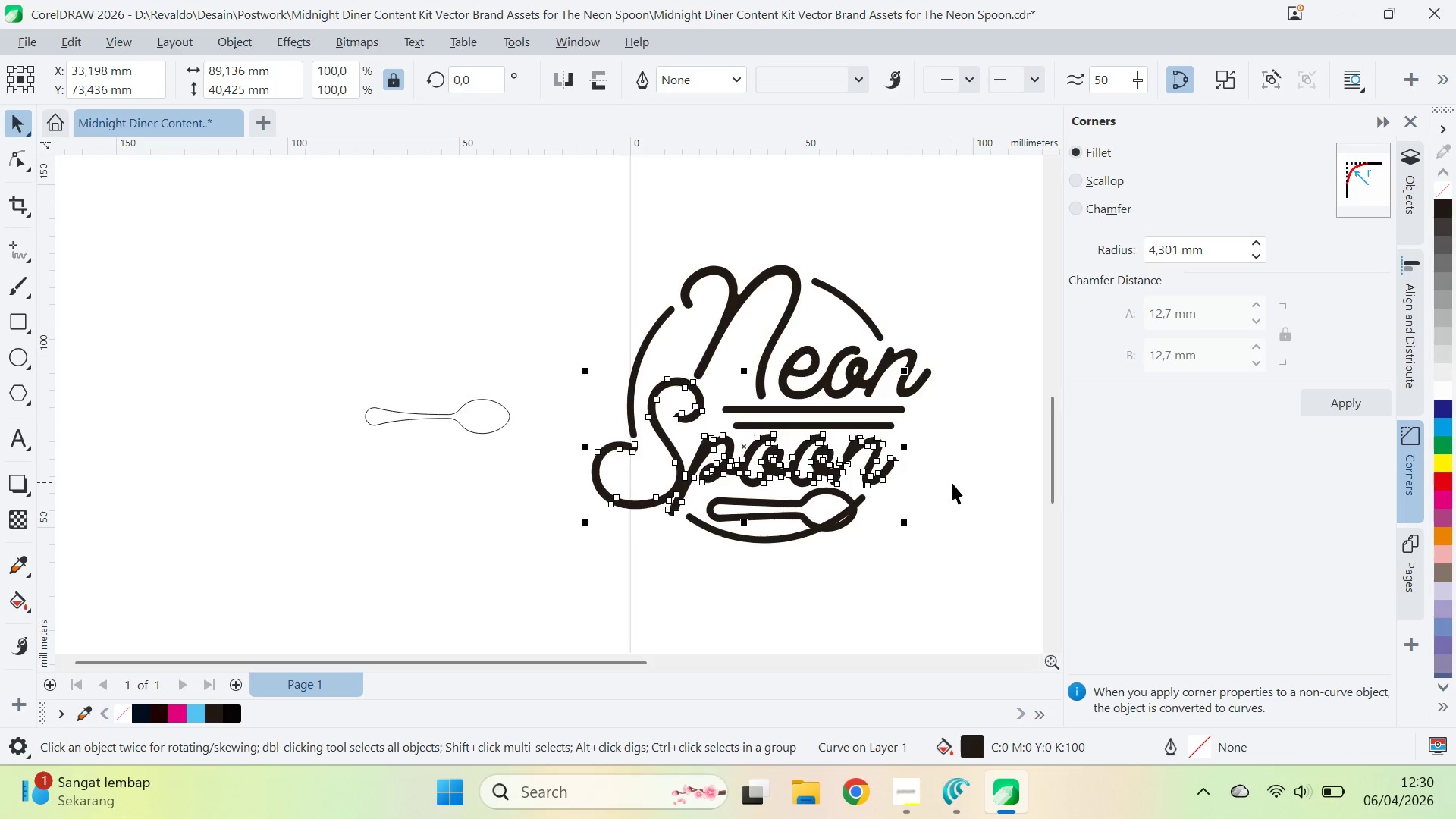 
key(ArrowUp)
 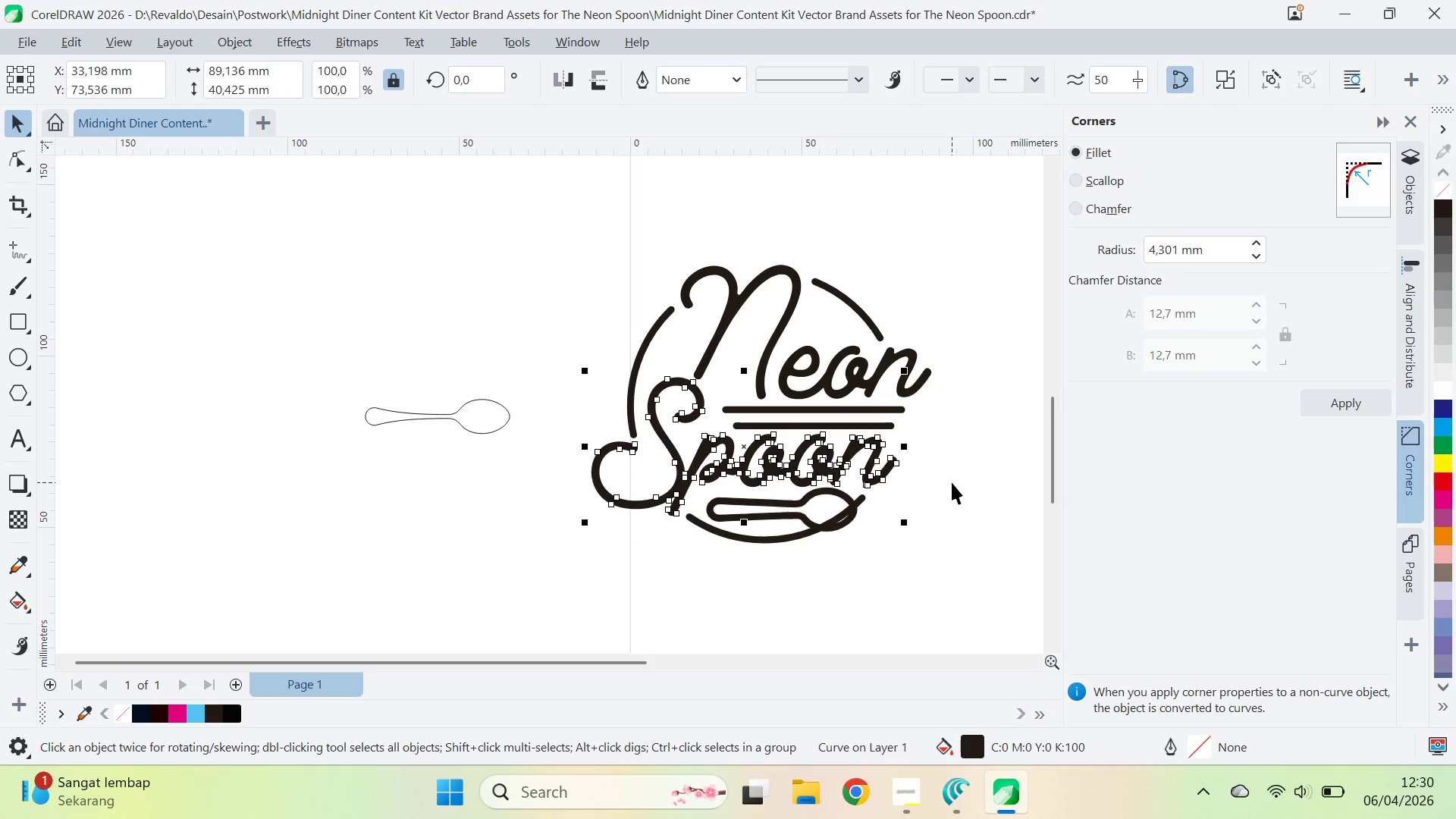 
key(ArrowUp)
 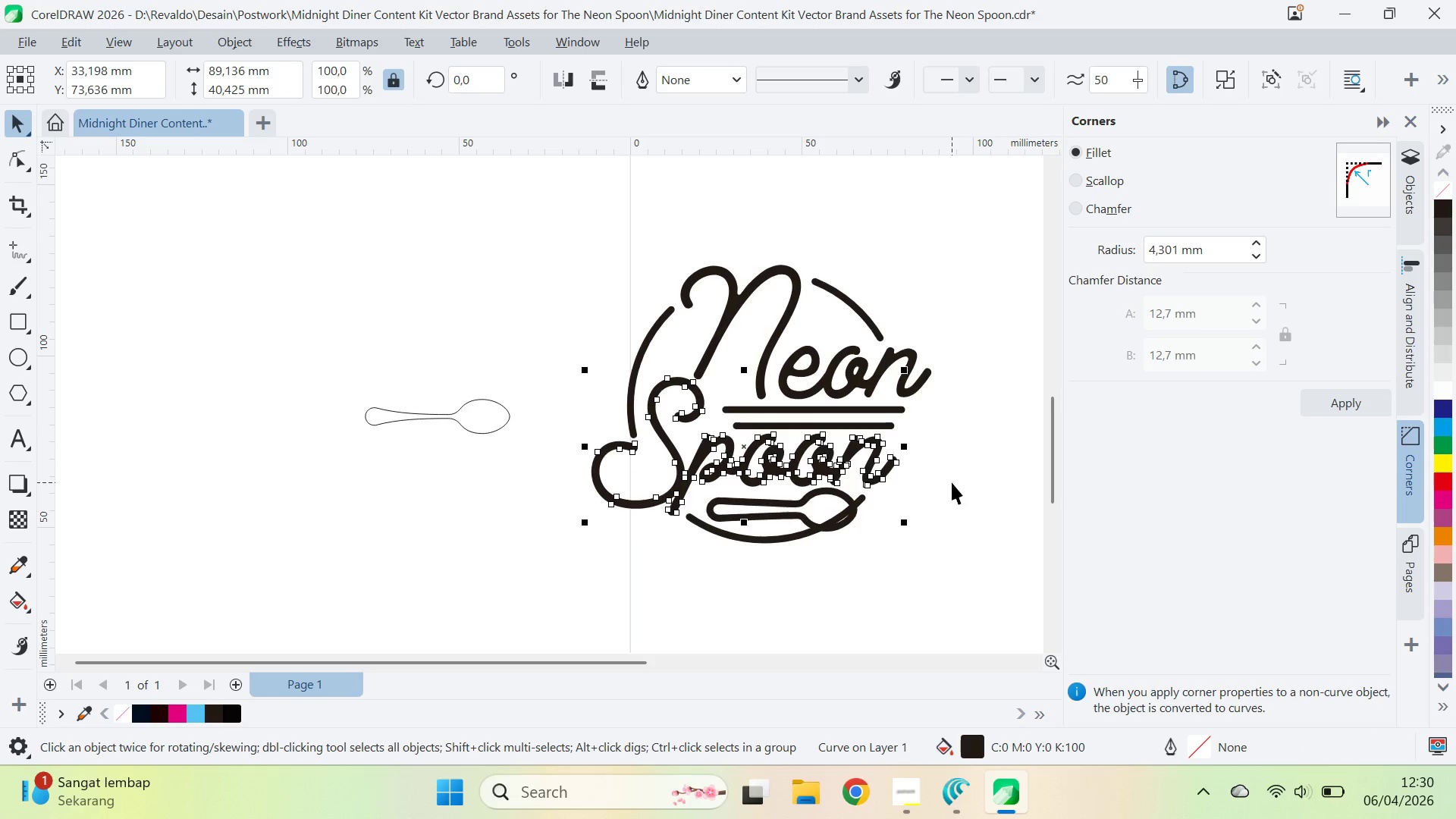 
key(ArrowUp)
 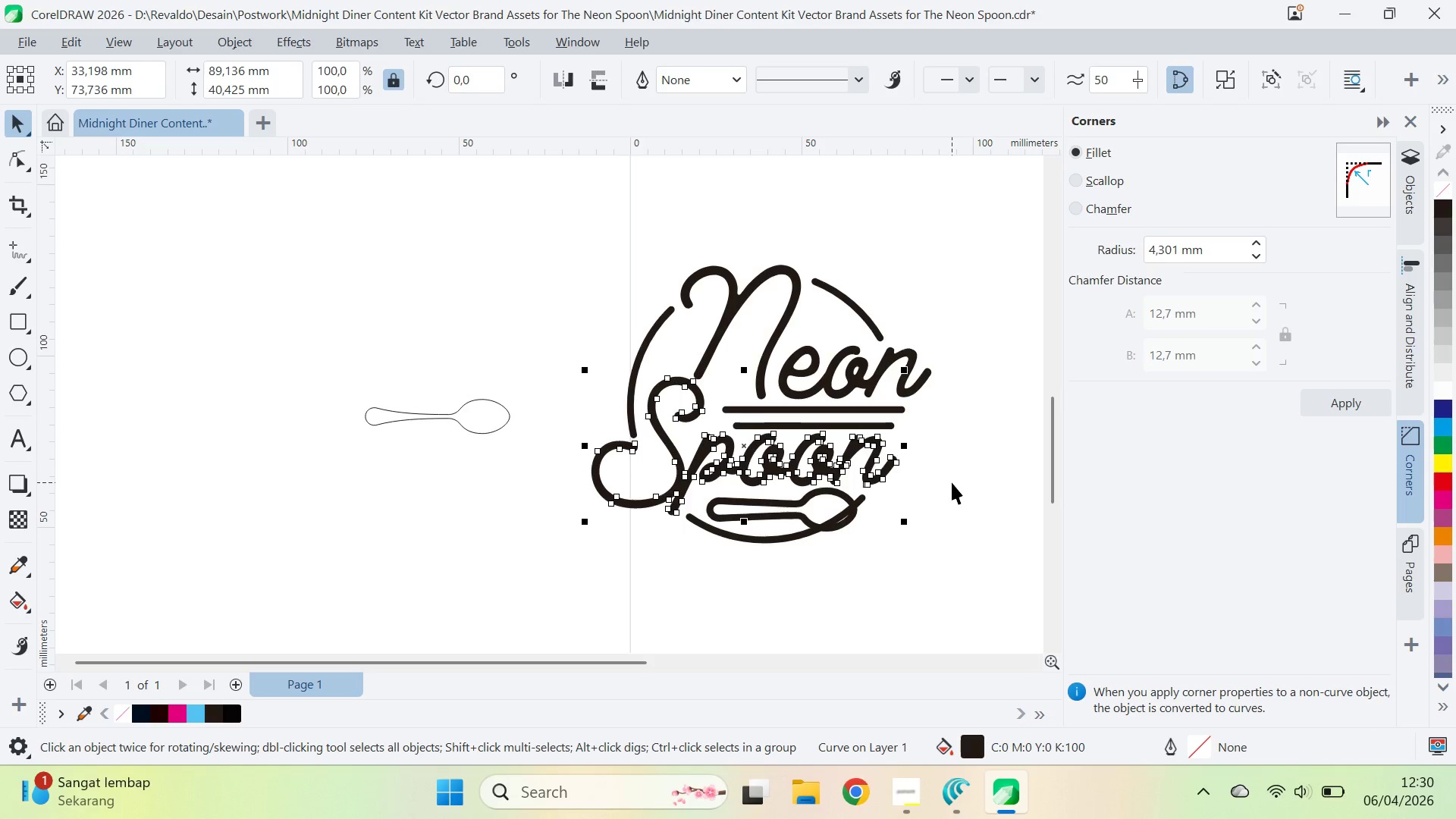 
key(ArrowUp)
 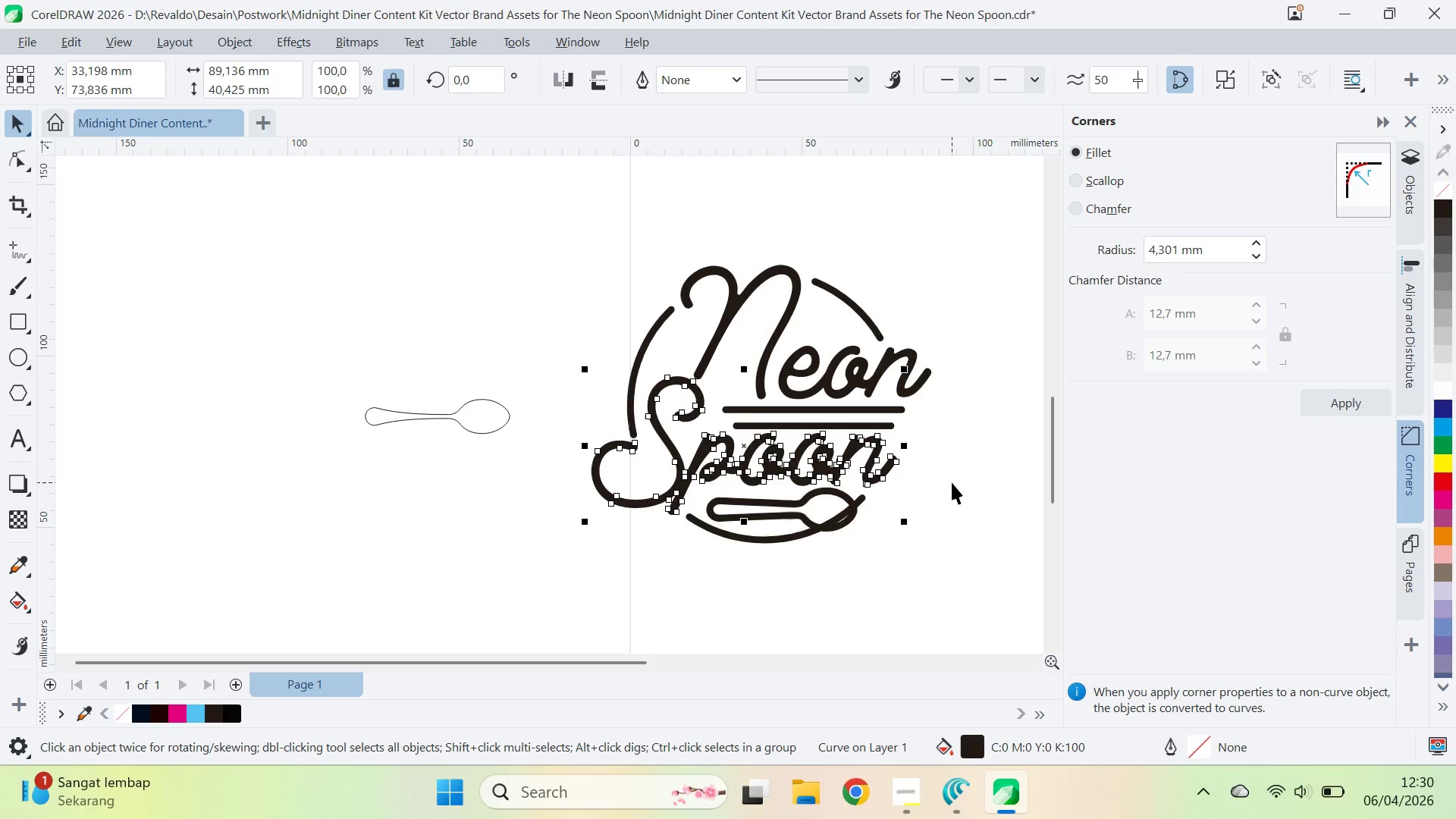 
key(ArrowUp)
 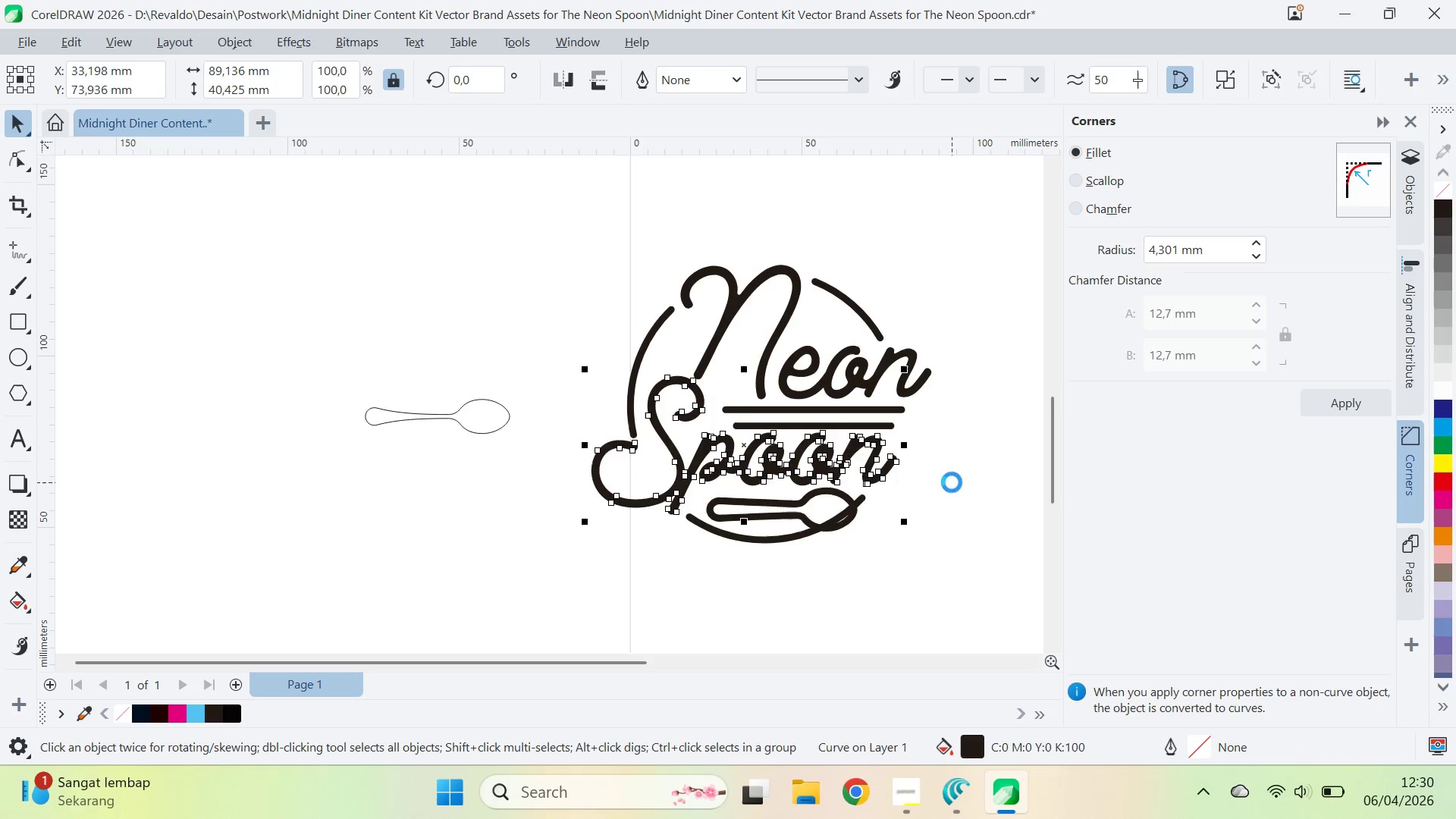 
key(ArrowUp)
 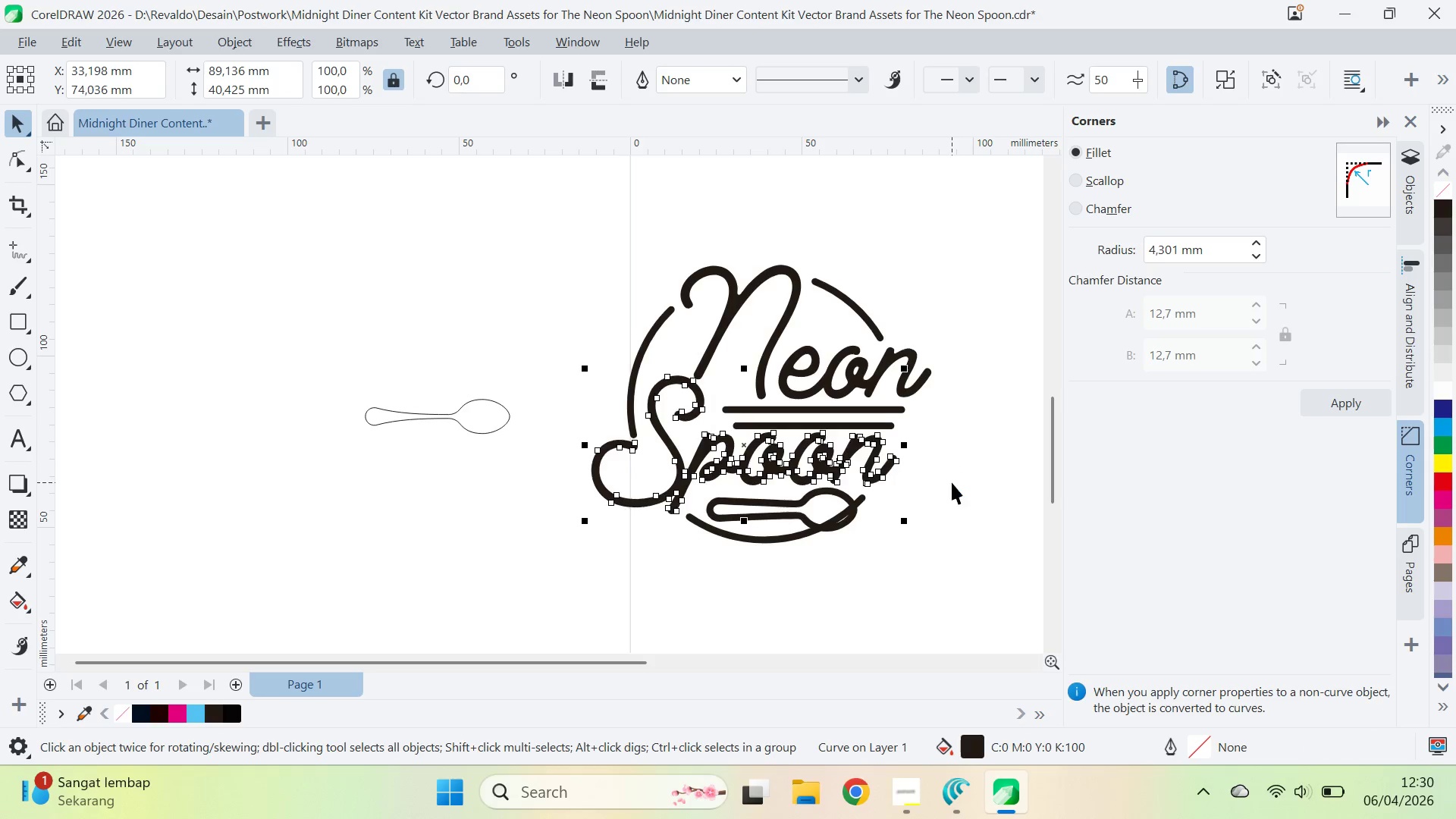 
key(ArrowUp)
 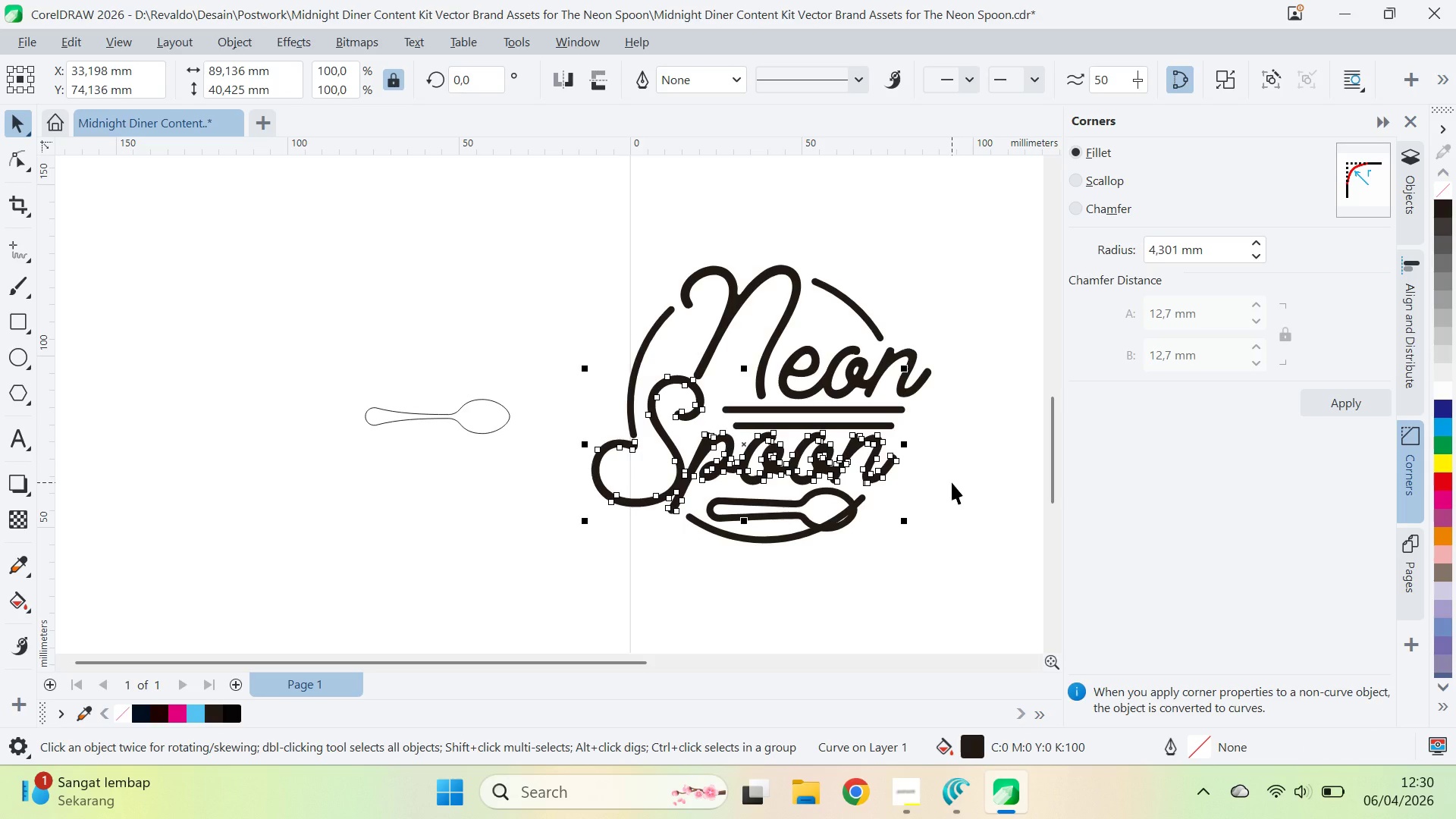 
key(ArrowUp)
 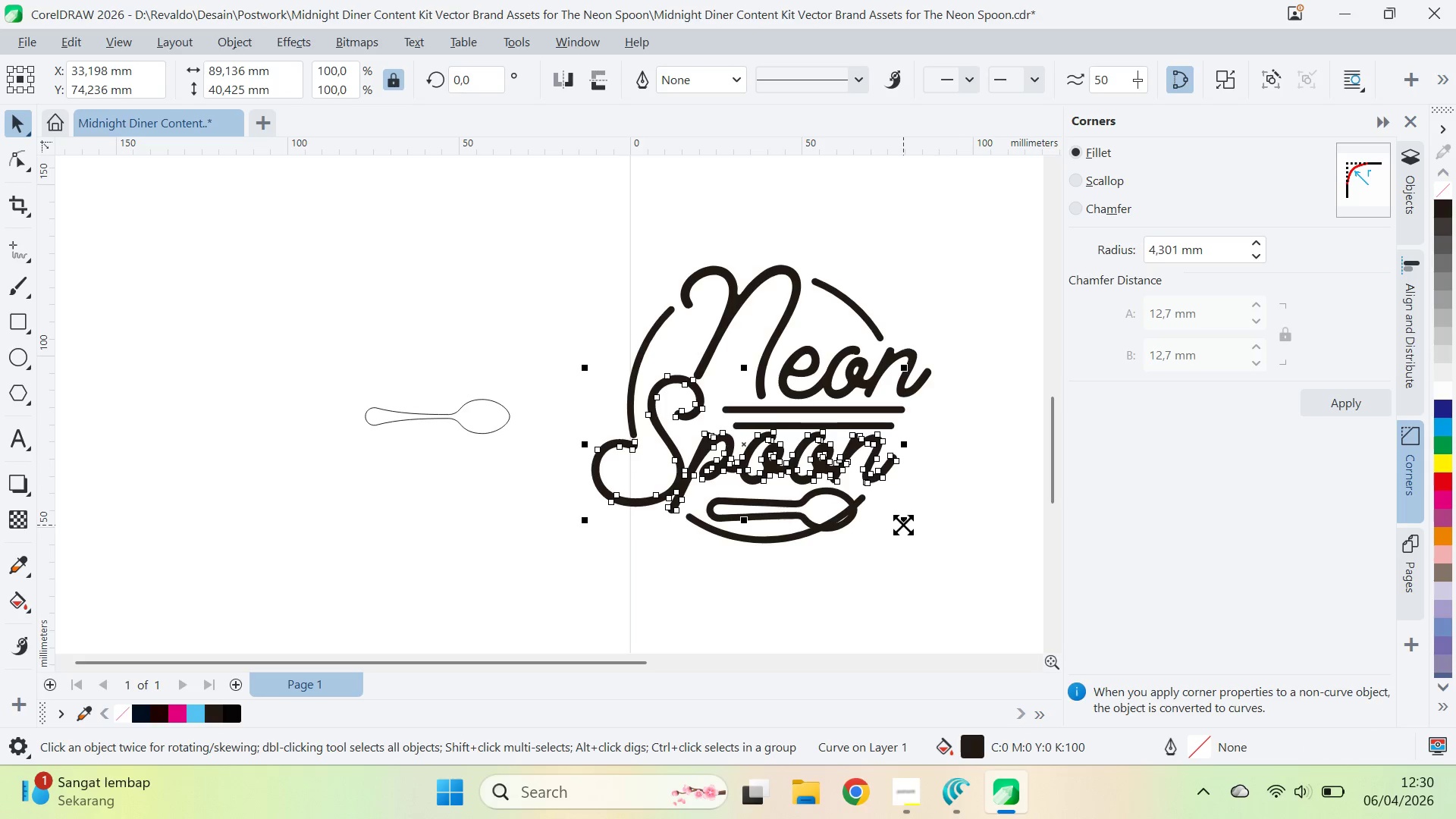 
double_click([869, 541])
 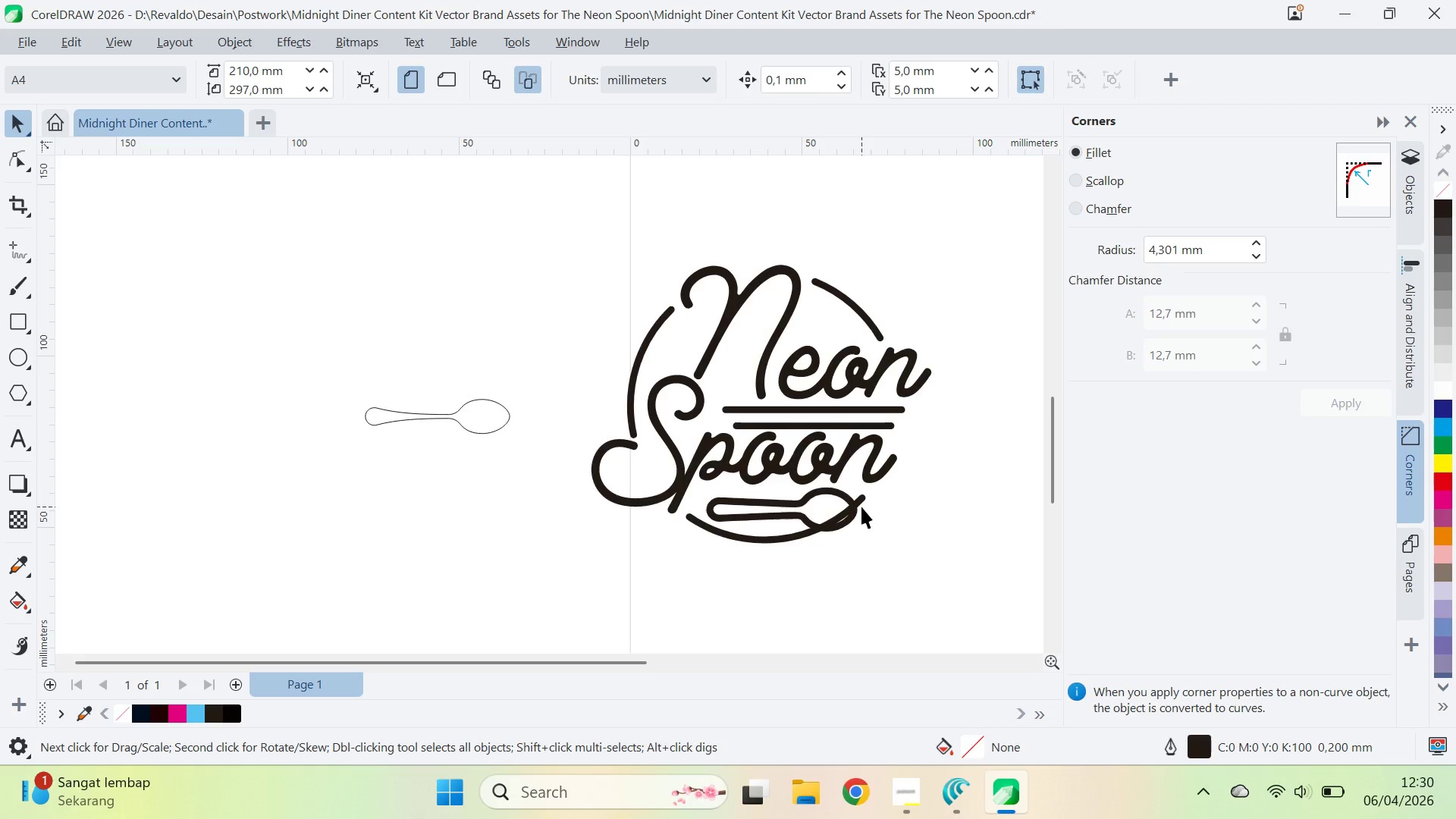 
left_click([858, 497])
 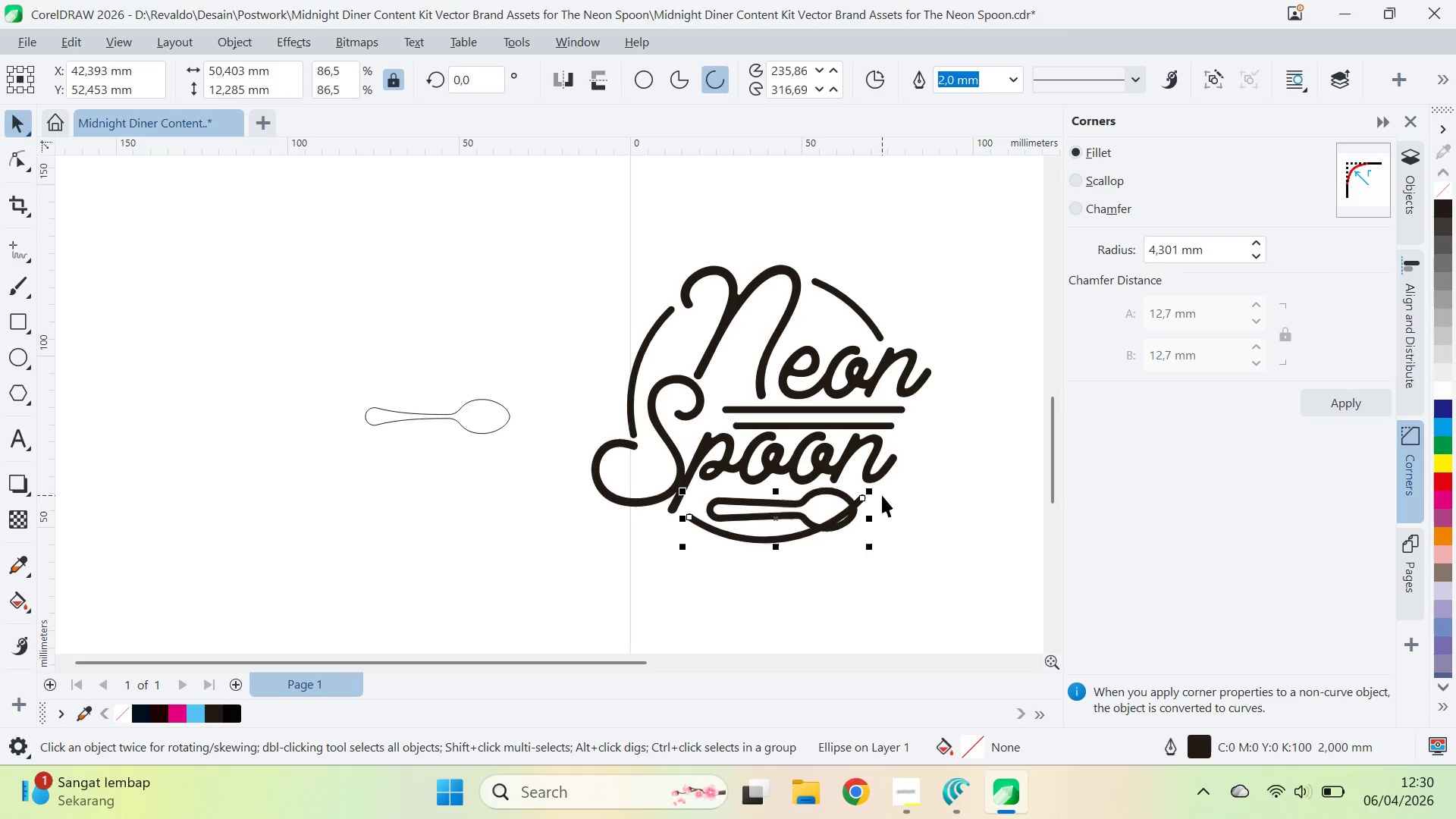 
type(ava)
 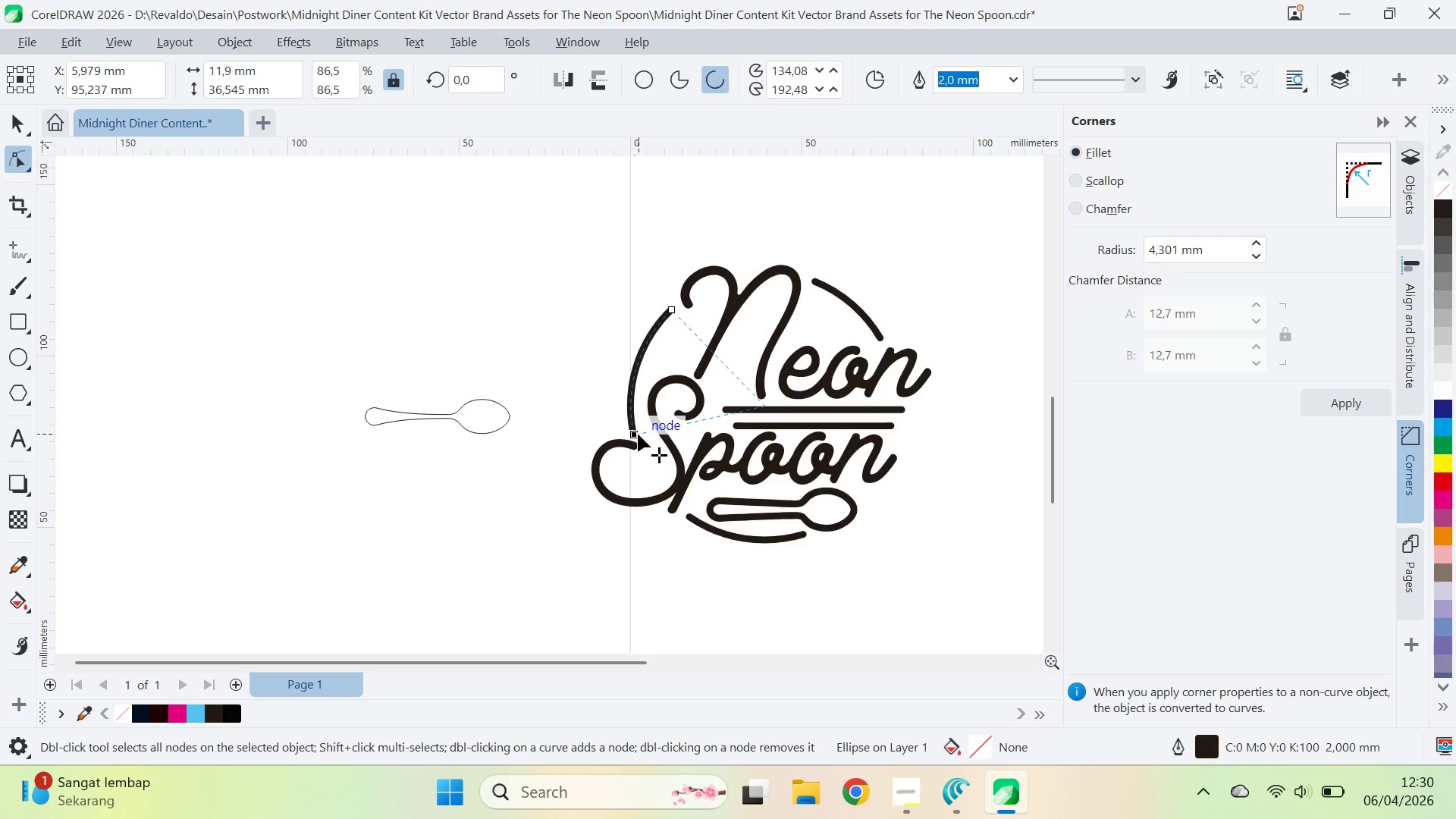 
left_click_drag(start_coordinate=[865, 497], to_coordinate=[807, 547])
 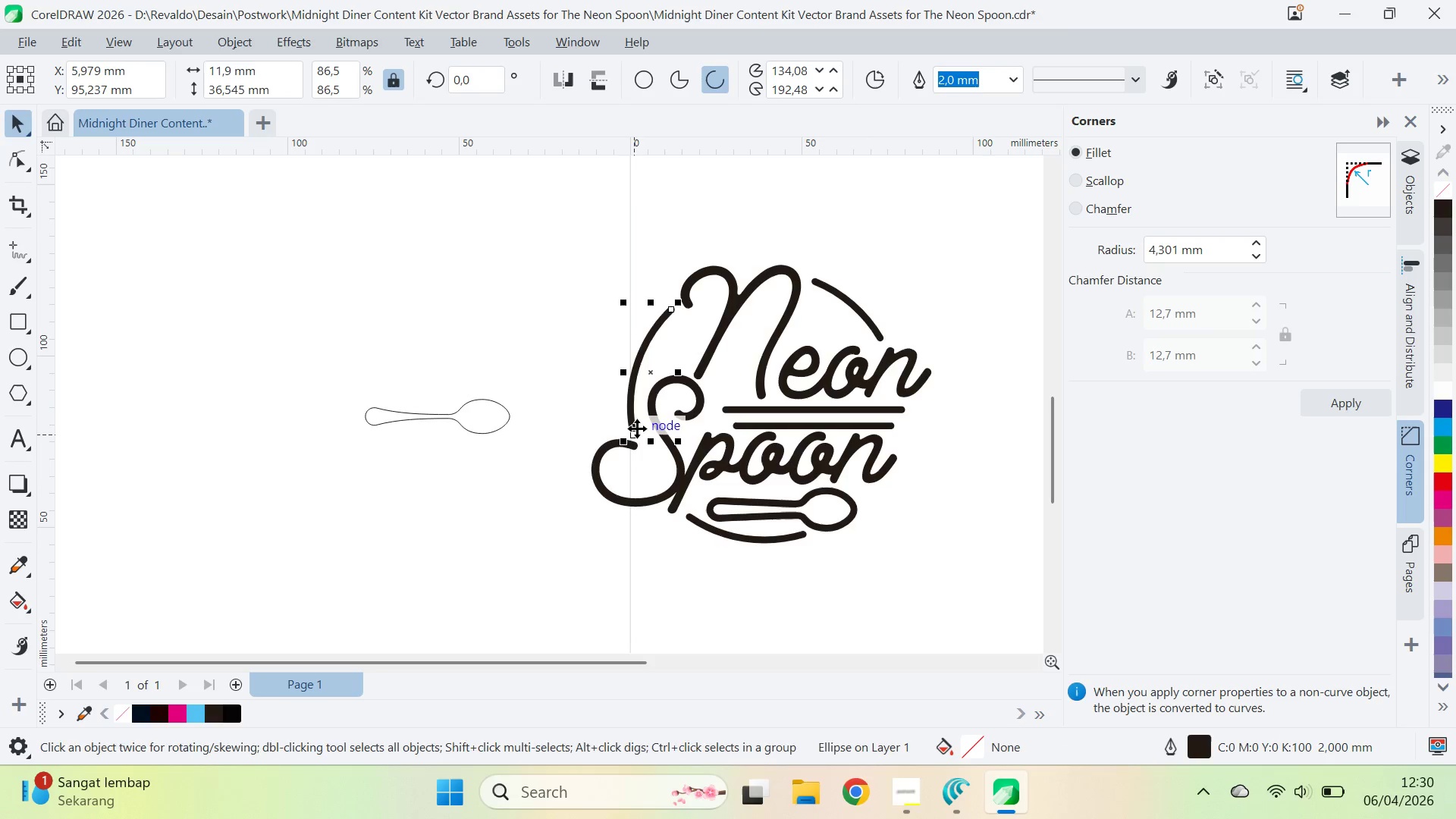 
left_click_drag(start_coordinate=[639, 434], to_coordinate=[638, 425])
 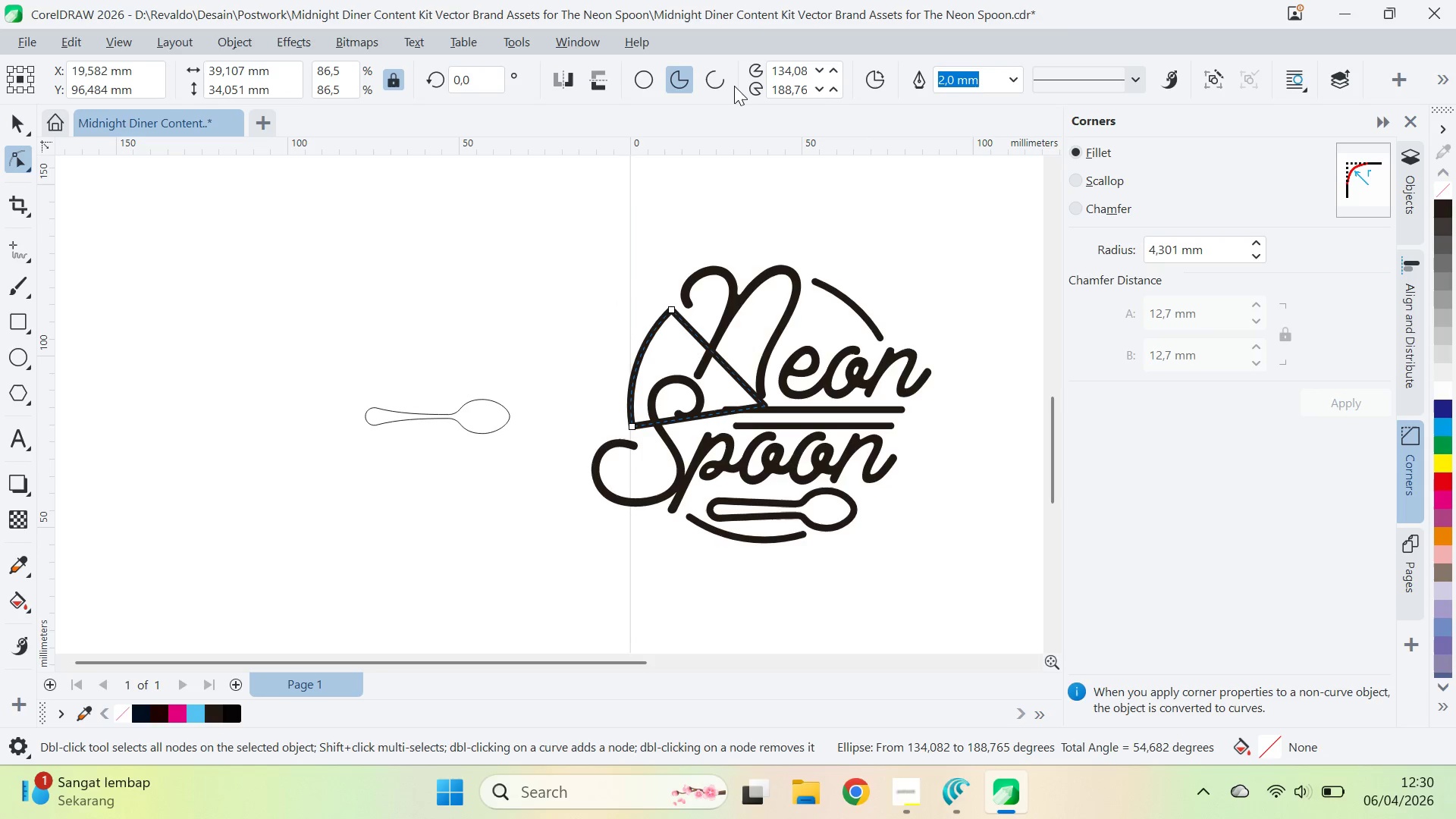 
double_click([719, 76])
 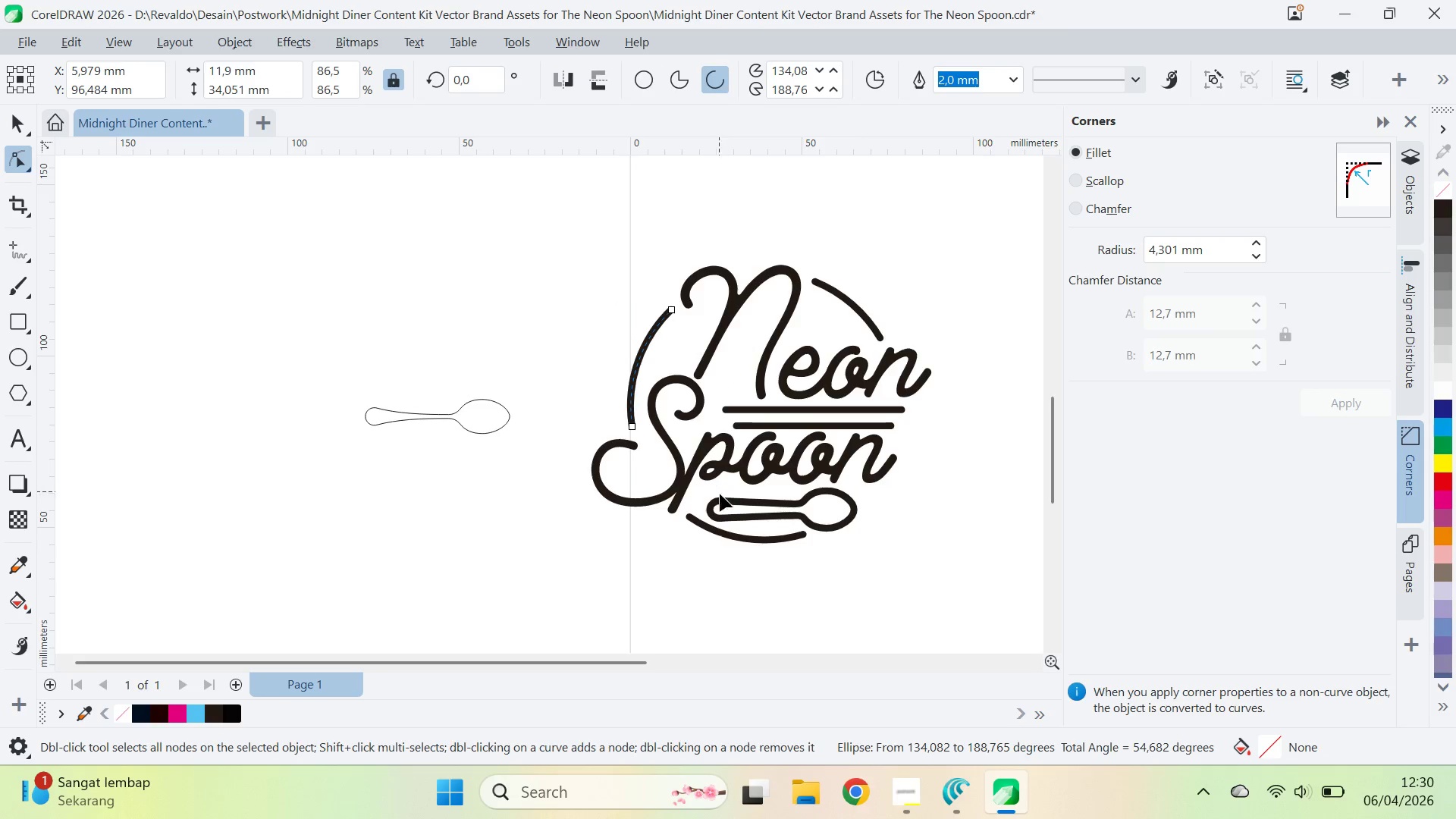 
scroll: coordinate [733, 514], scroll_direction: up, amount: 4.0
 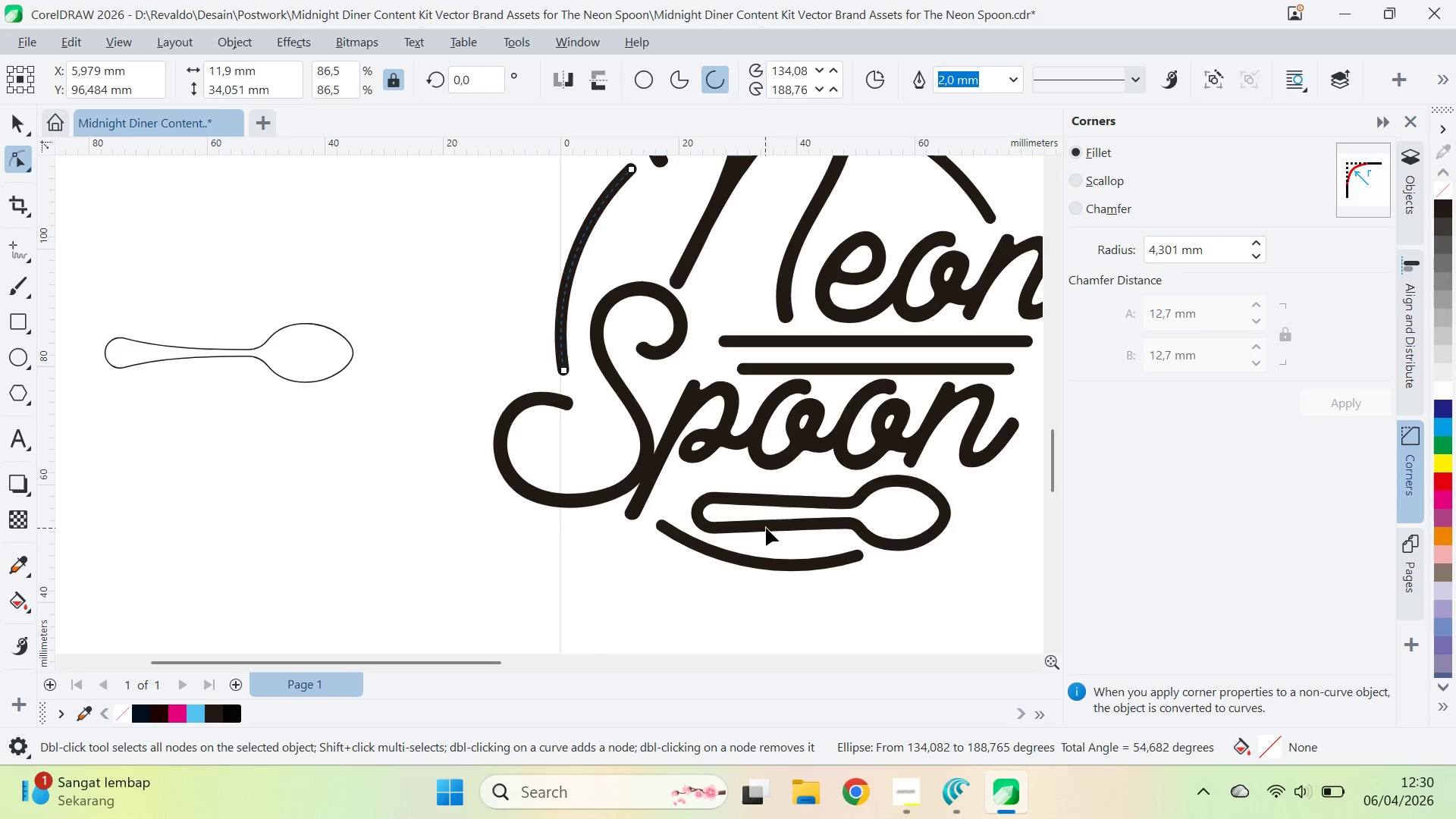 
key(V)
 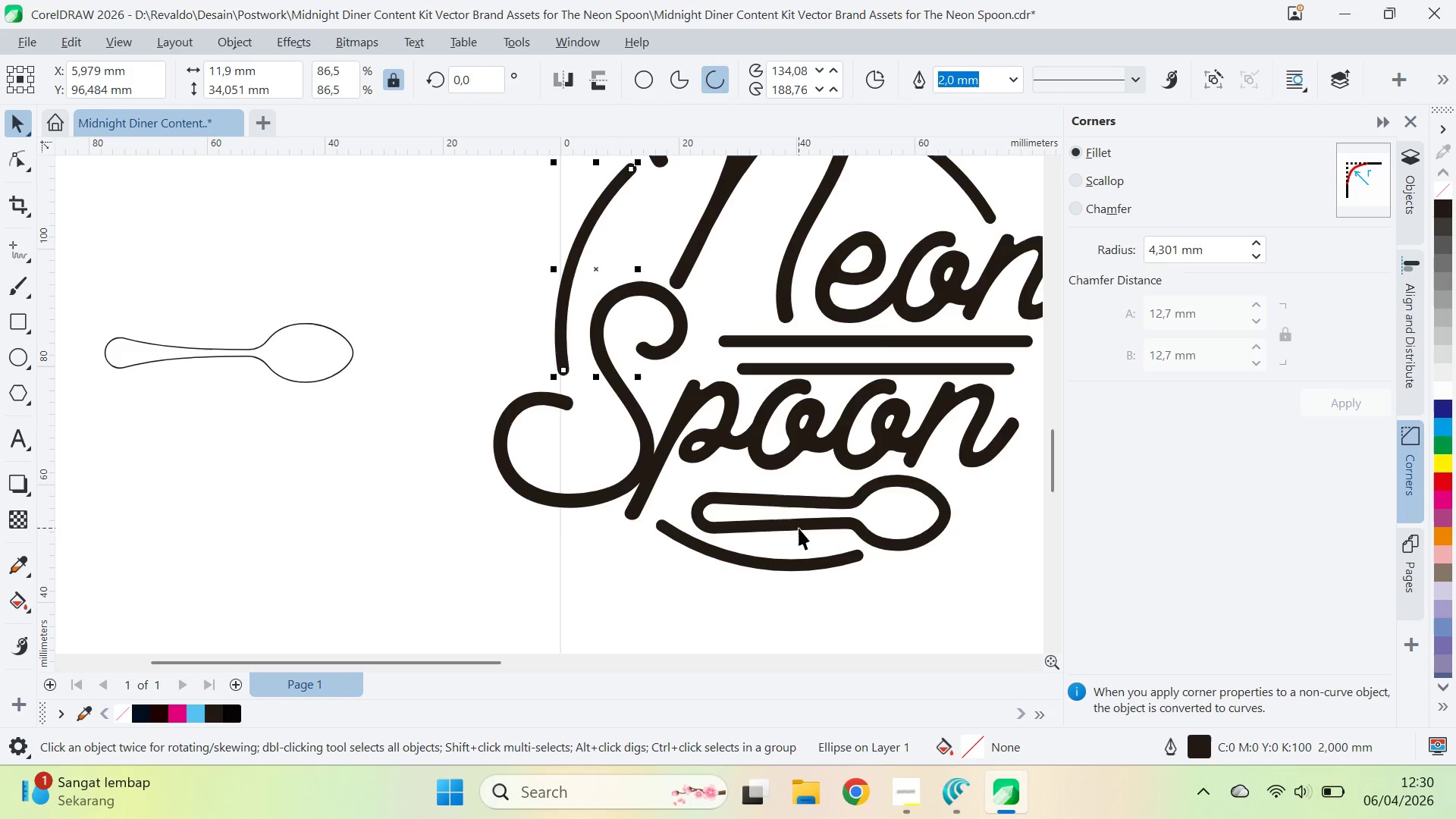 
left_click([799, 528])
 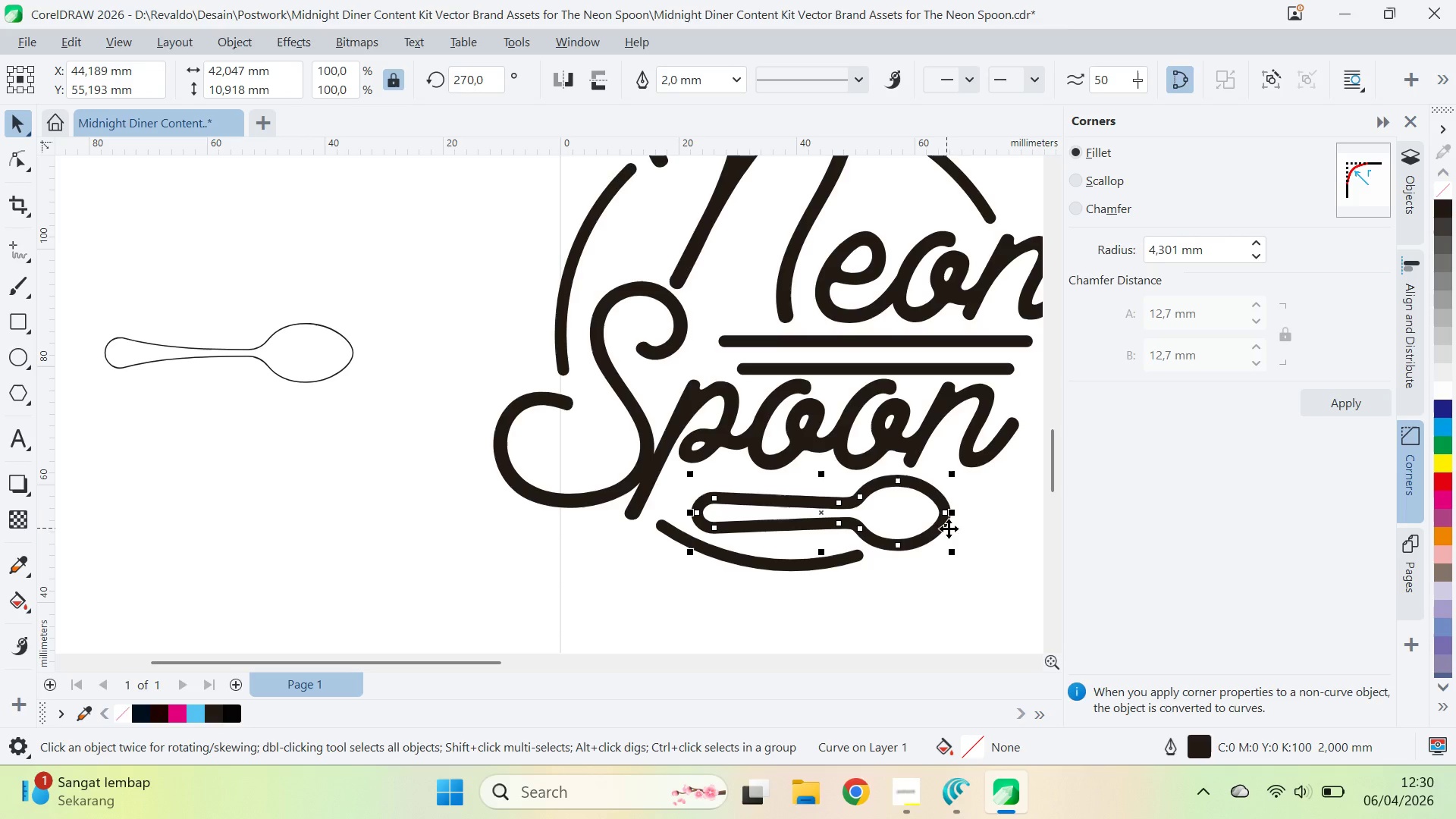 
type(qv)
 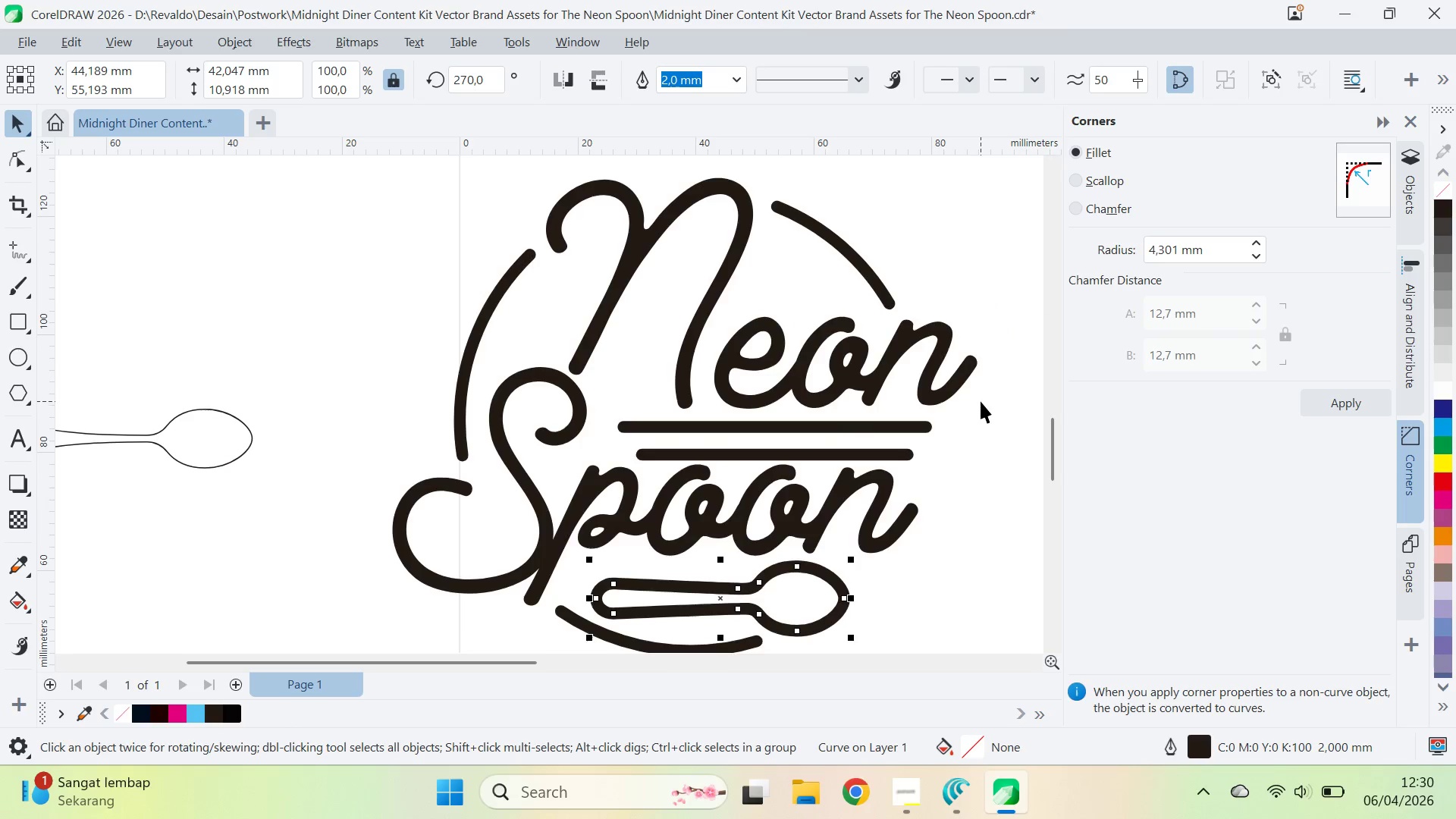 
left_click_drag(start_coordinate=[999, 496], to_coordinate=[898, 582])
 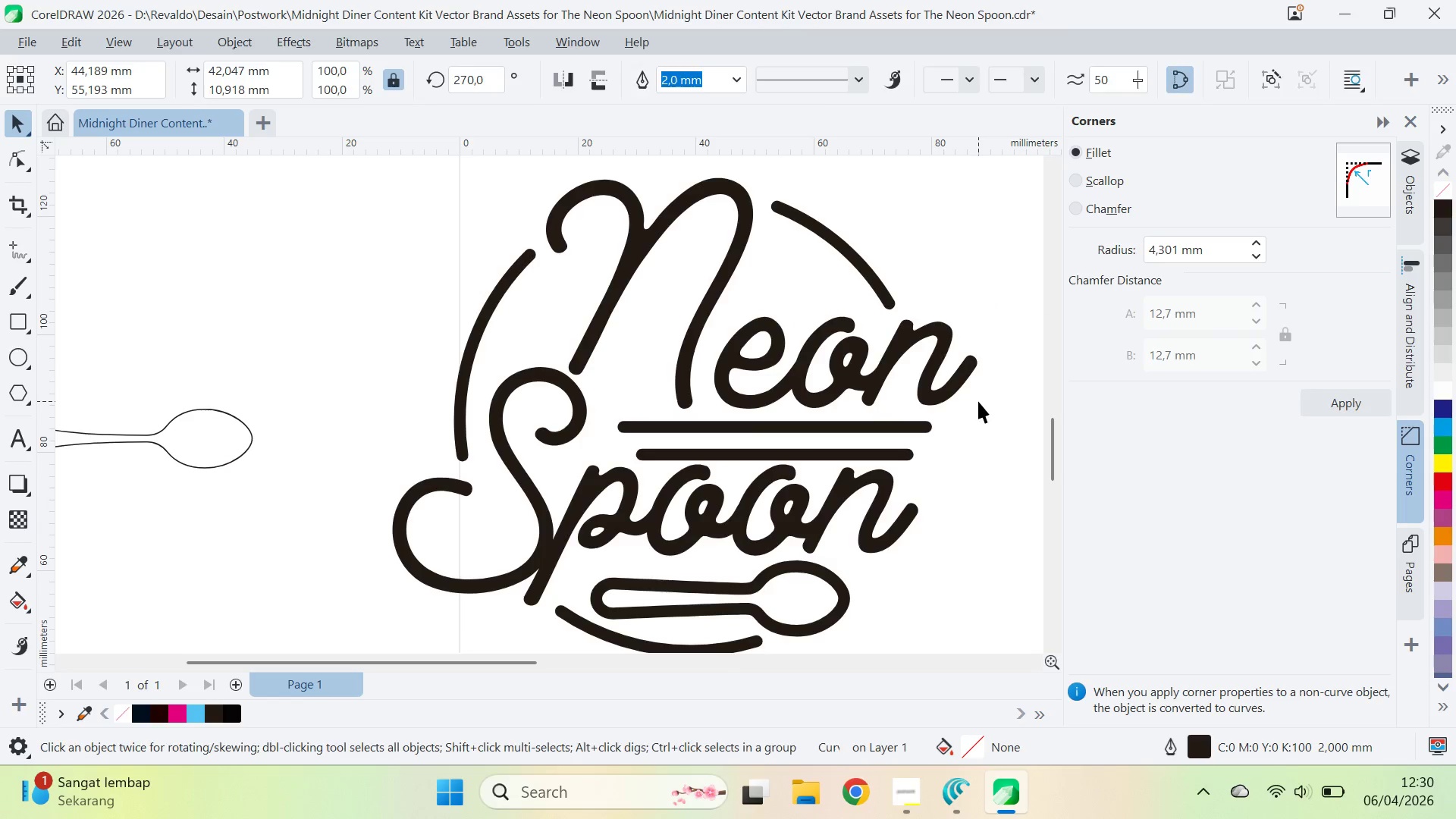 
double_click([927, 426])
 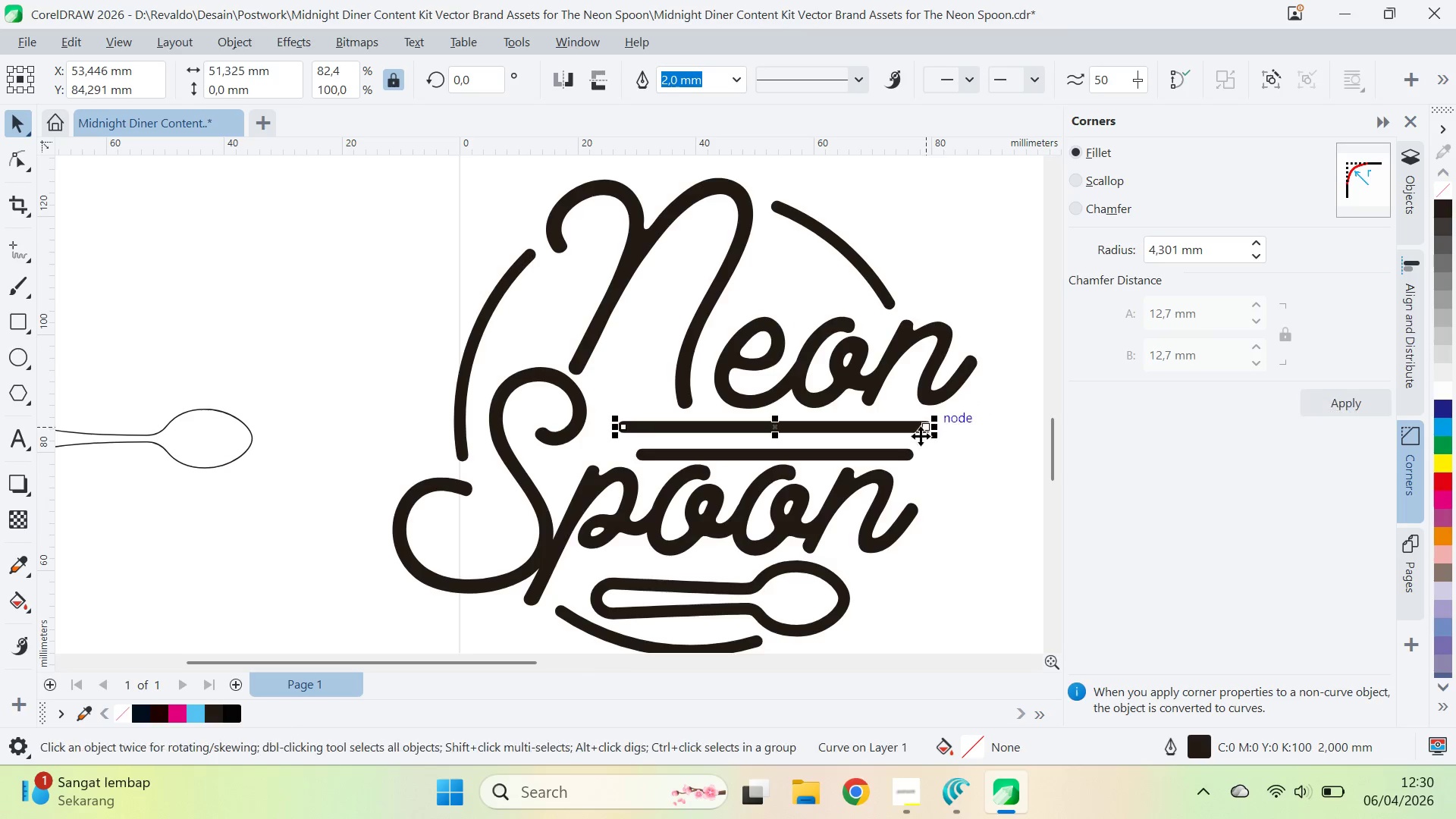 
hold_key(key=ShiftLeft, duration=0.52)
left_click([893, 458])
 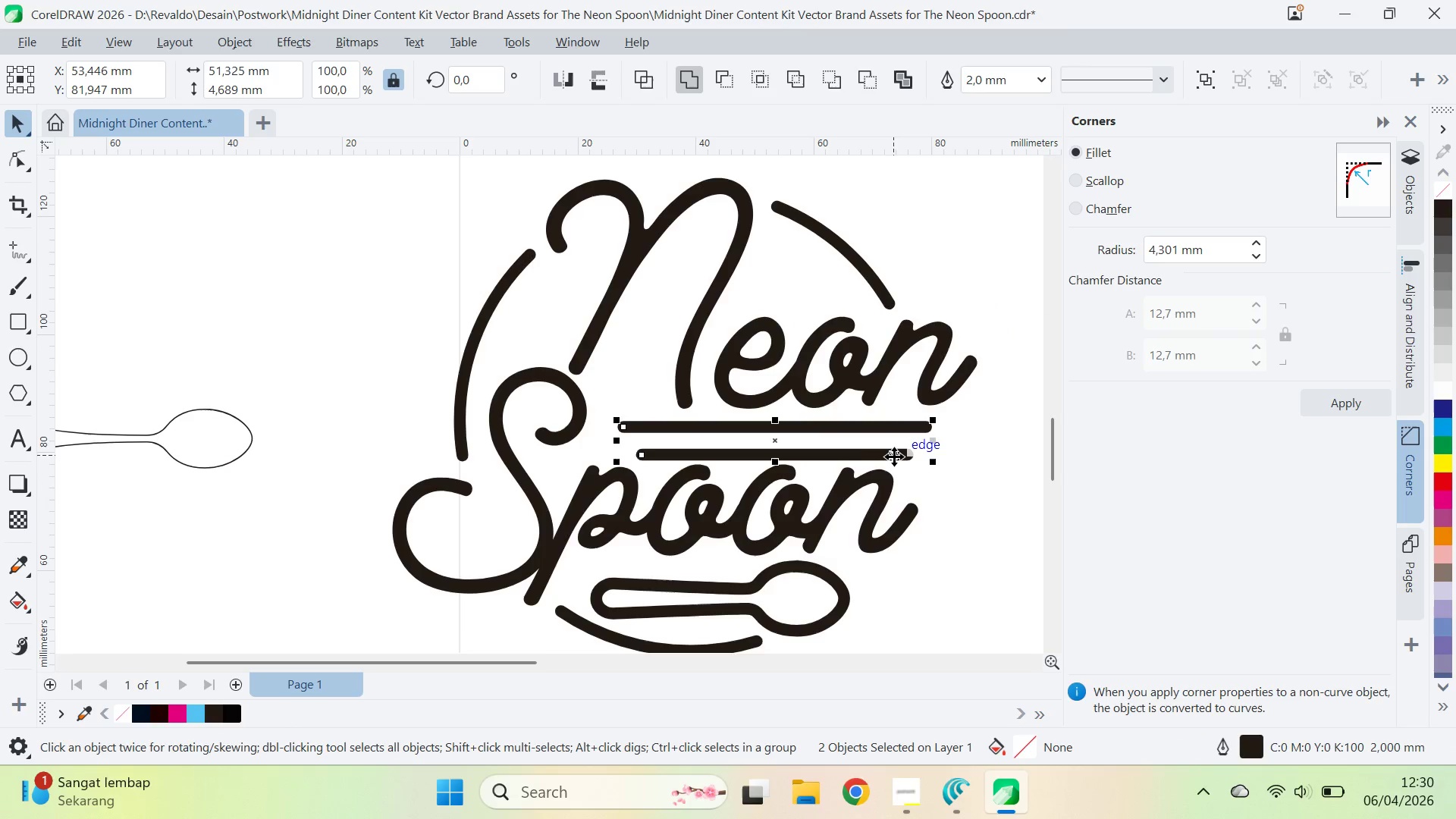 
key(Control+G)
 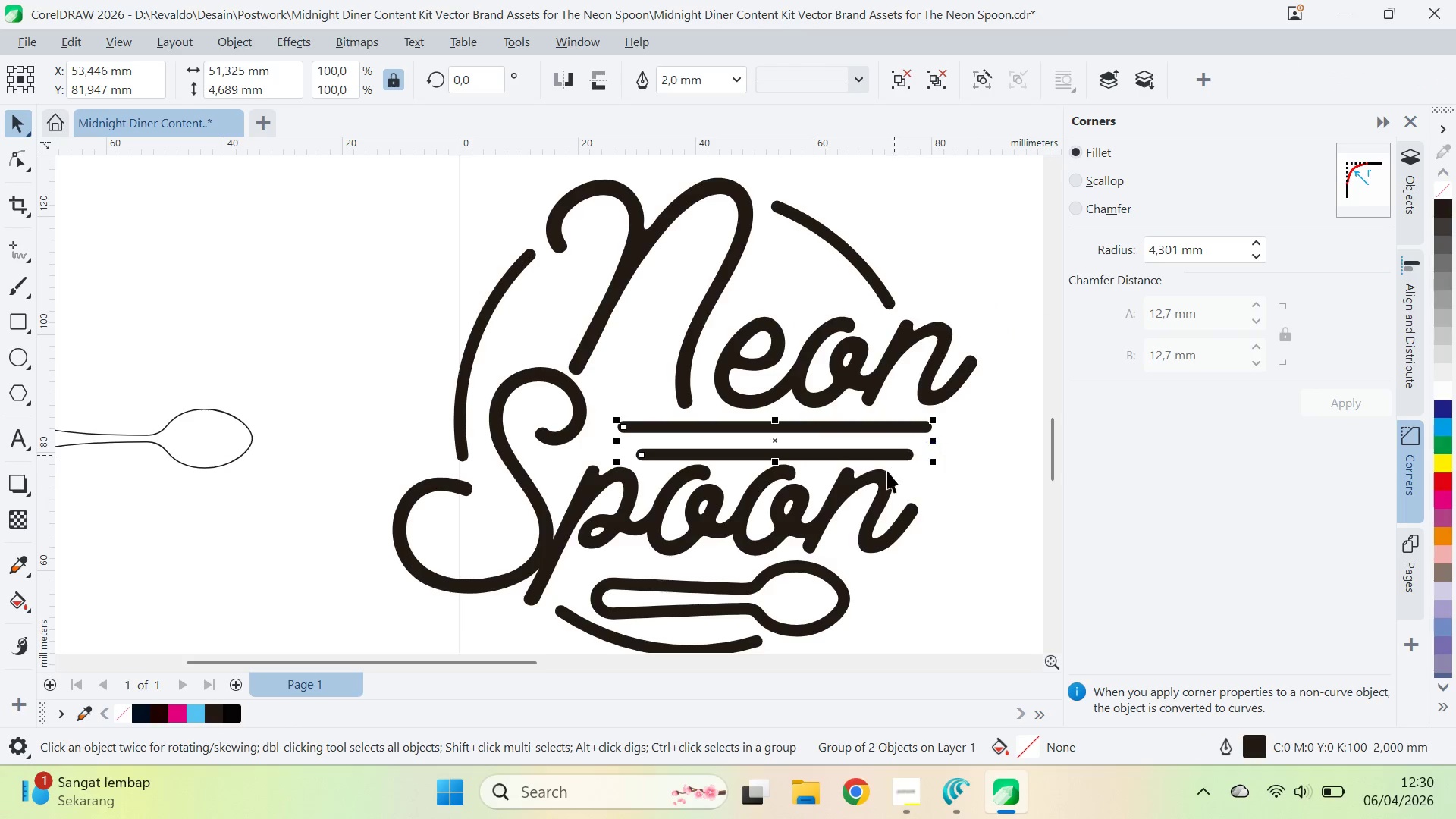 
hold_key(key=ShiftLeft, duration=1.24)
left_click([886, 472])
 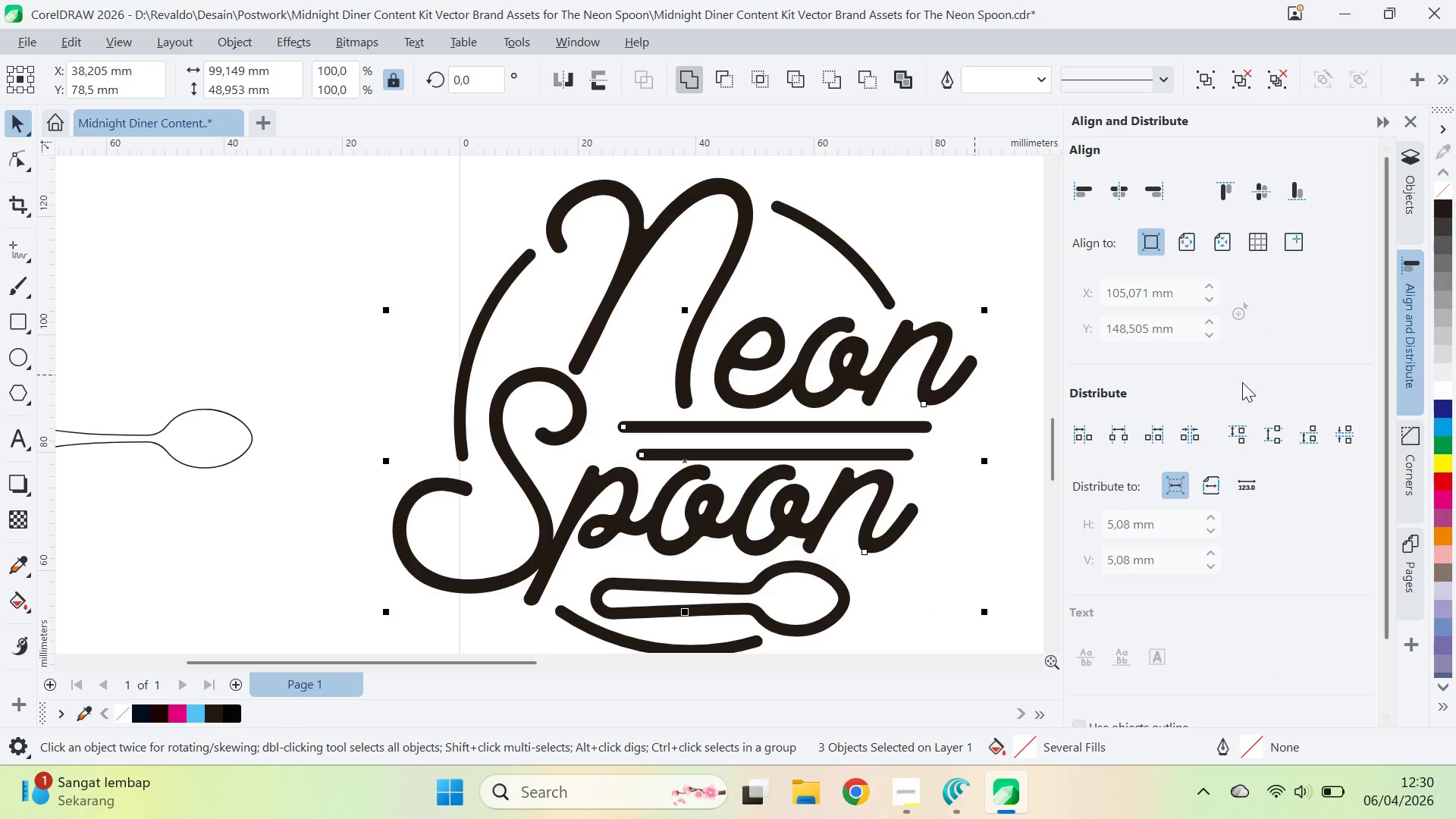 
left_click([1341, 428])
 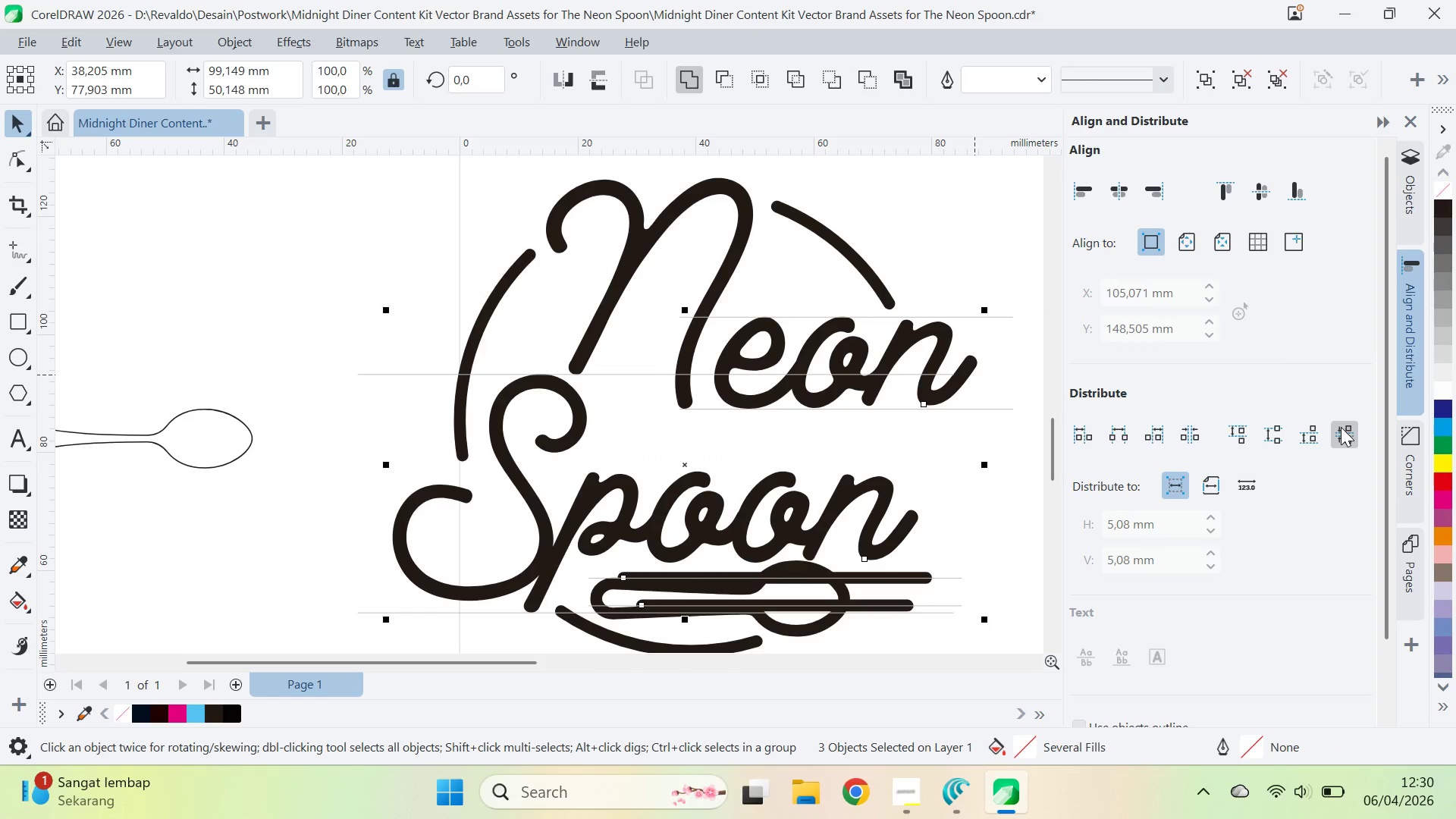 
key(Control+Z)
 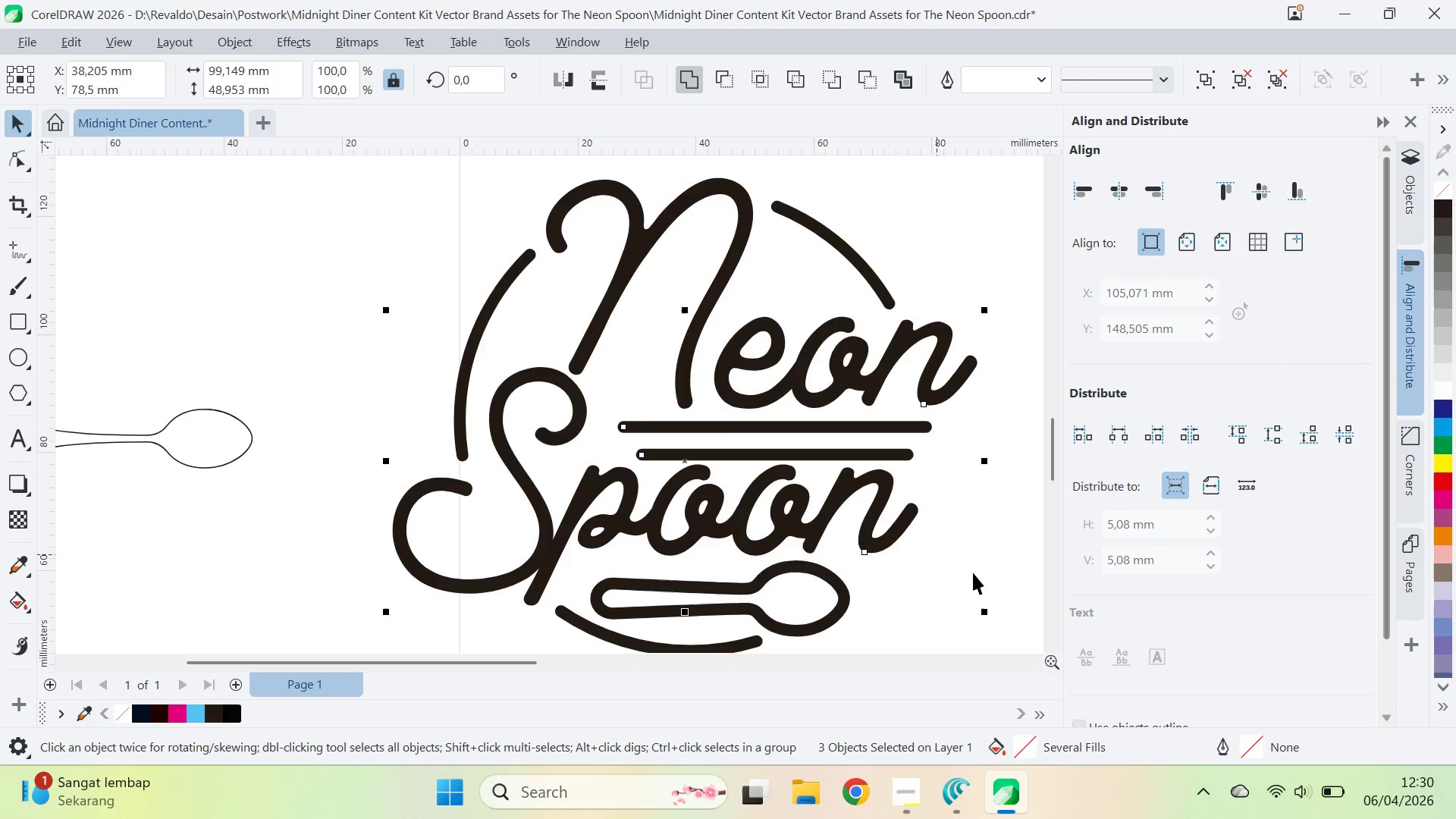 
left_click([974, 569])
 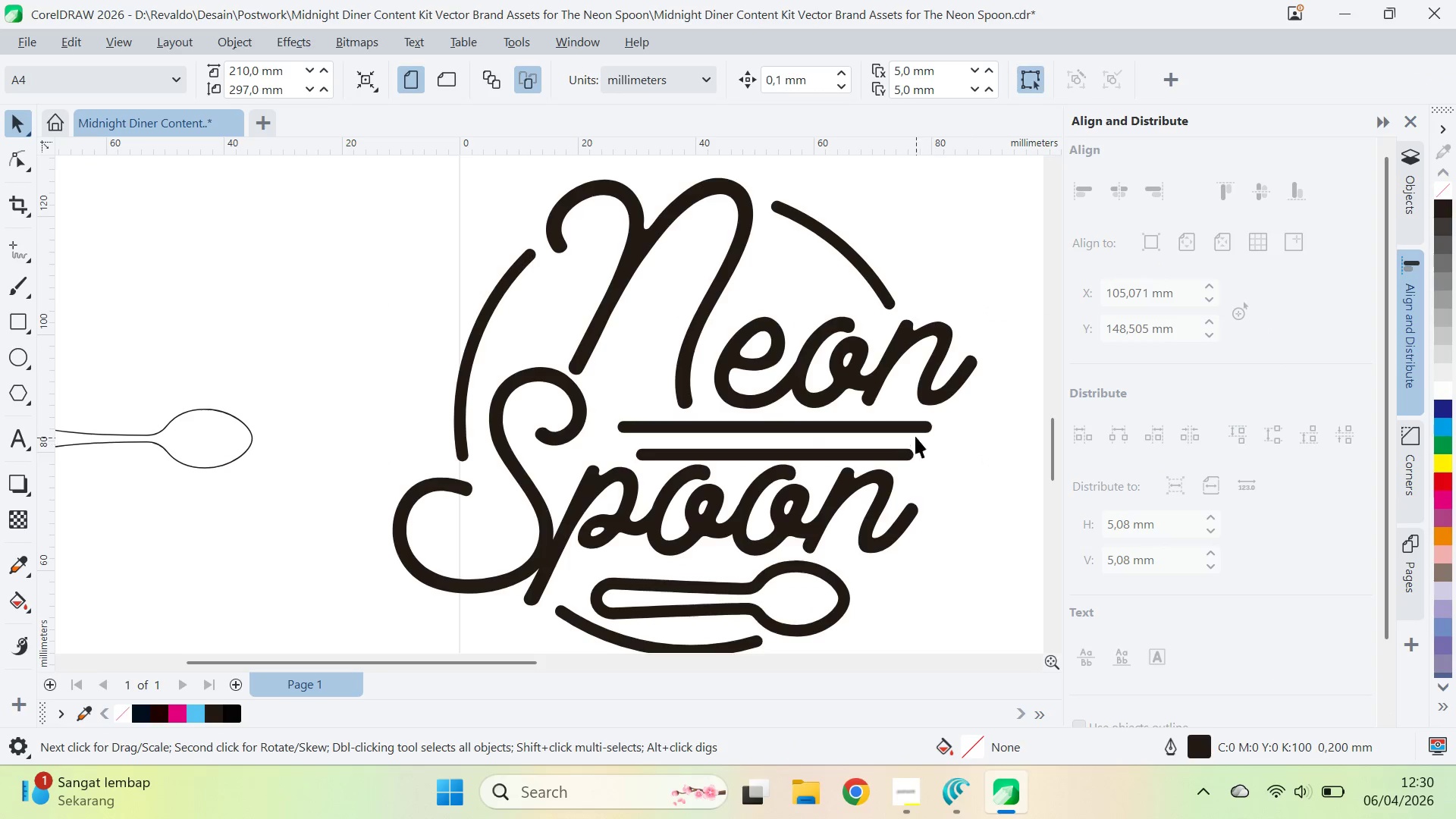 
left_click([915, 433])
 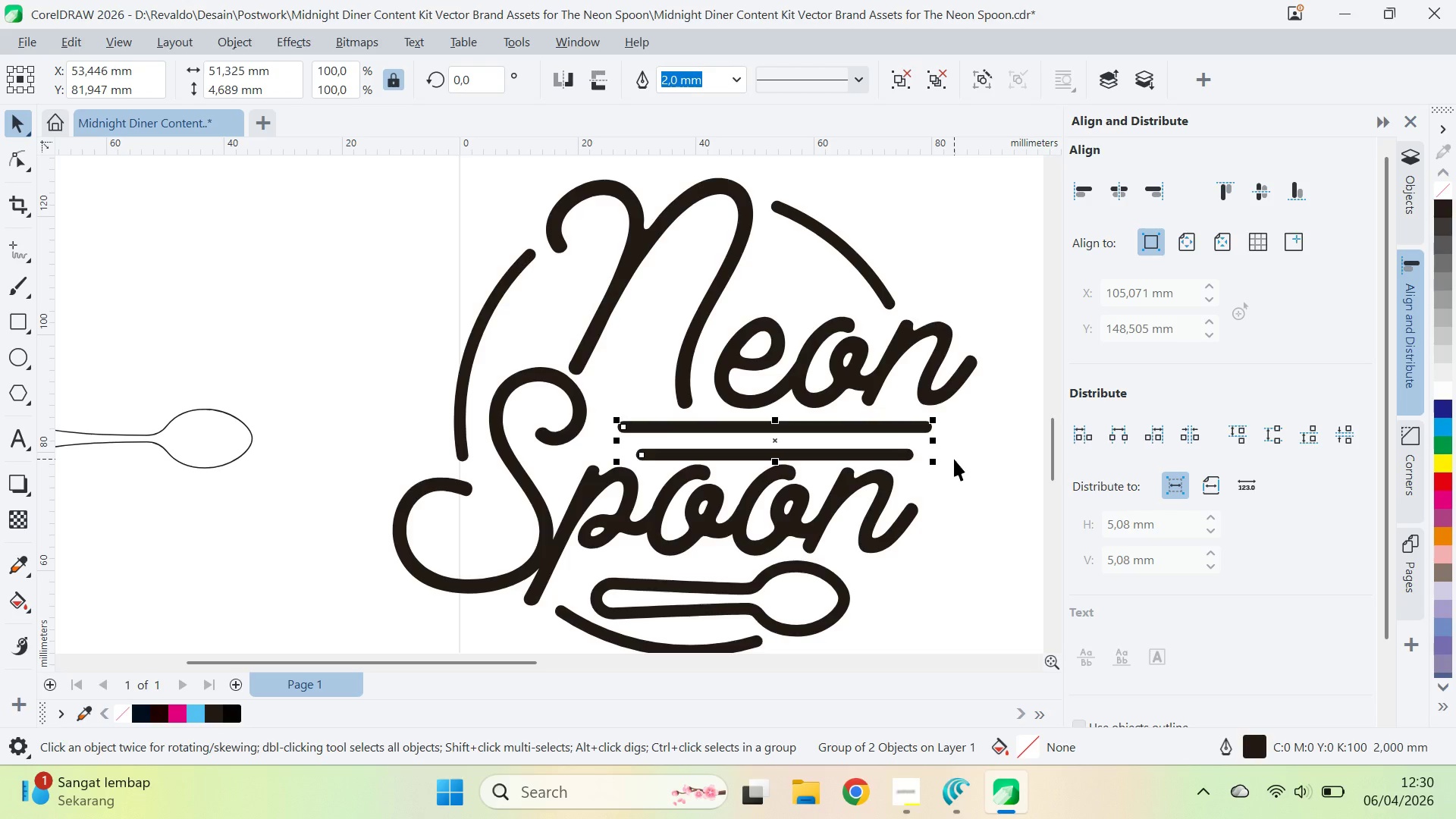 
key(ArrowUp)
 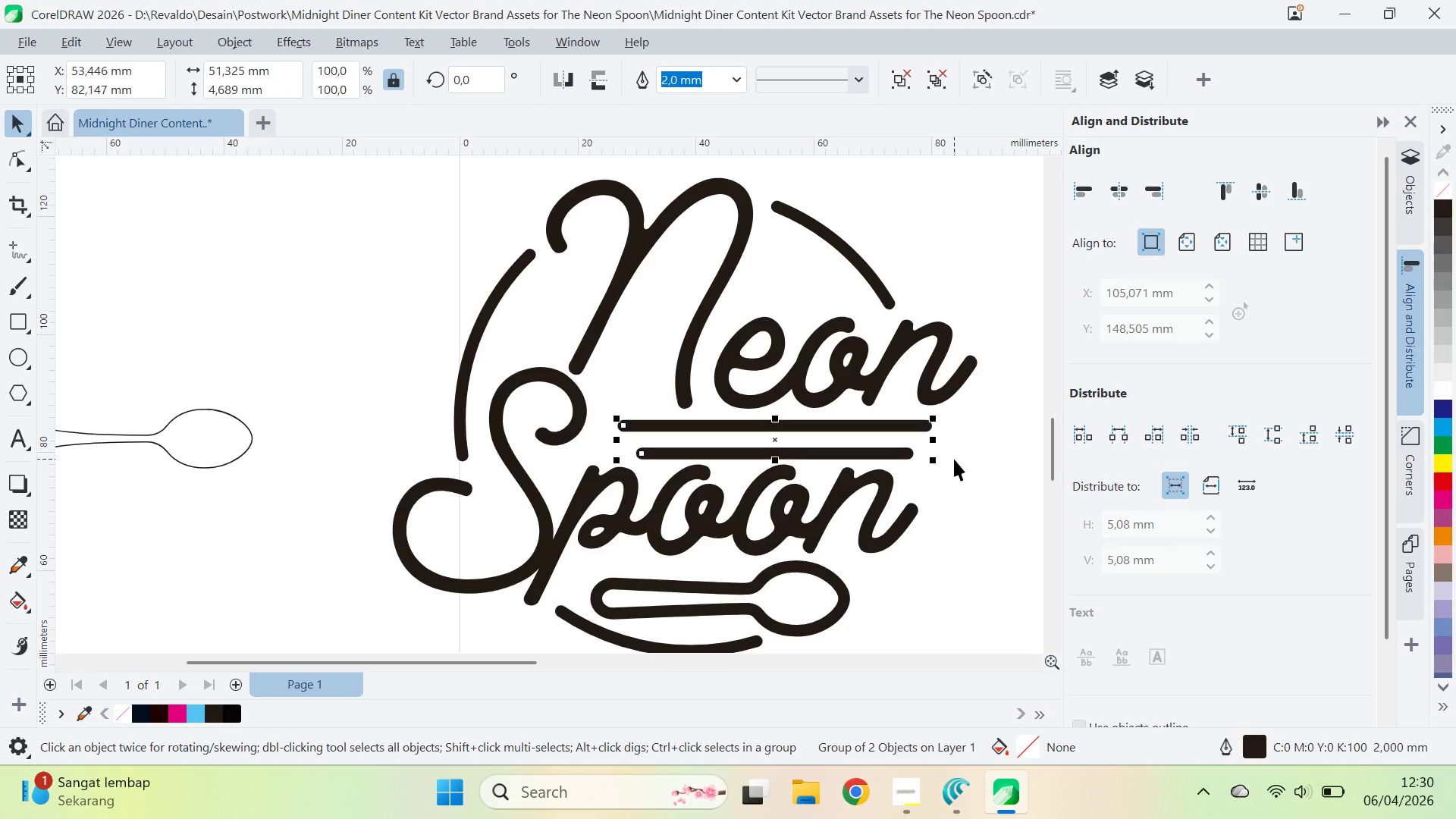 
key(ArrowUp)
 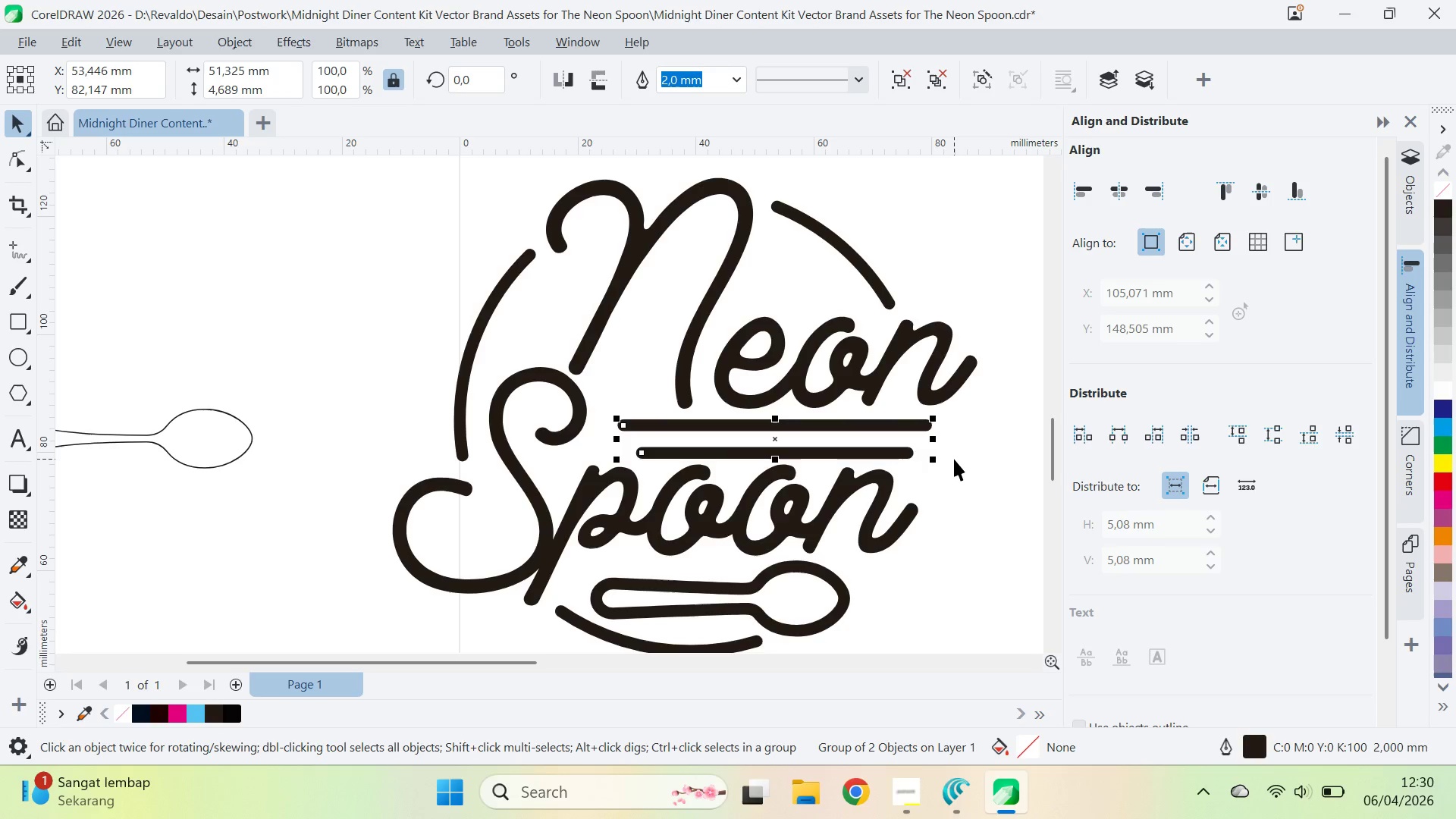 
key(ArrowUp)
 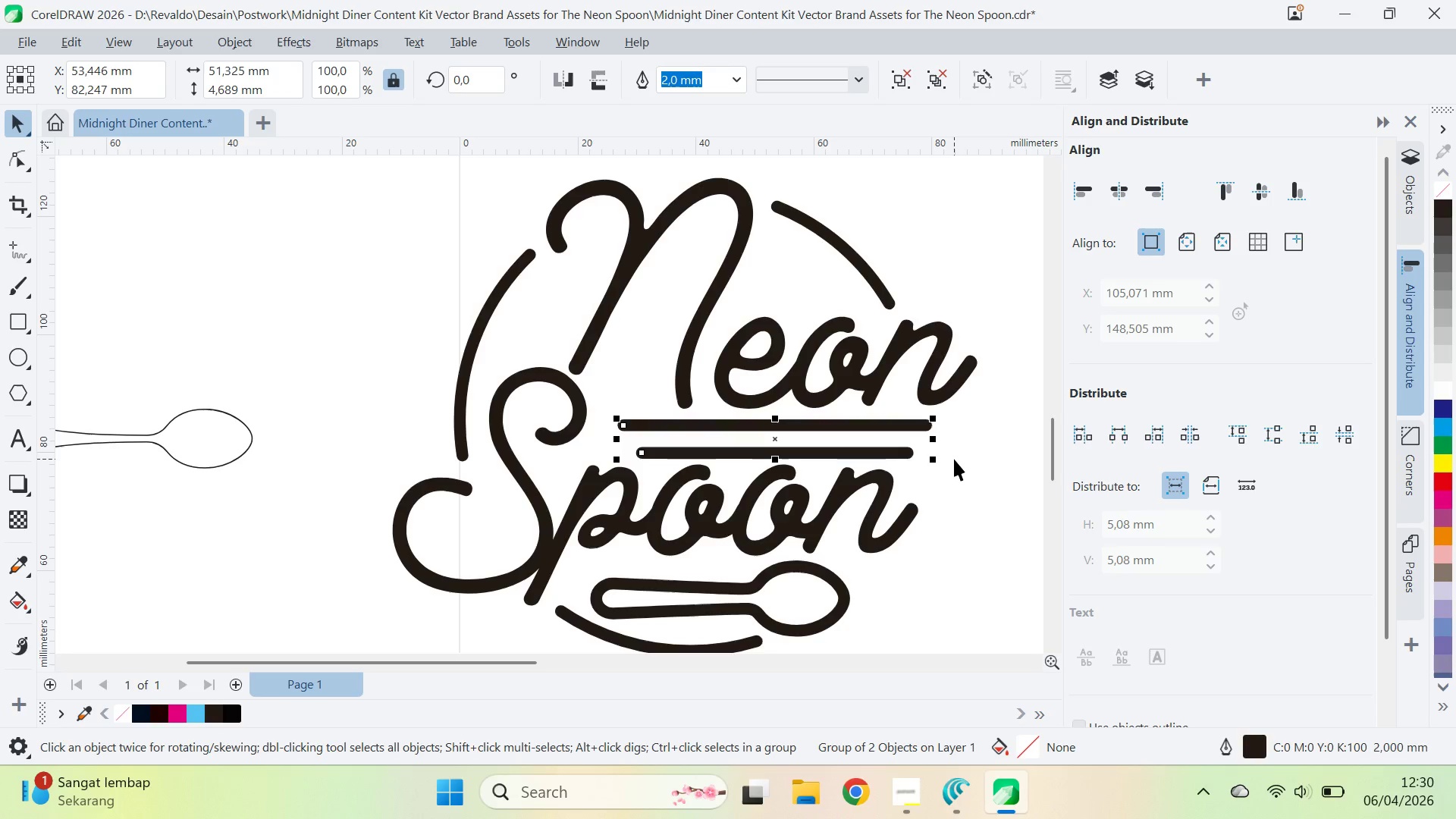 
key(ArrowUp)
 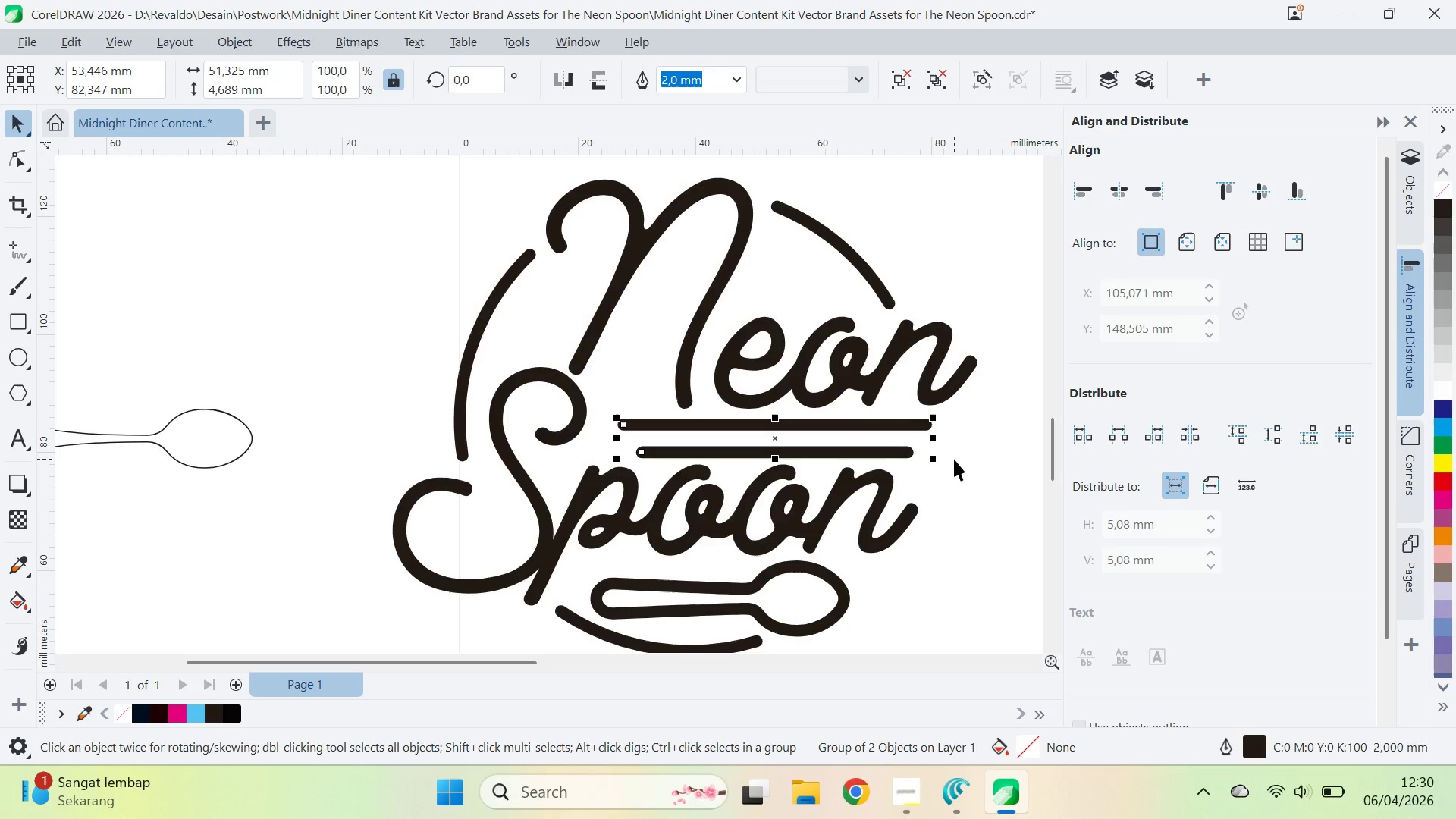 
left_click([954, 454])
 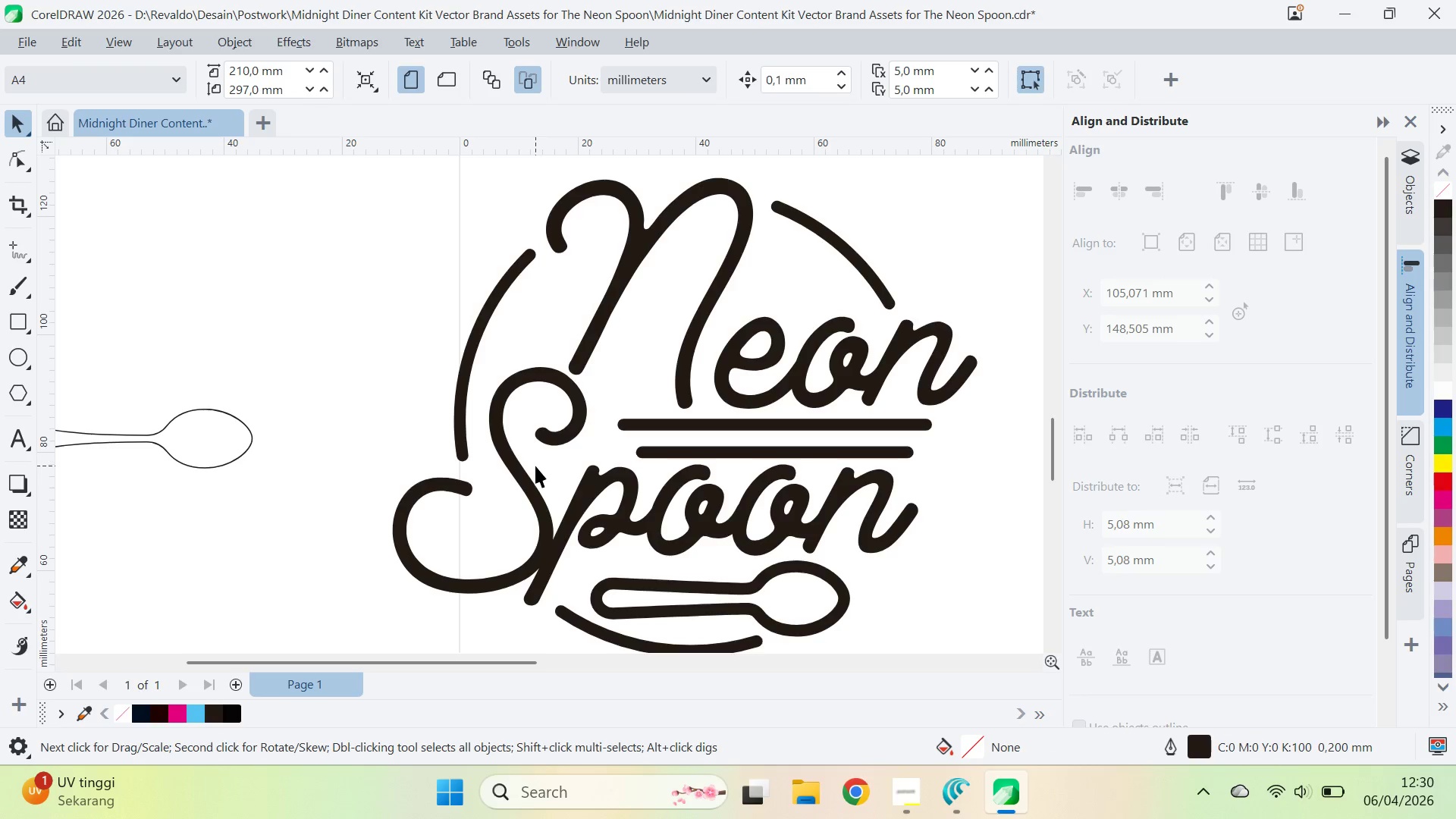 
scroll: coordinate [635, 418], scroll_direction: down, amount: 5.0
 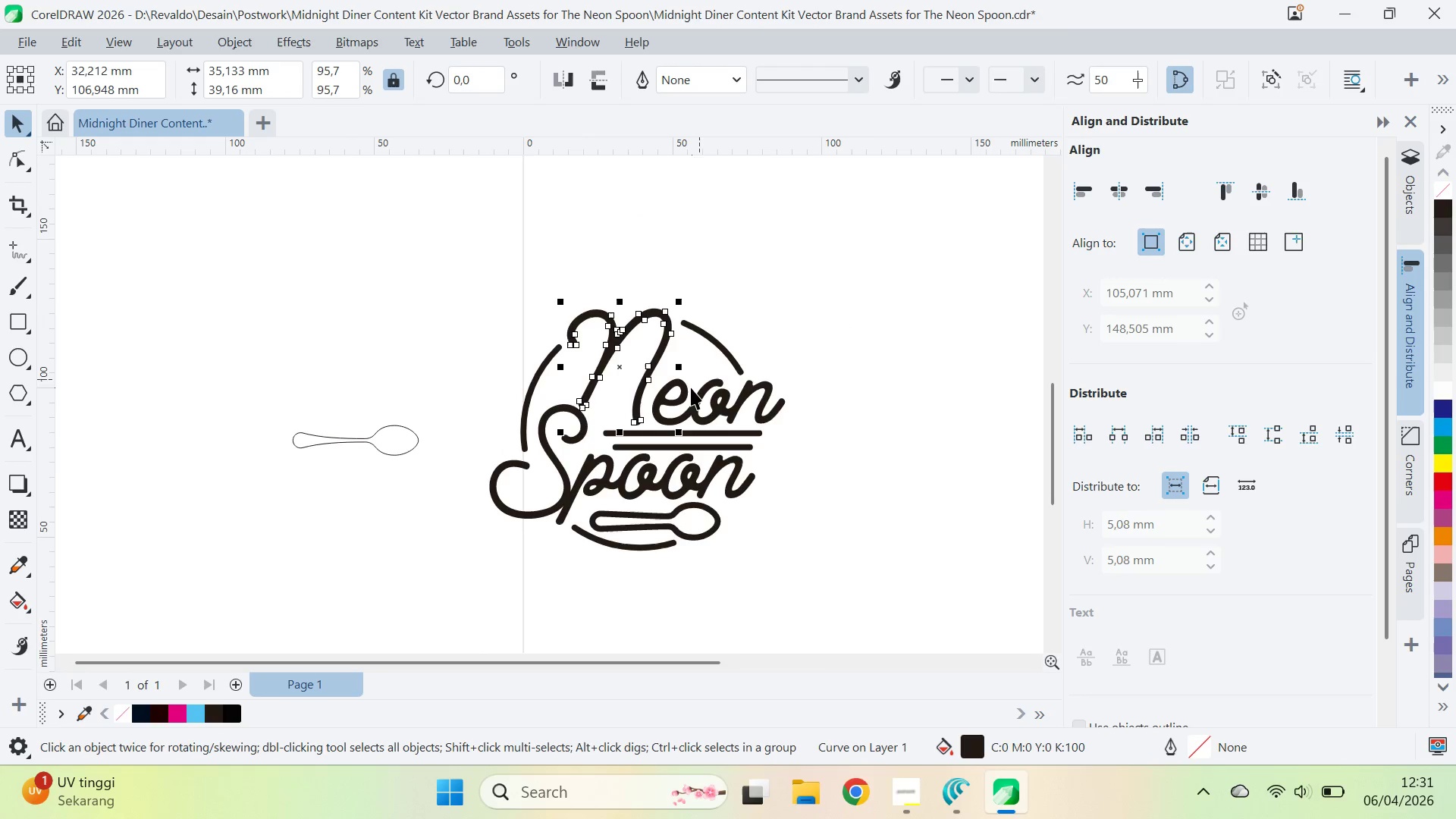 
hold_key(key=ShiftLeft, duration=0.97)
 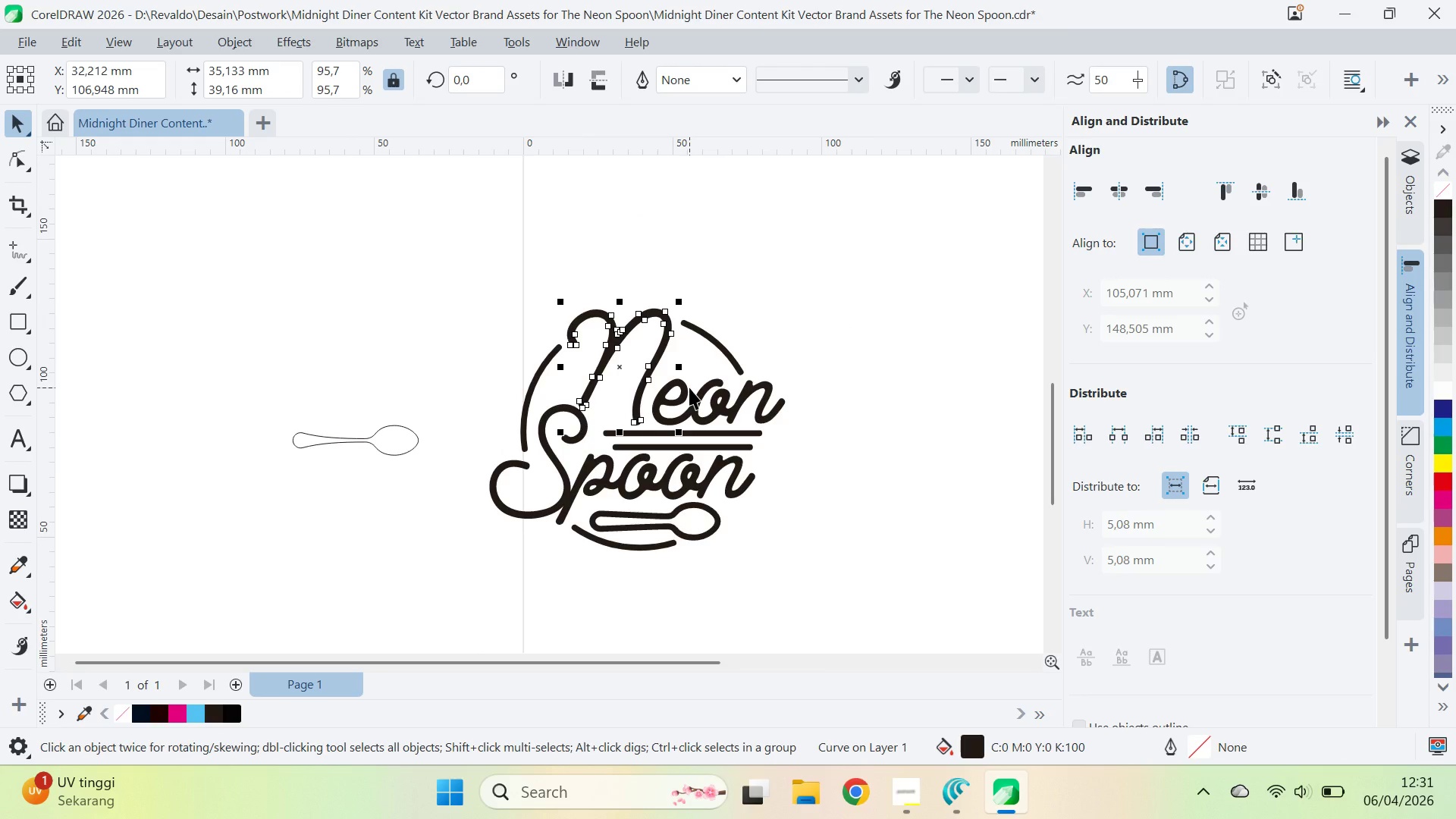 
key(Control+ControlLeft)
 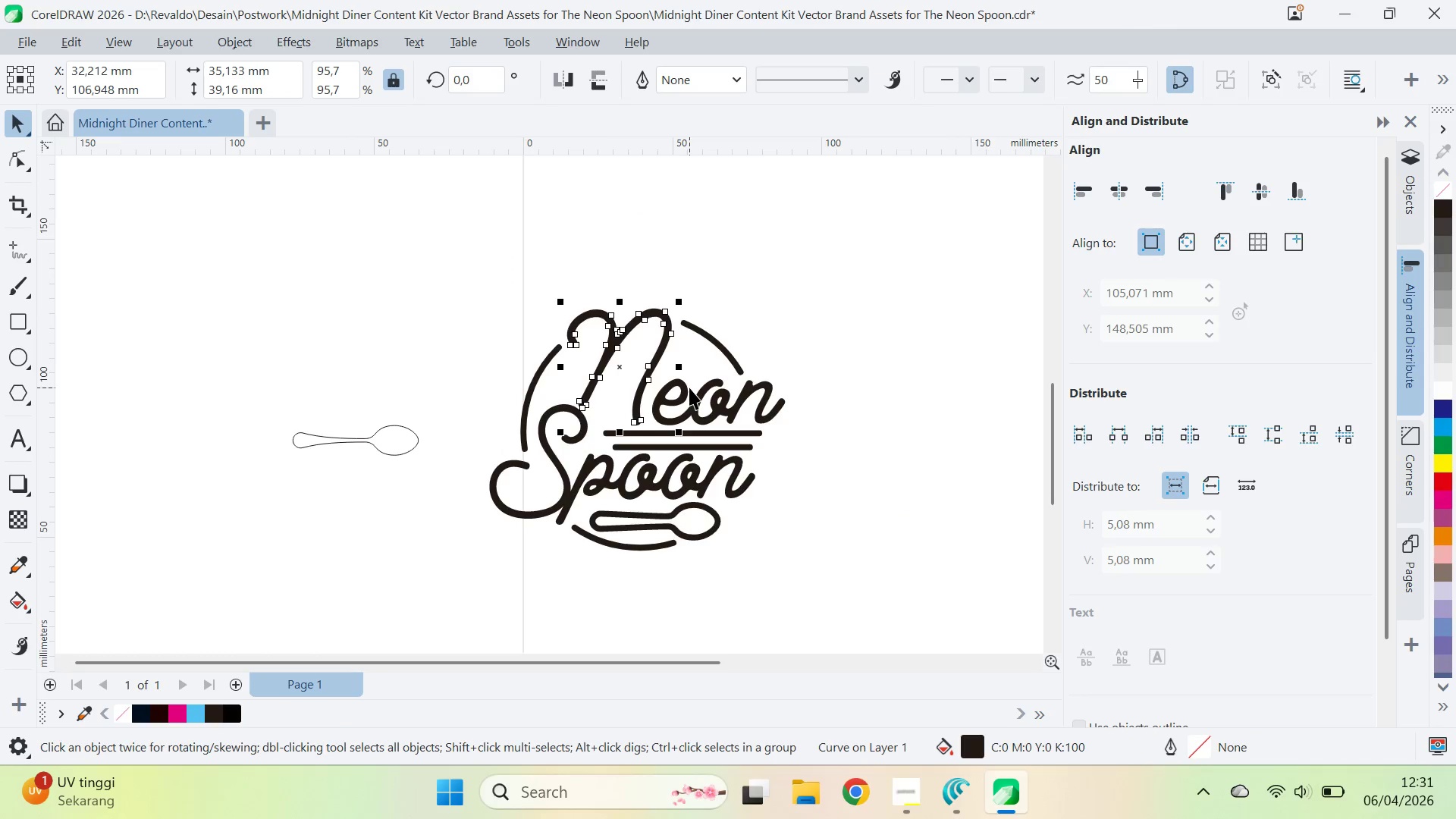 
key(Control+S)
 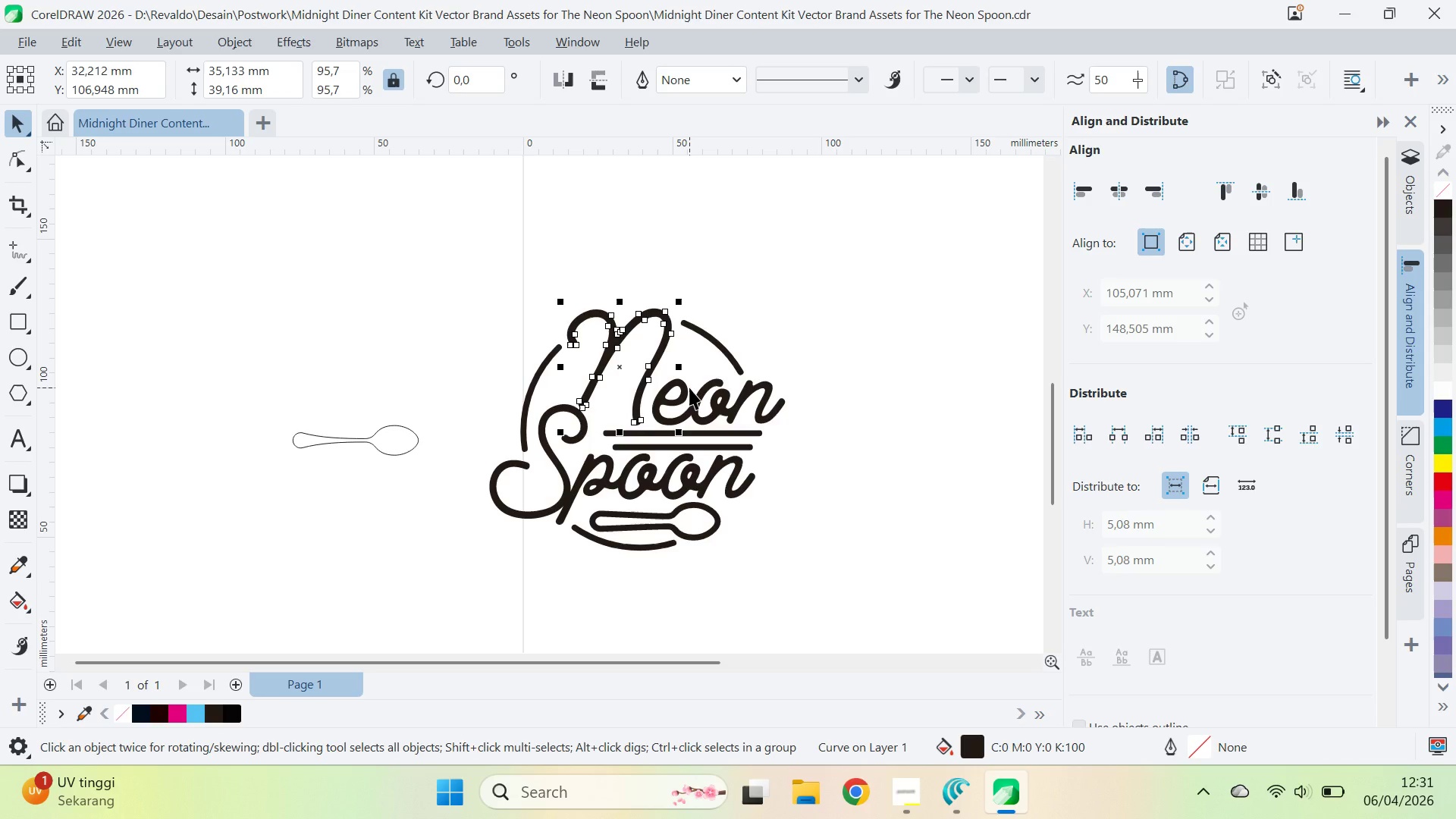 
wait(5.16)
 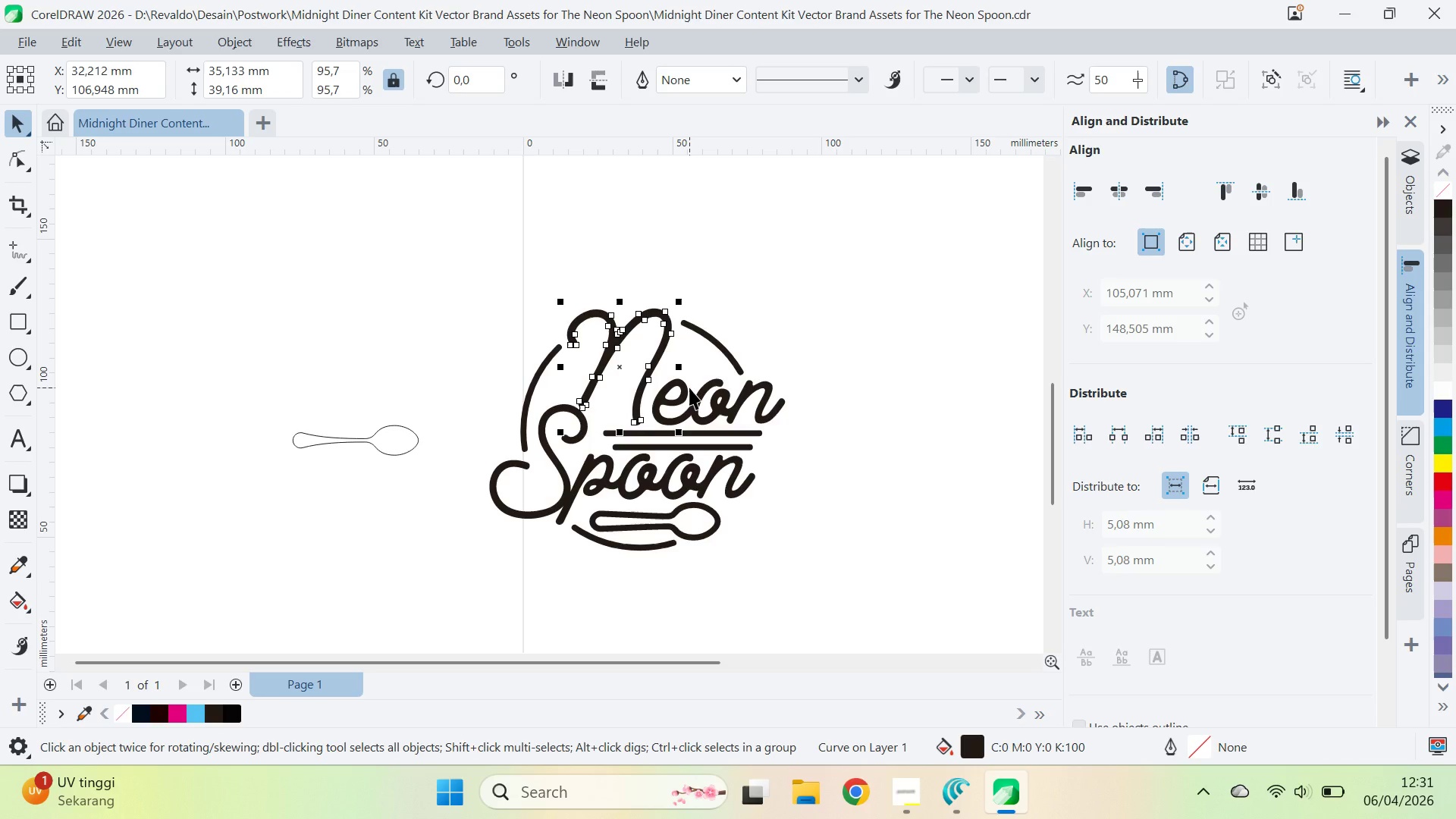 
left_click([359, 449])
 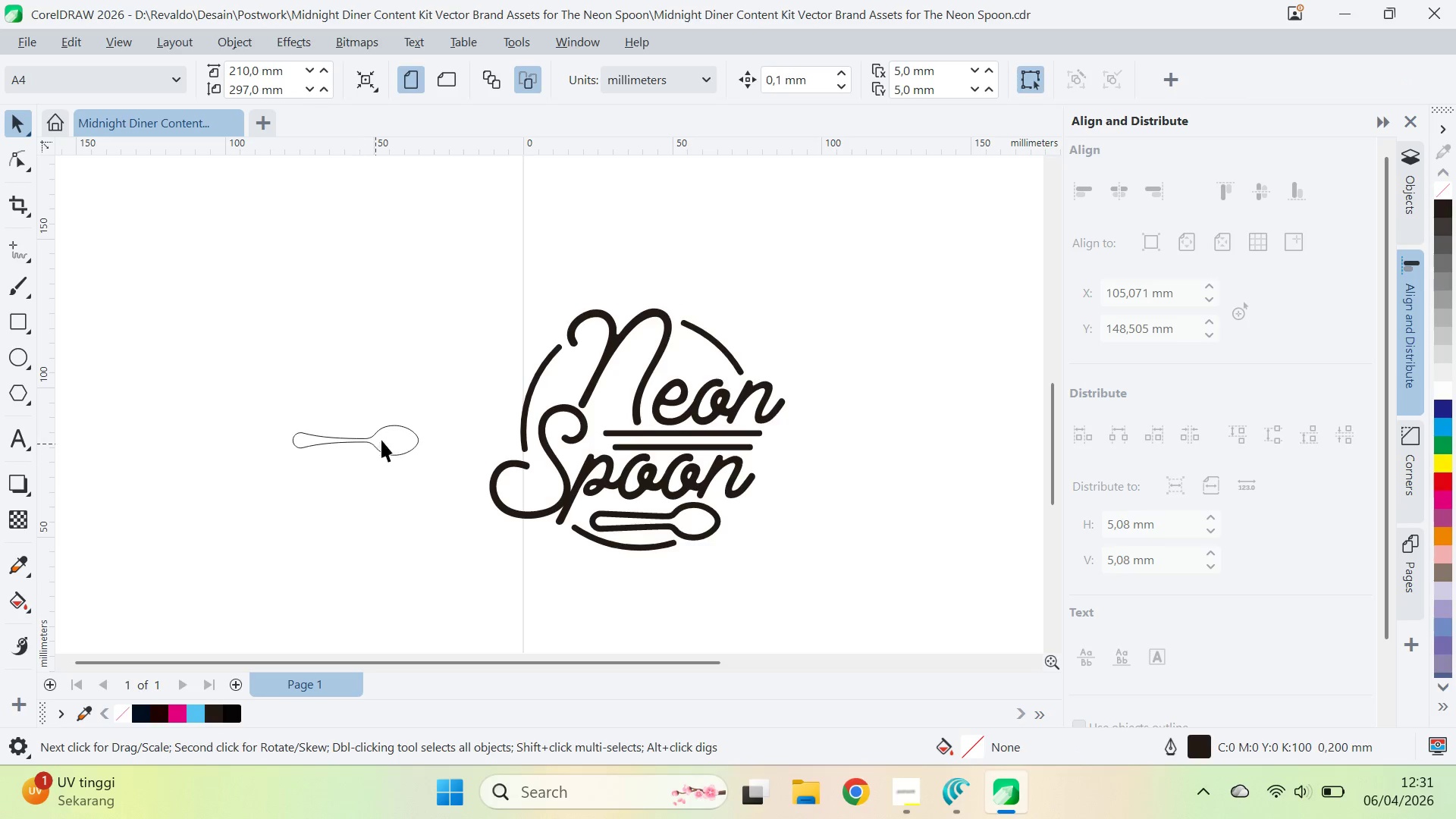 
left_click([392, 435])
 